 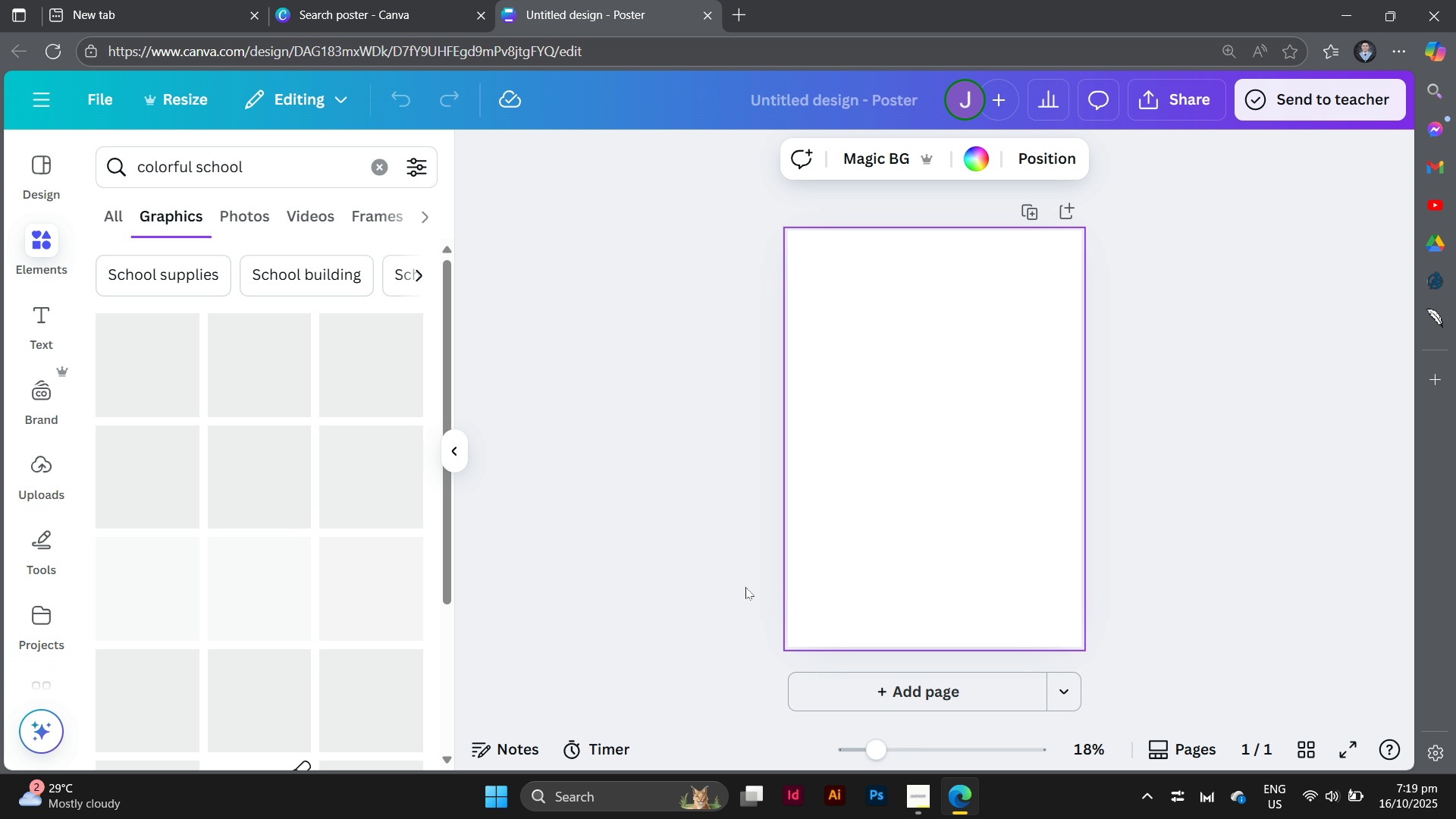 
left_click([337, 275])
 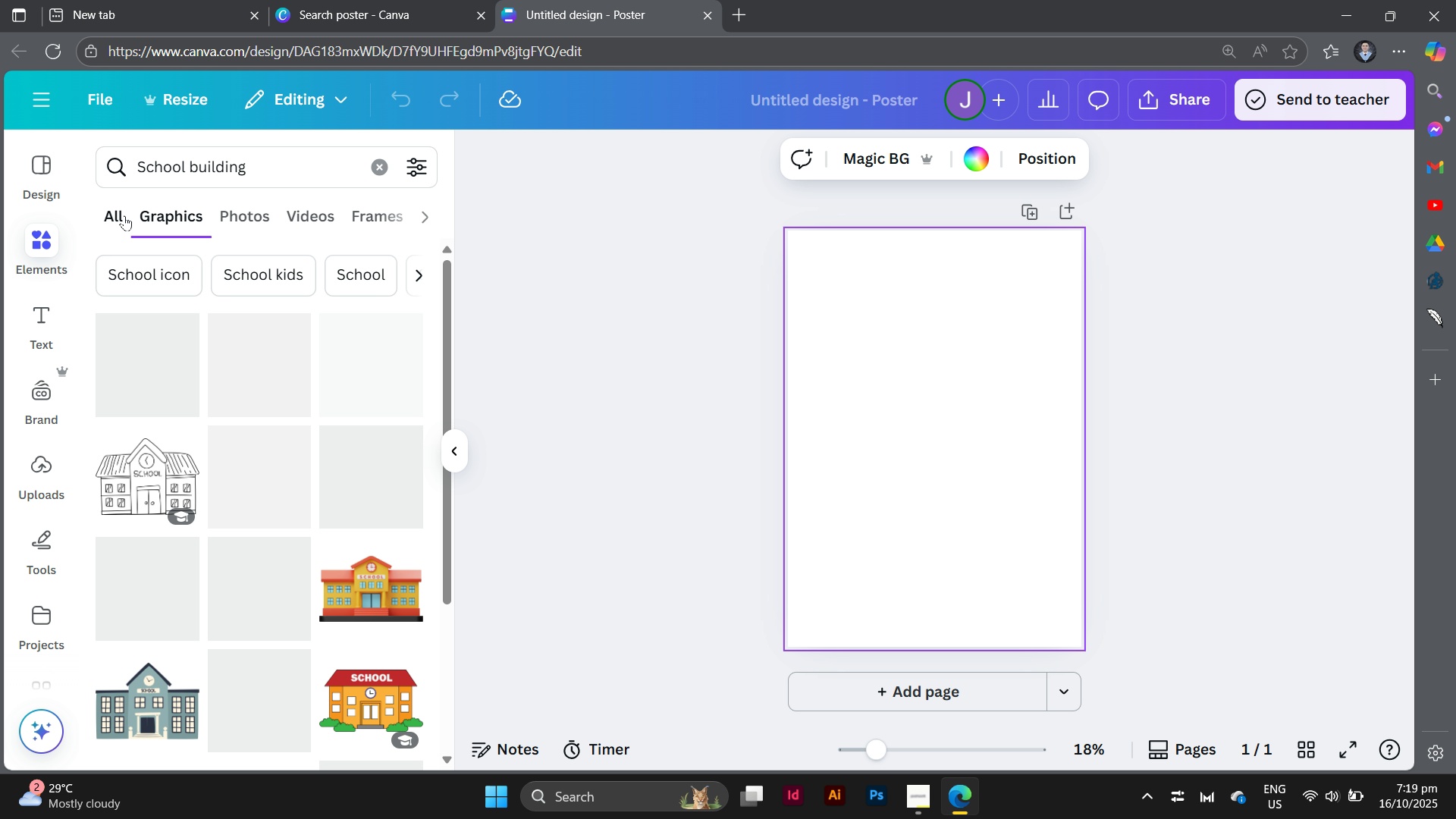 
left_click([124, 215])
 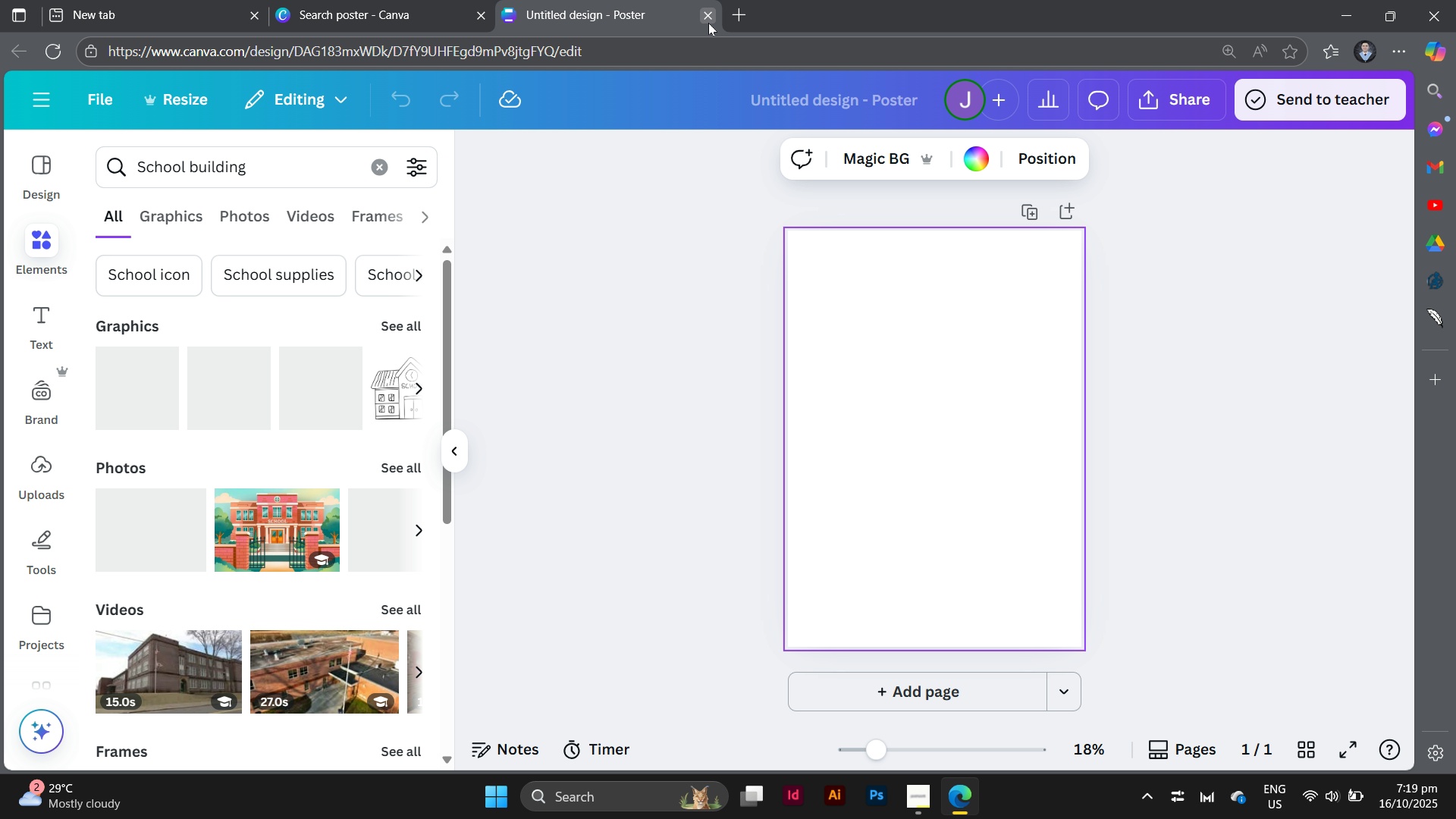 
left_click([708, 23])
 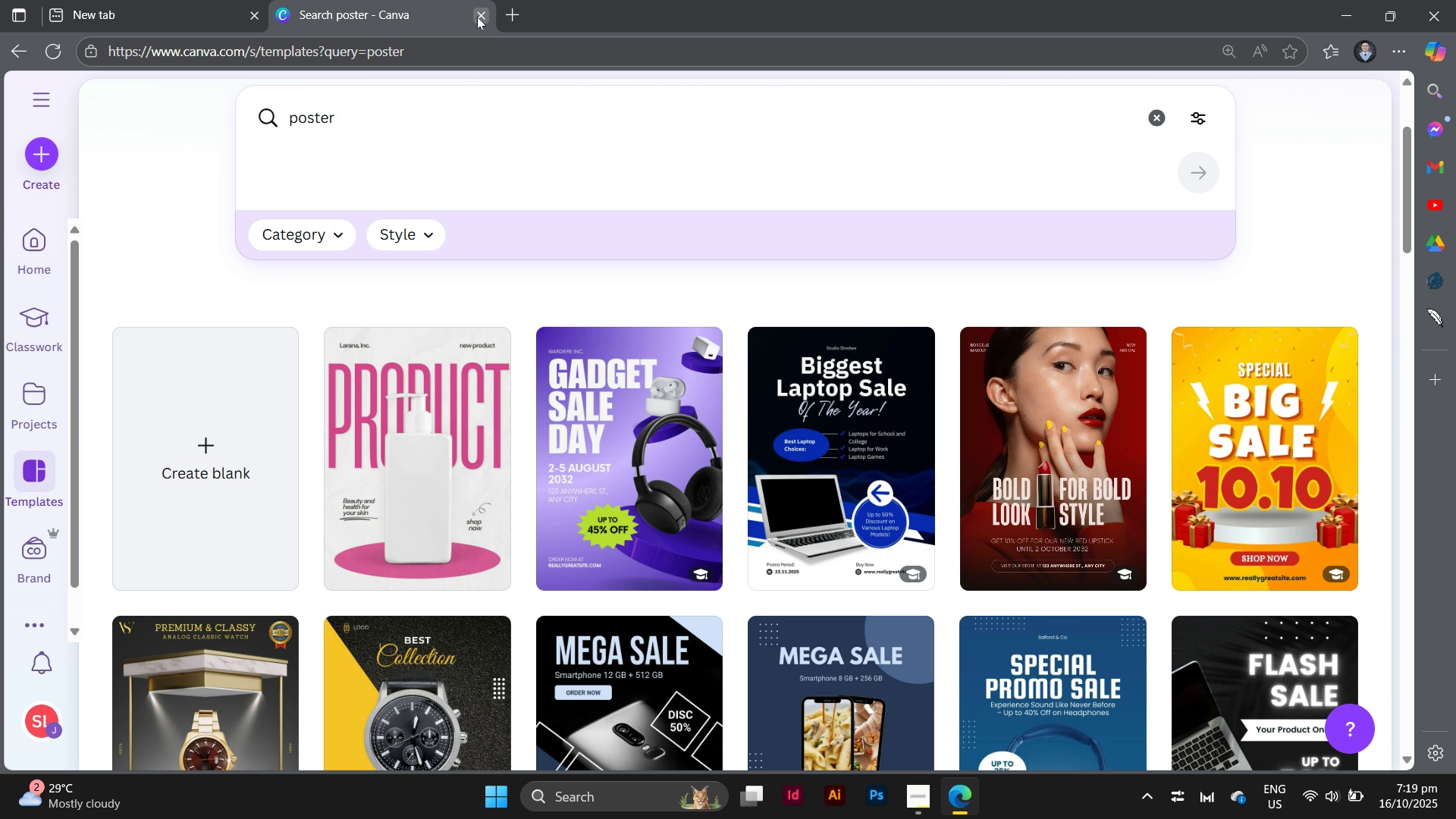 
left_click([477, 17])
 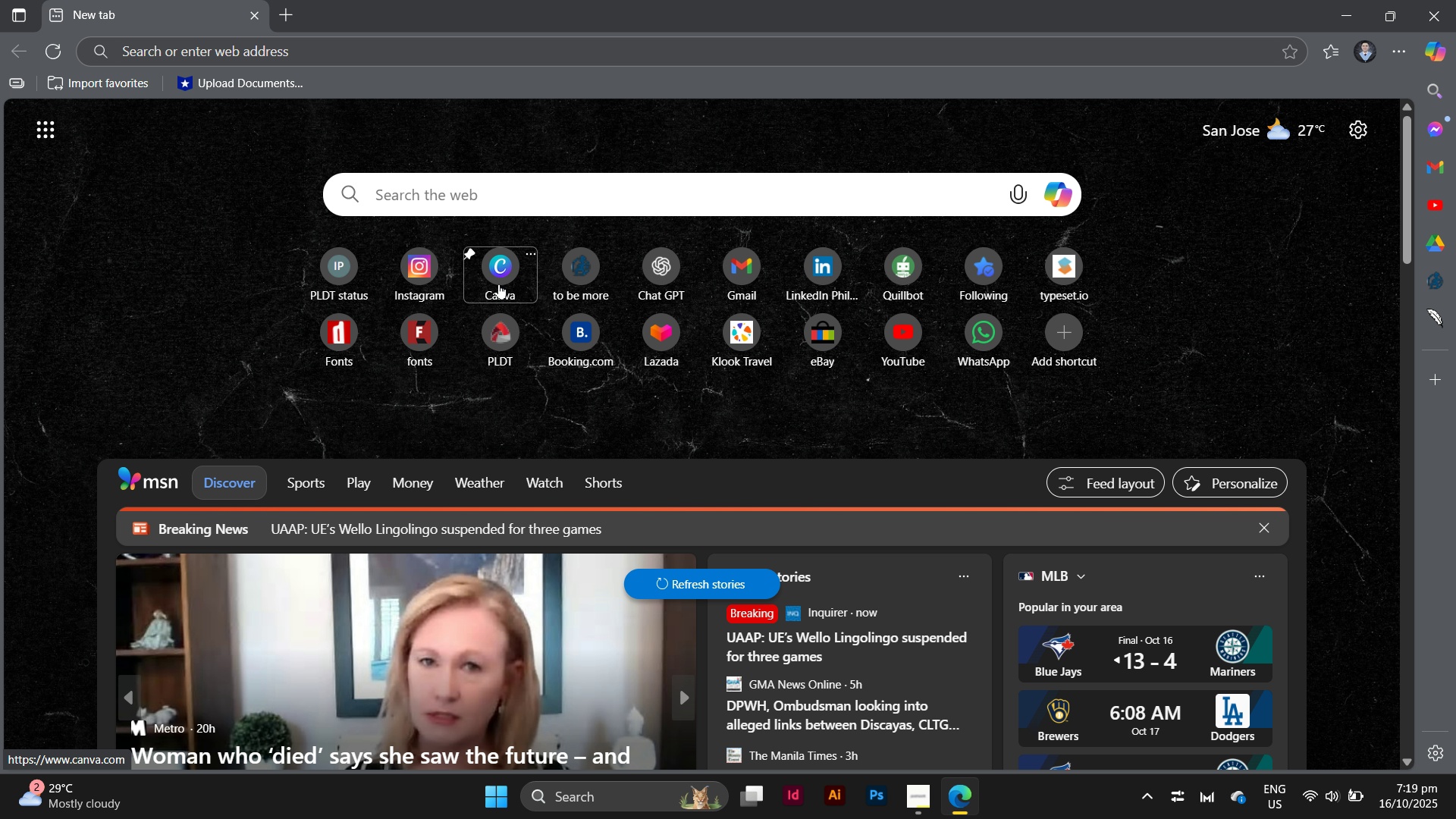 
left_click([499, 284])
 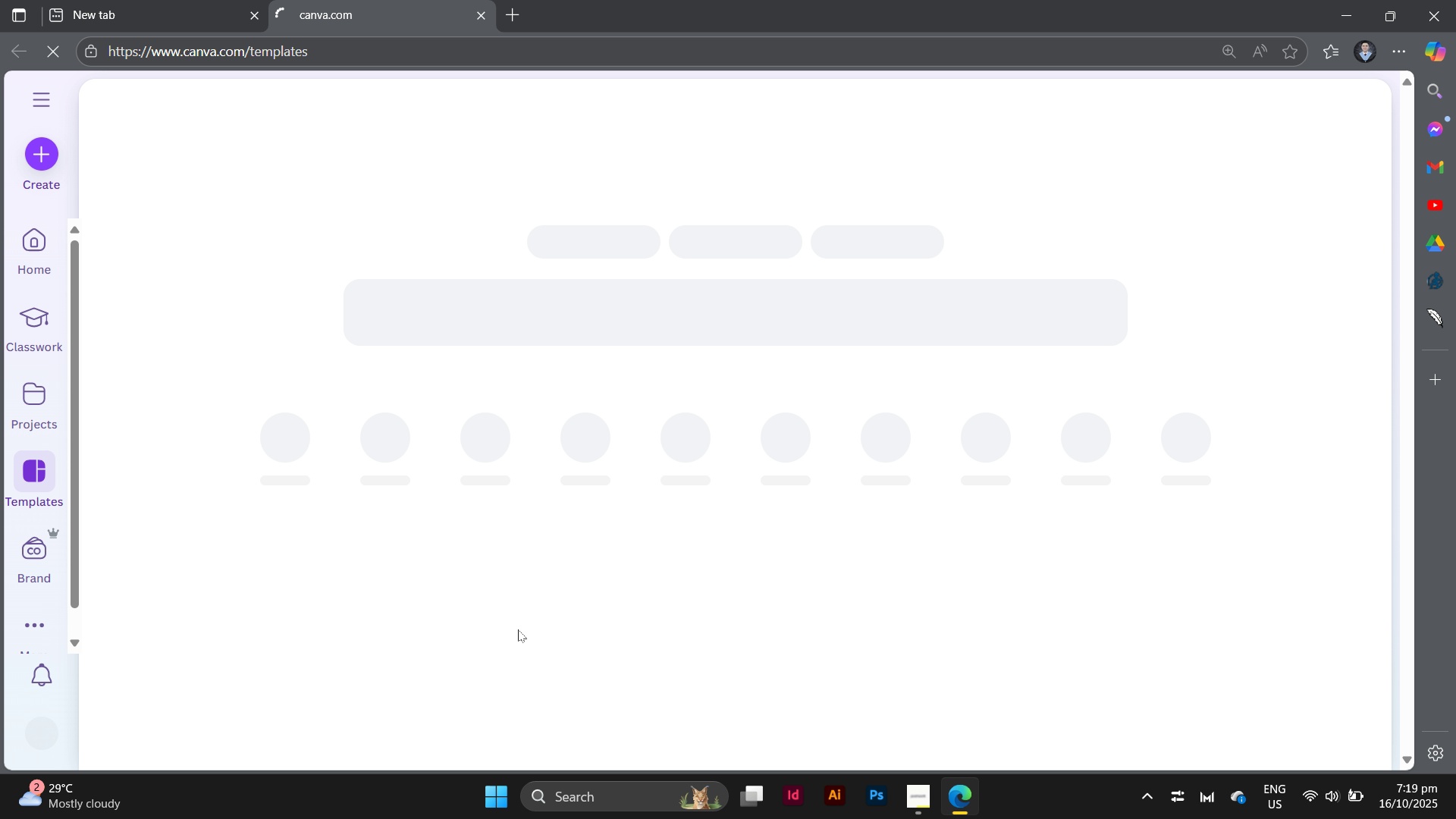 
scroll: coordinate [518, 629], scroll_direction: down, amount: 2.0
 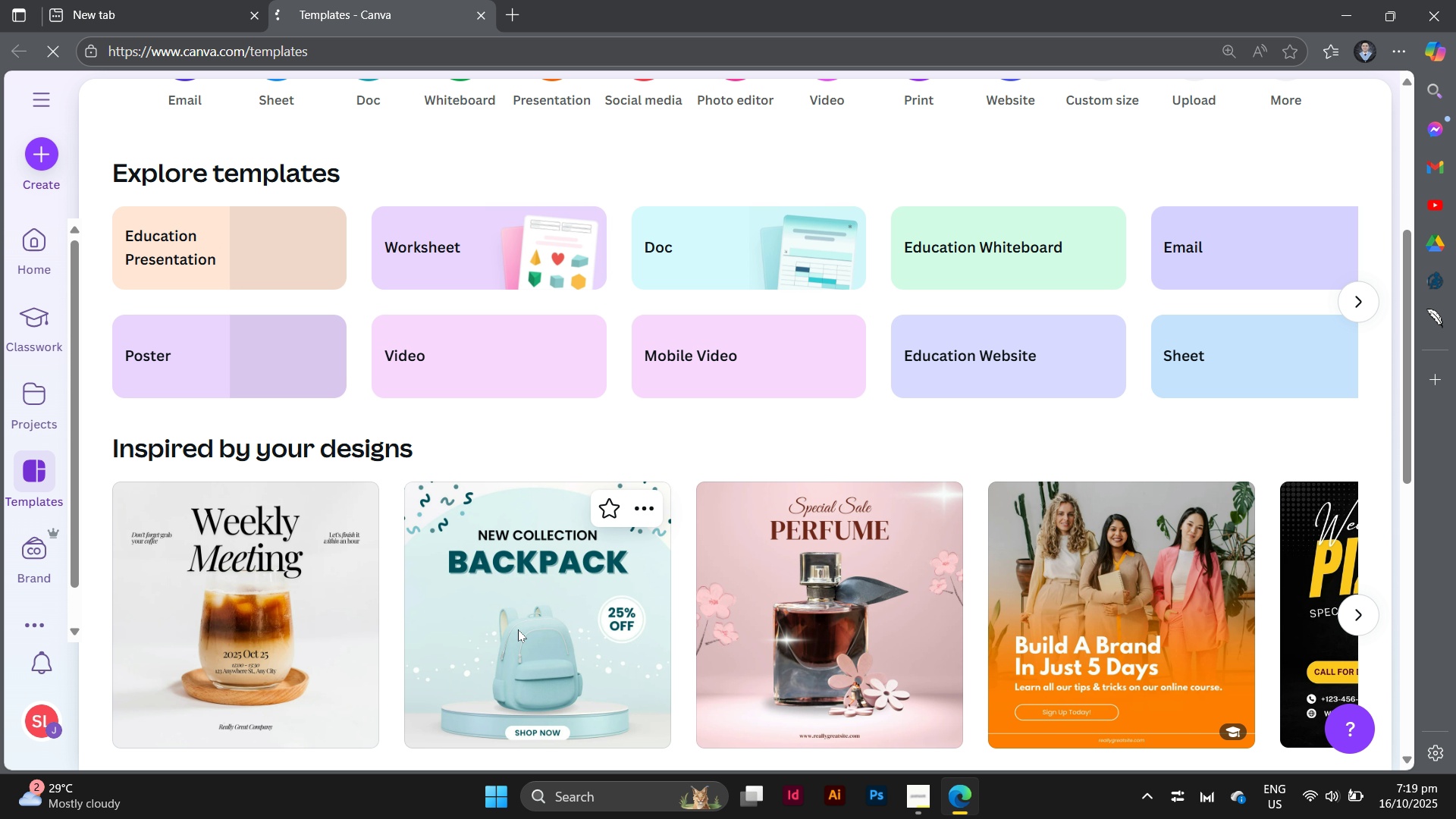 
scroll: coordinate [518, 629], scroll_direction: up, amount: 8.0
 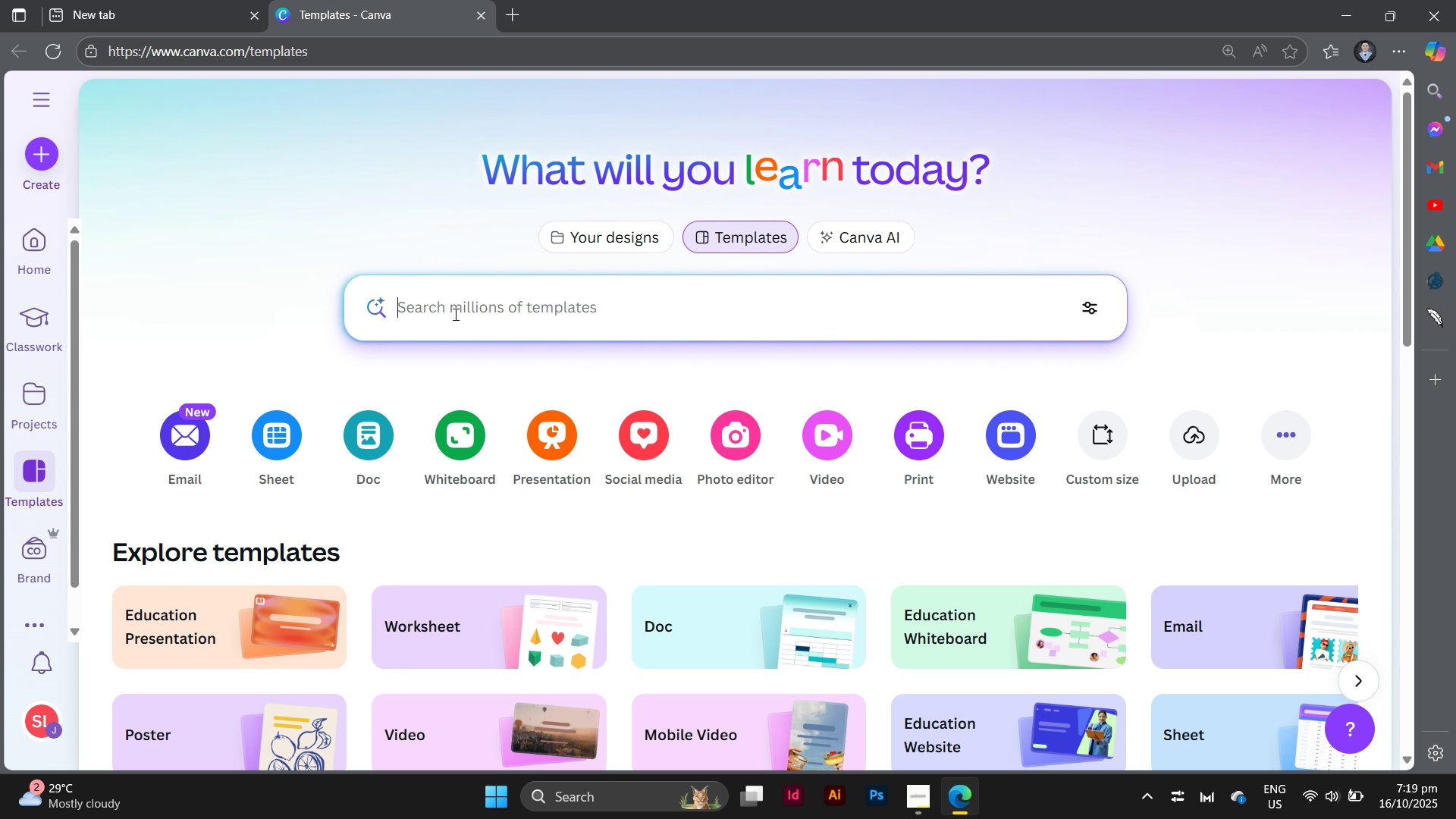 
left_click([454, 314])
 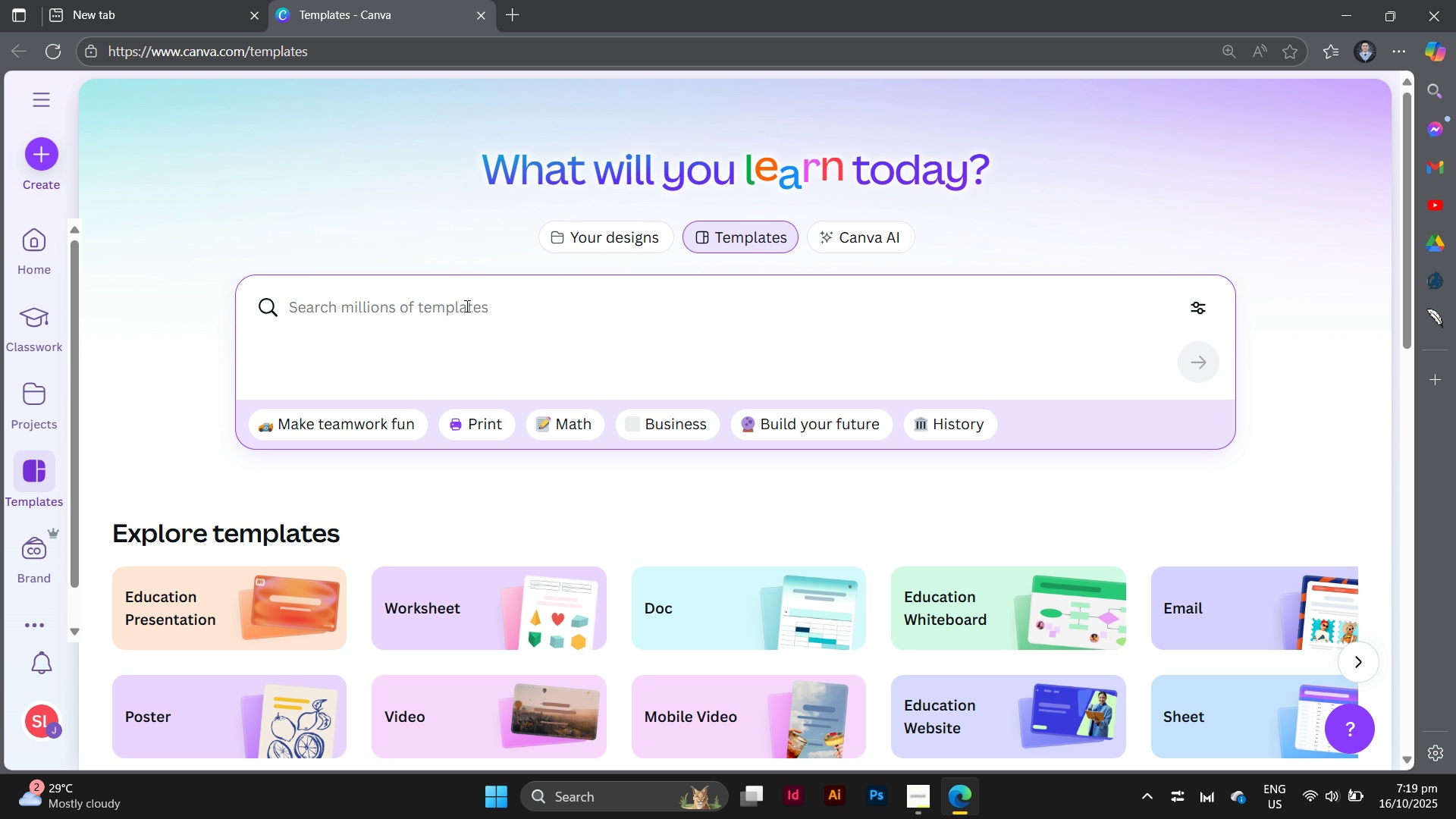 
type(poster)
 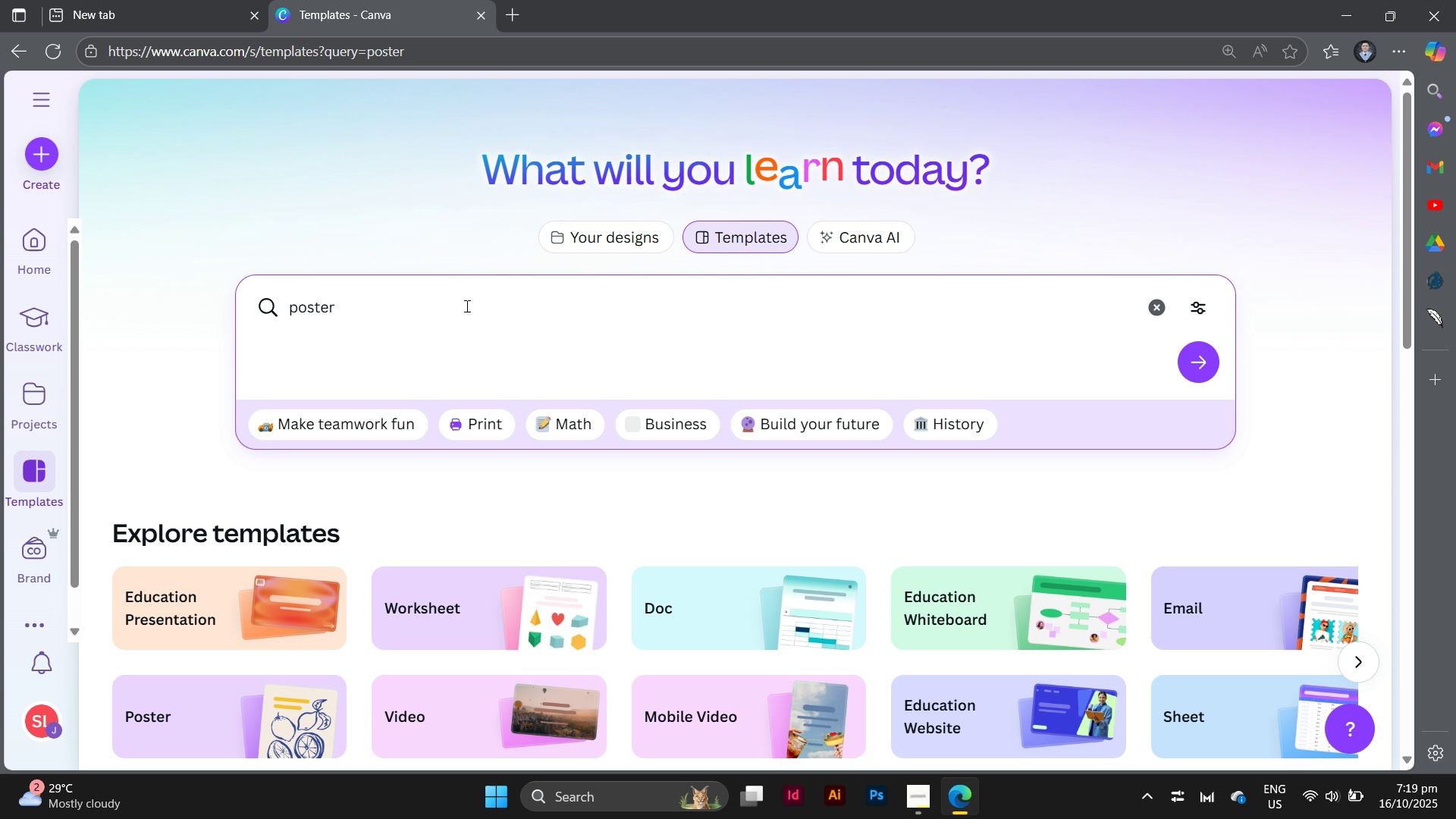 
key(Enter)
 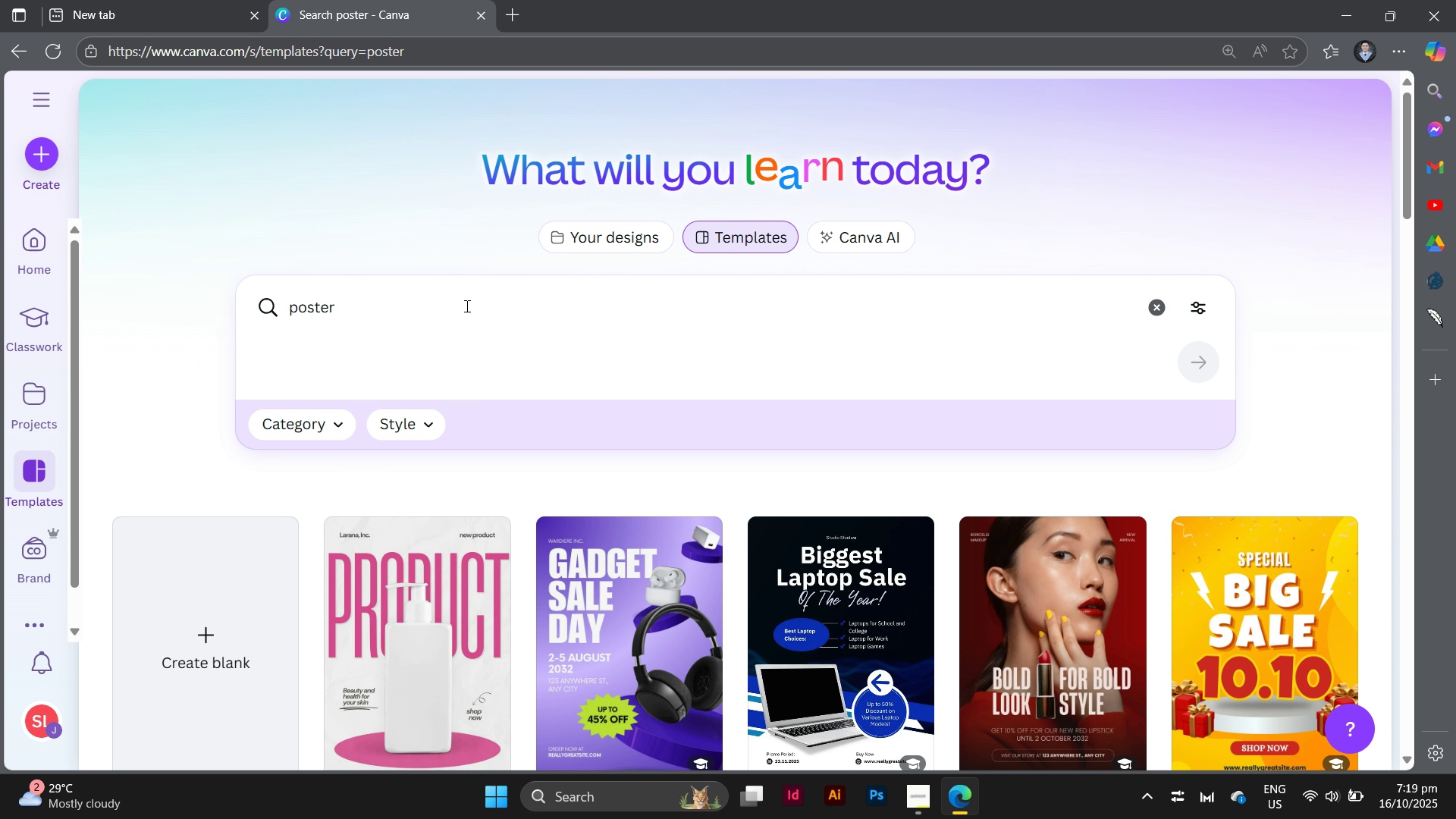 
scroll: coordinate [561, 675], scroll_direction: down, amount: 1.0
 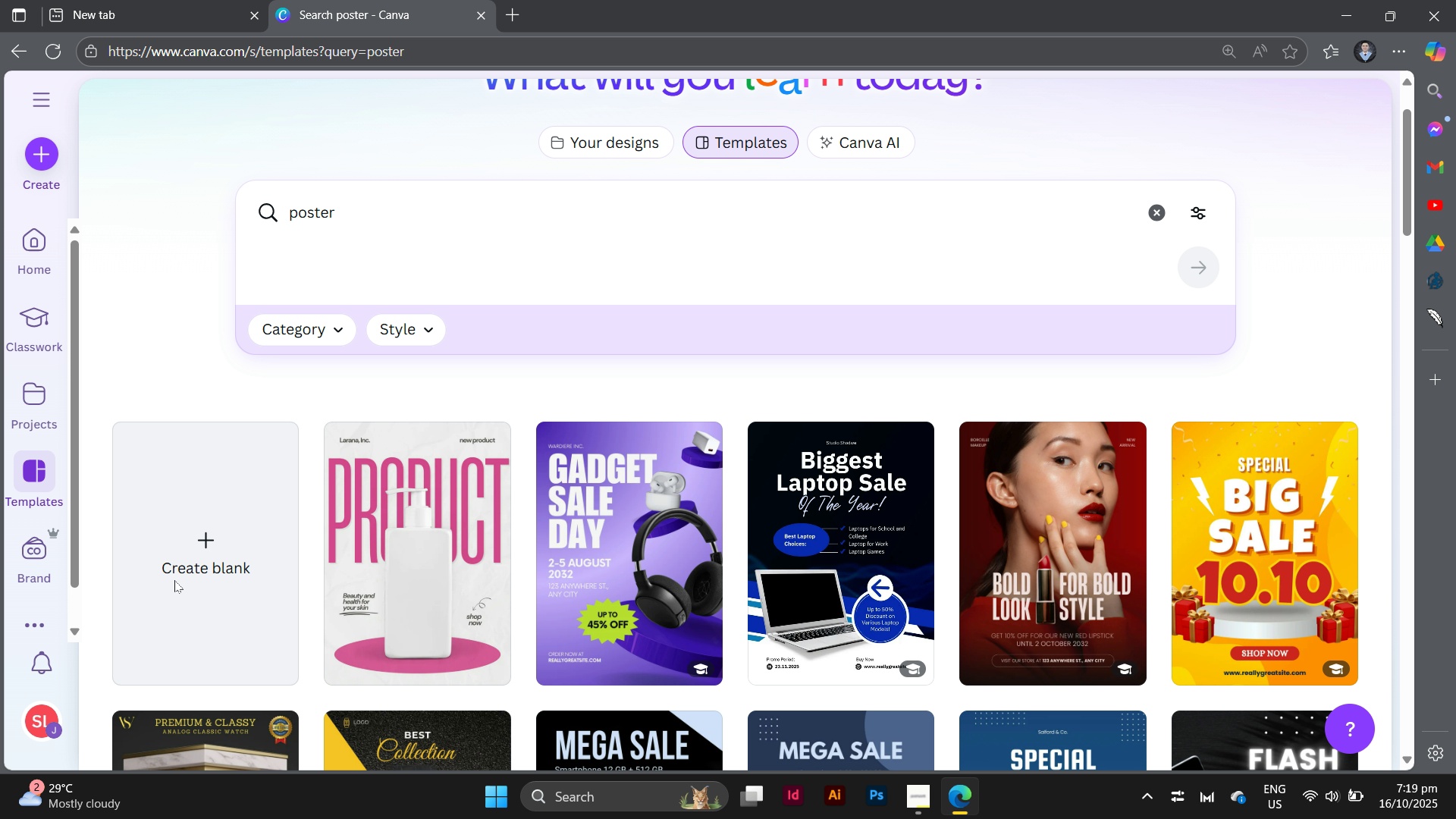 
left_click([174, 580])
 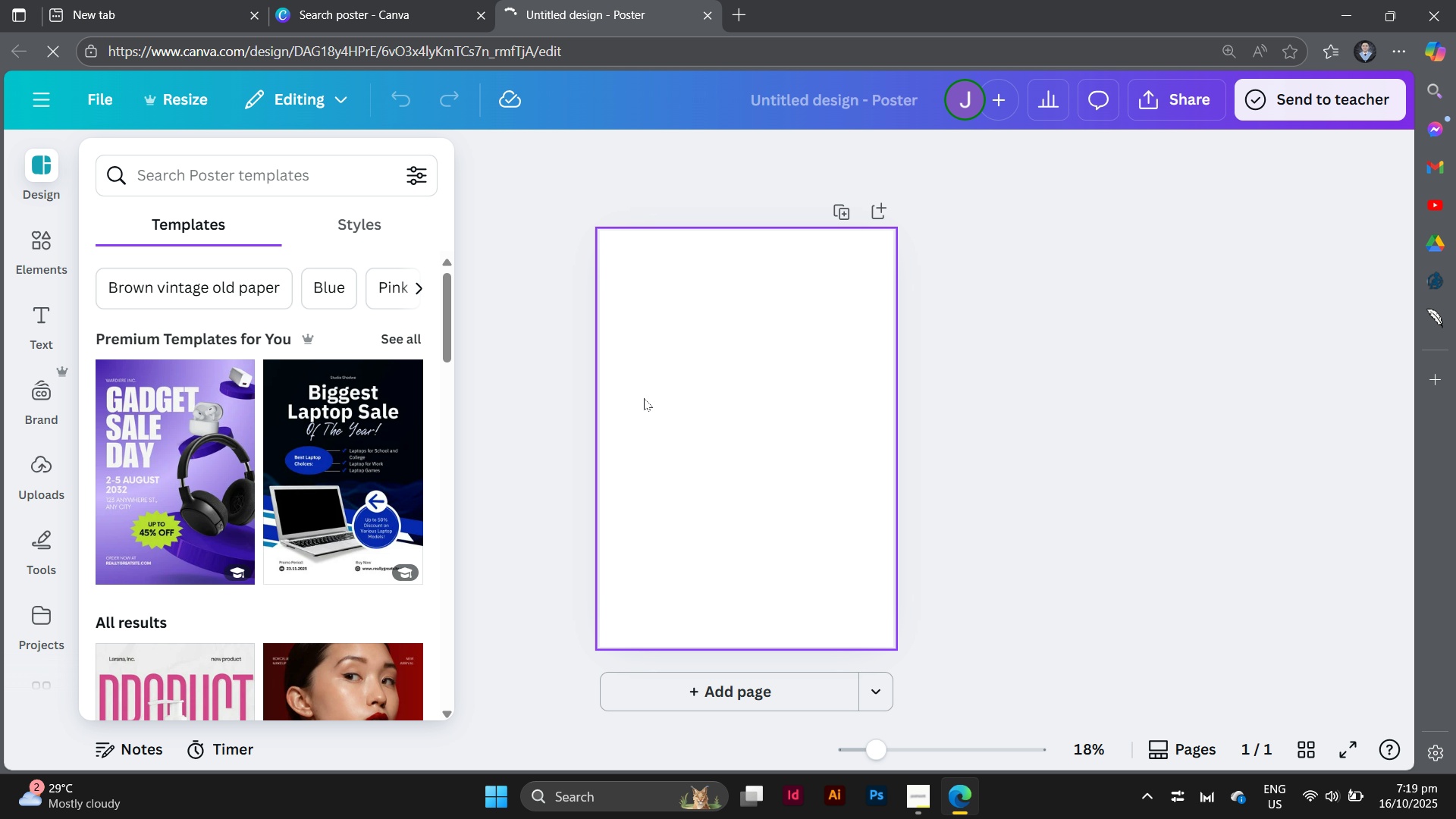 
wait(7.69)
 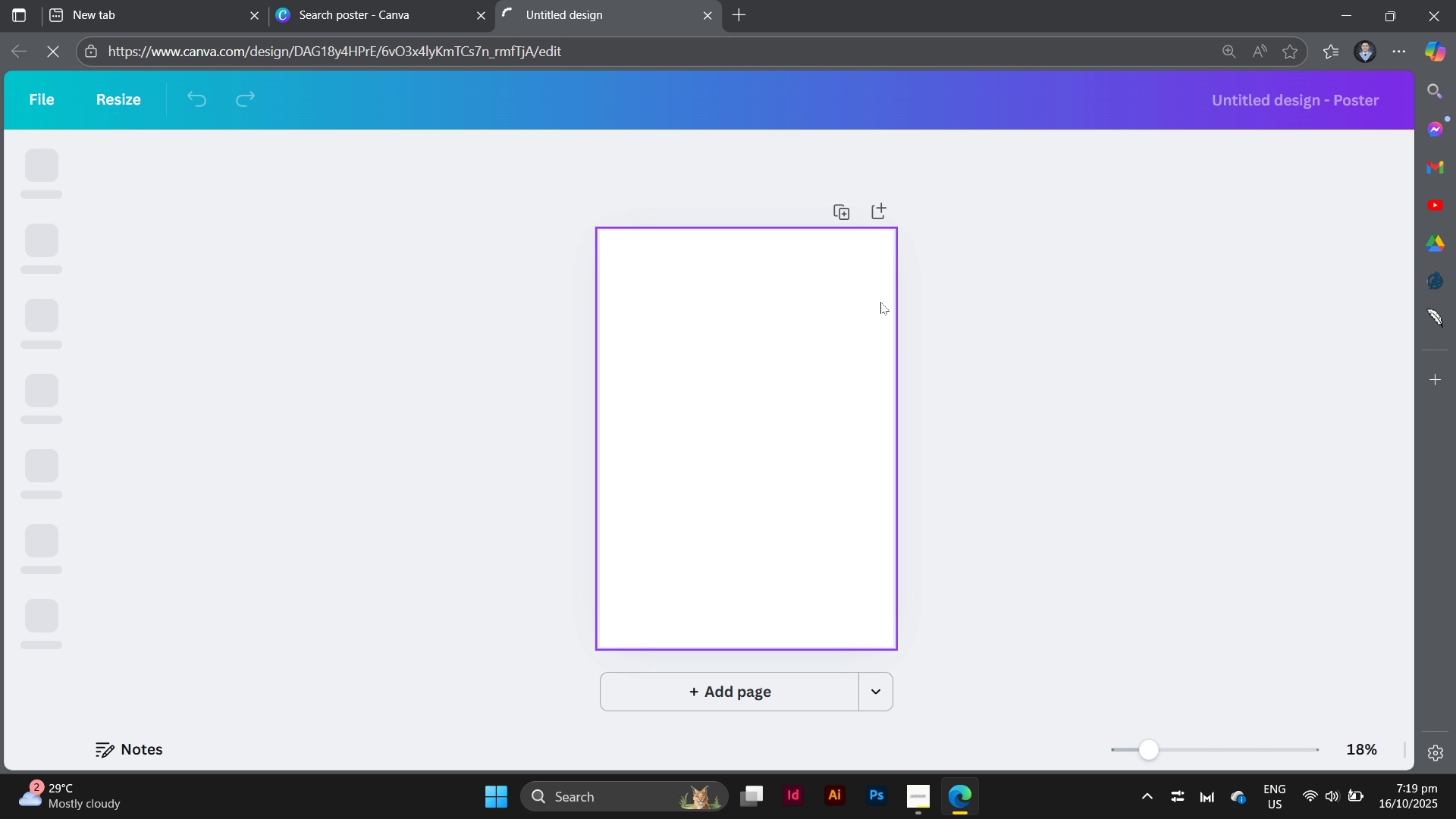 
left_click([908, 112])
 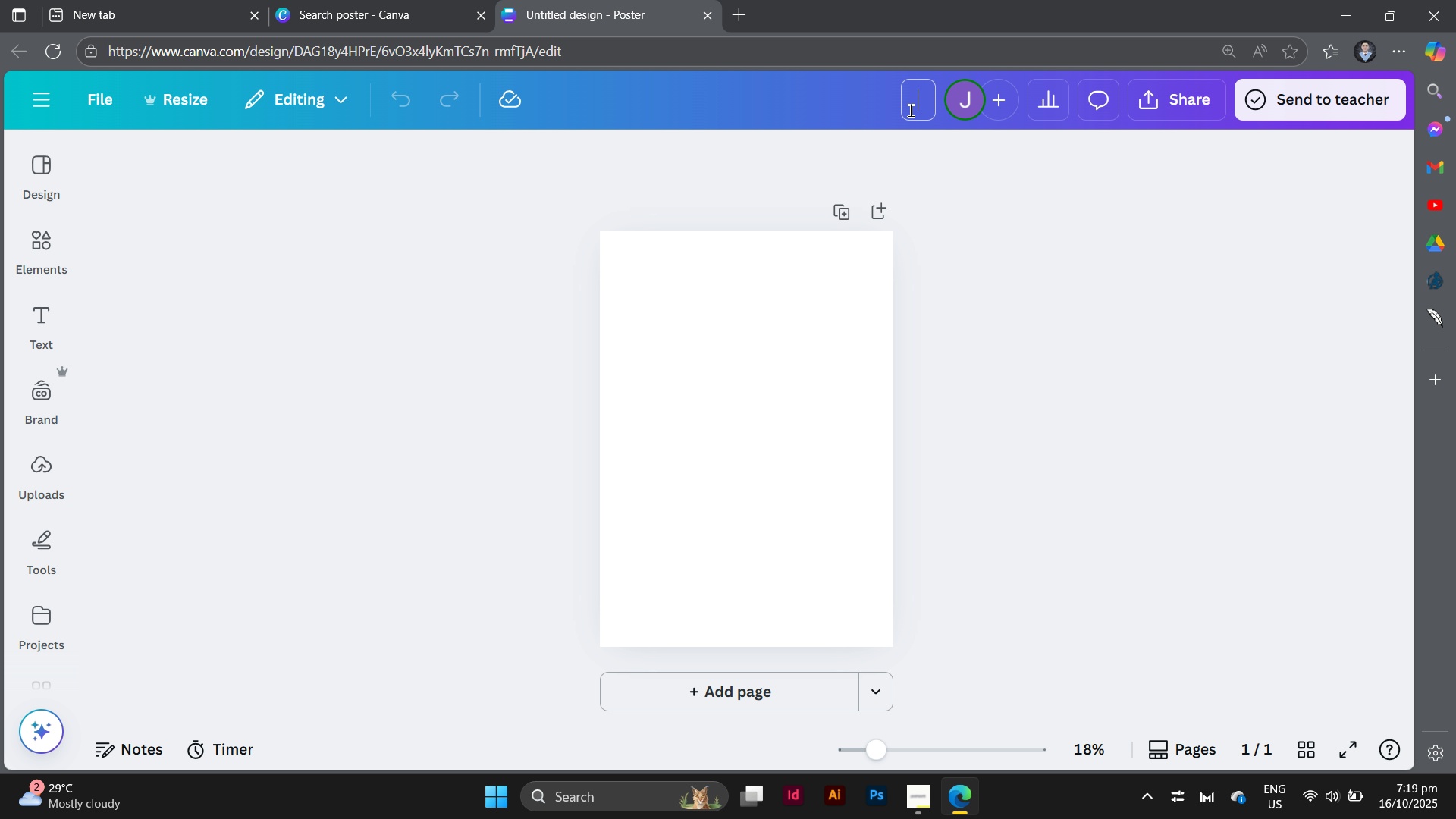 
wait(11.16)
 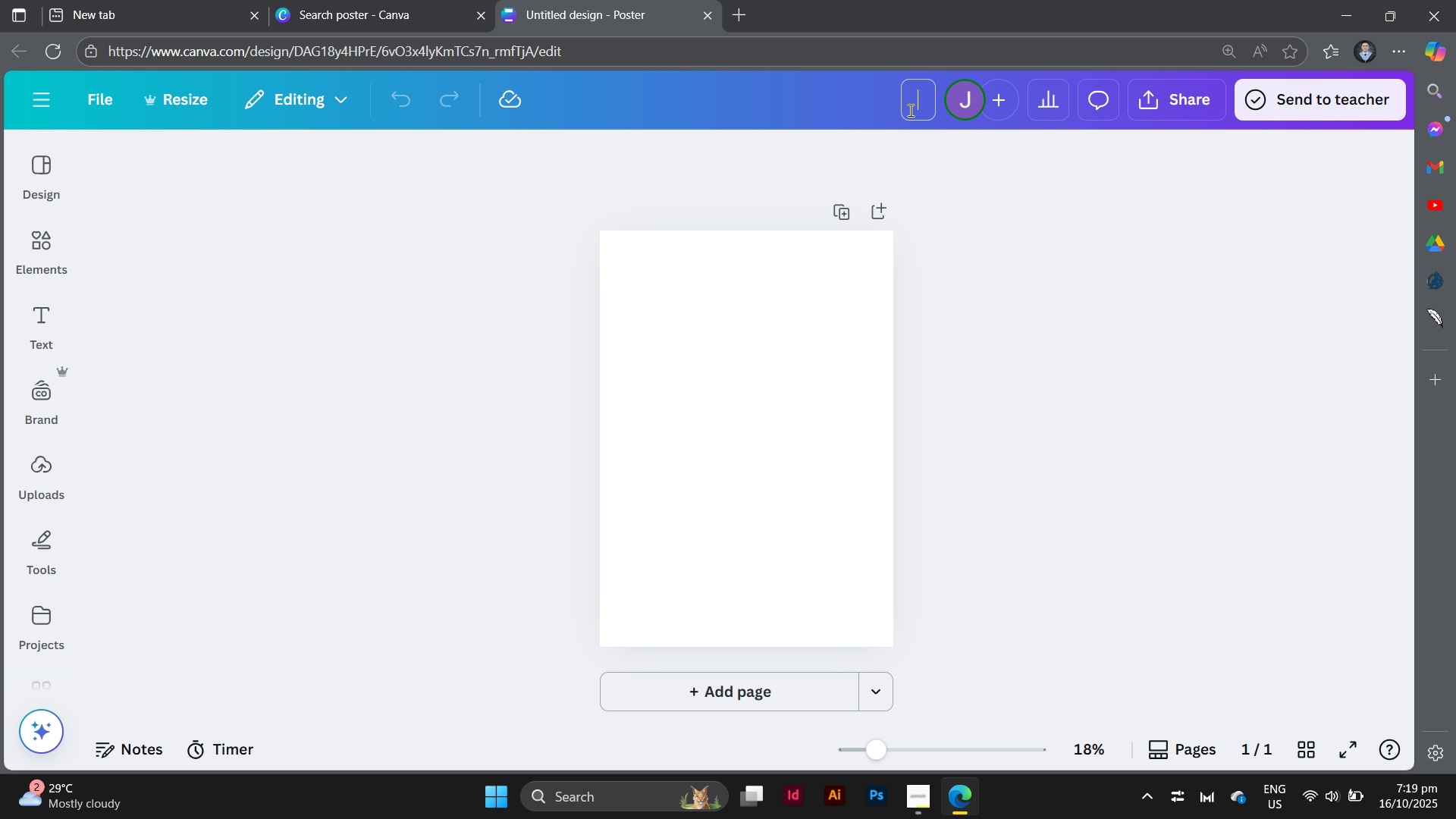 
type(Local art exhibit Opening)
 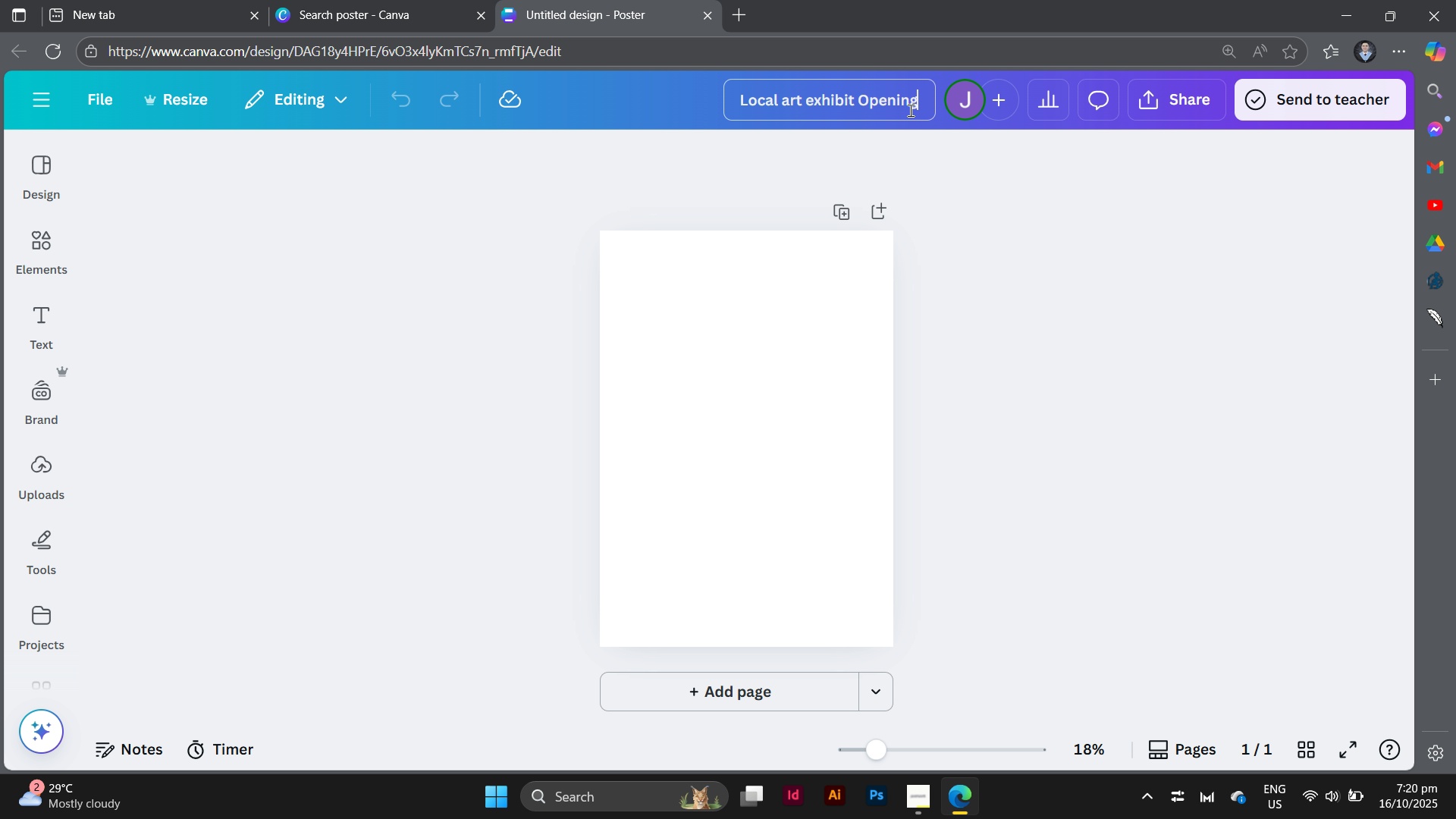 
key(Enter)
 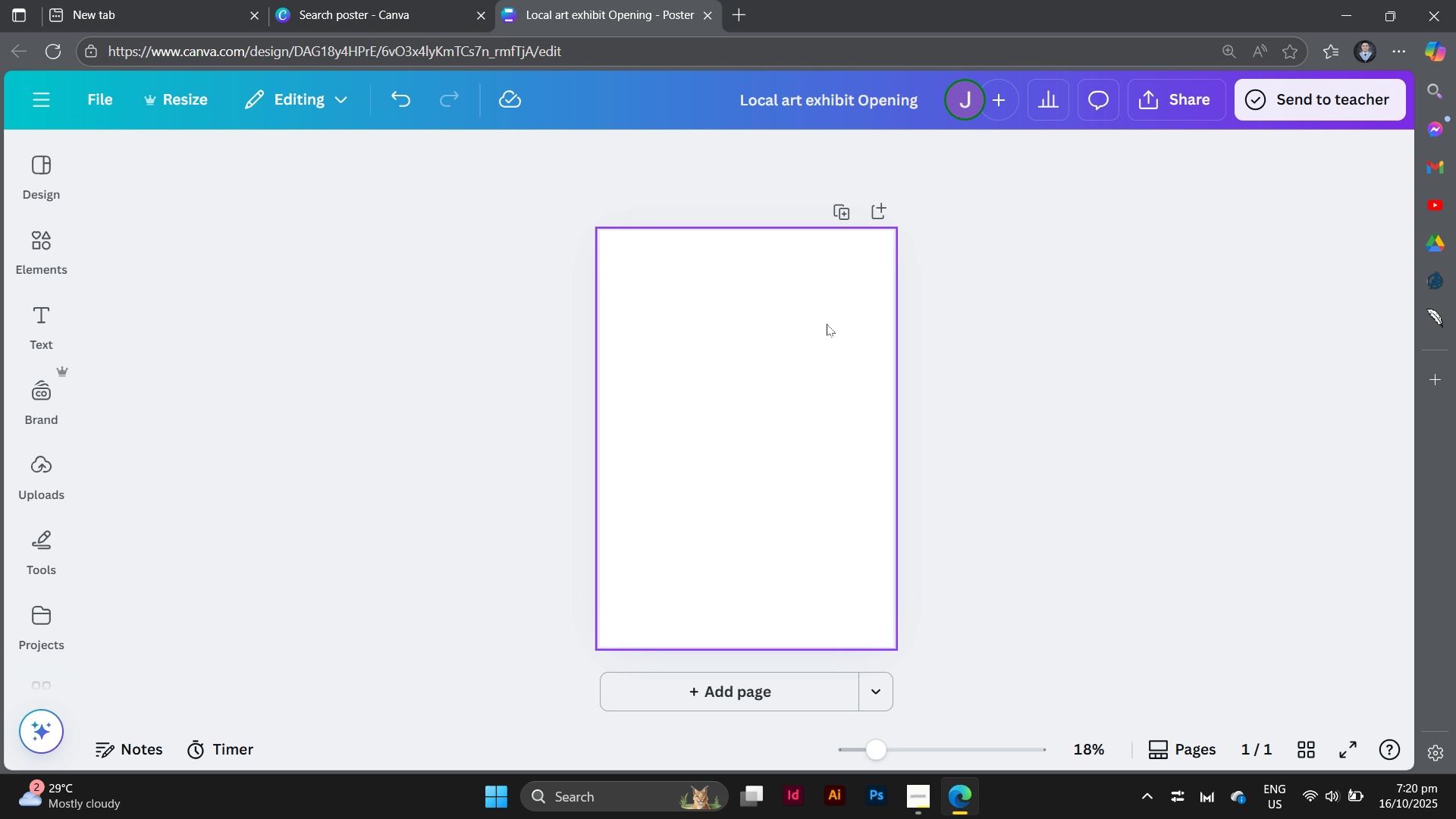 
left_click([827, 324])
 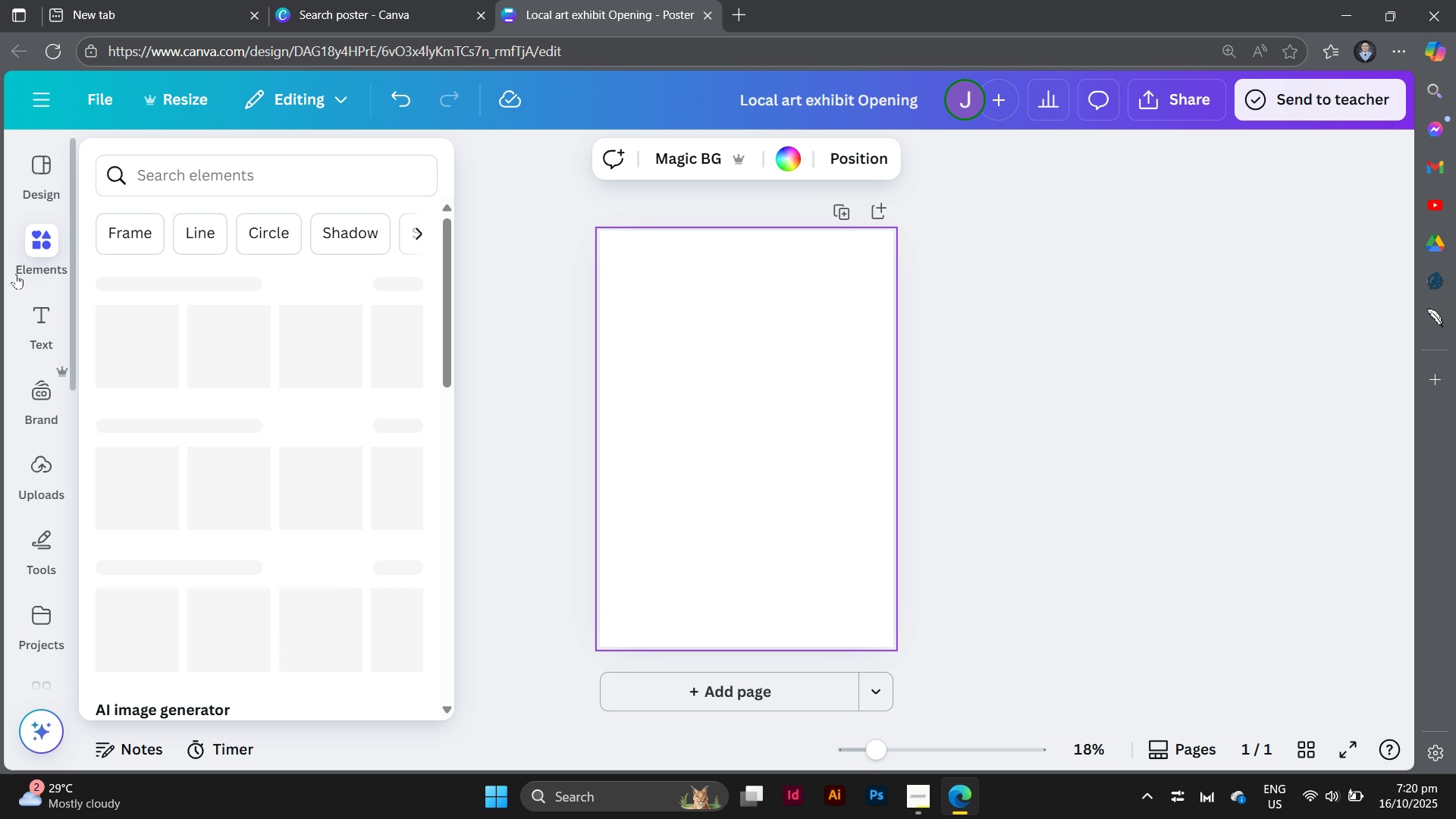 
mouse_move([55, 271])
 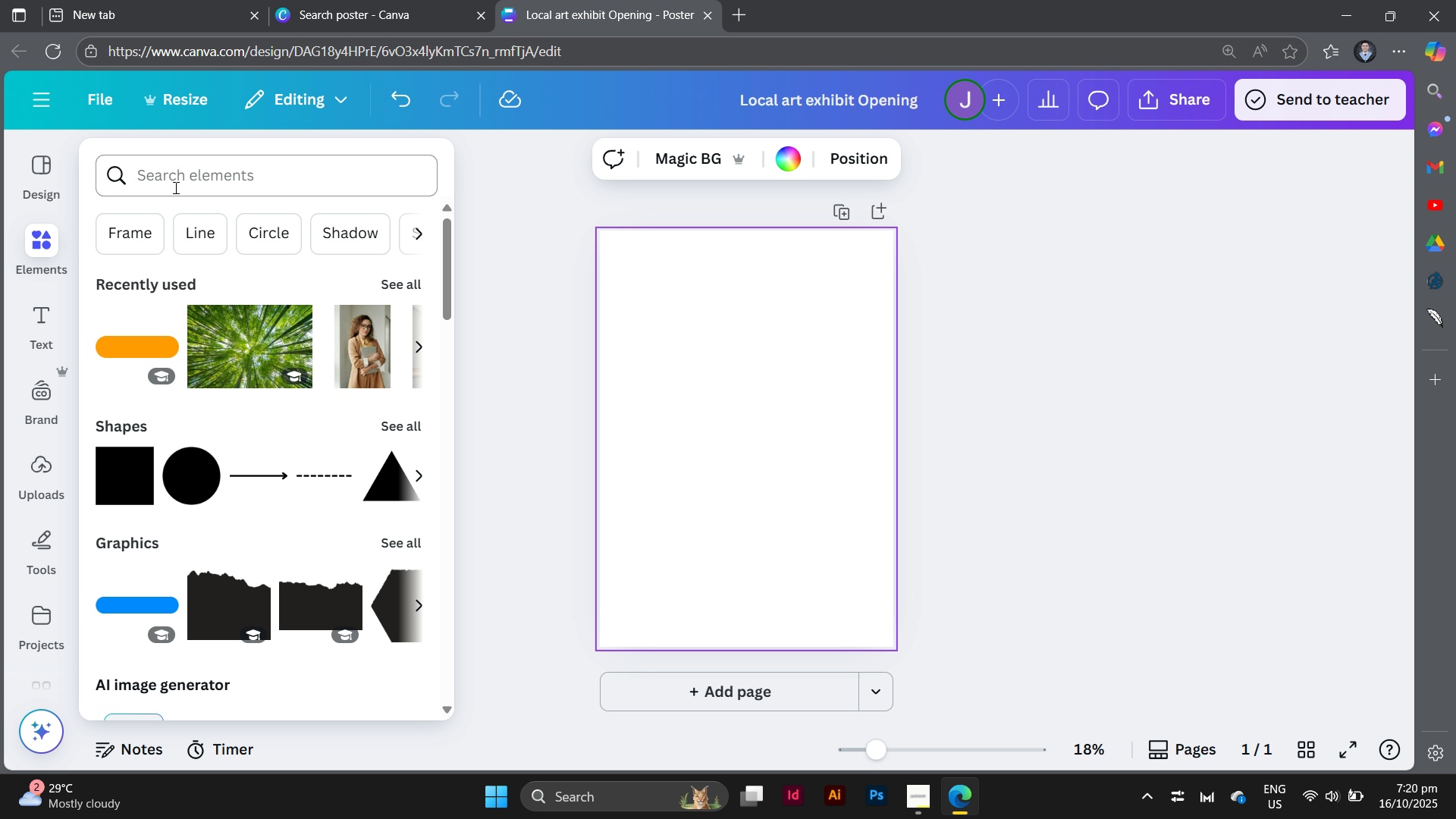 
left_click([174, 187])
 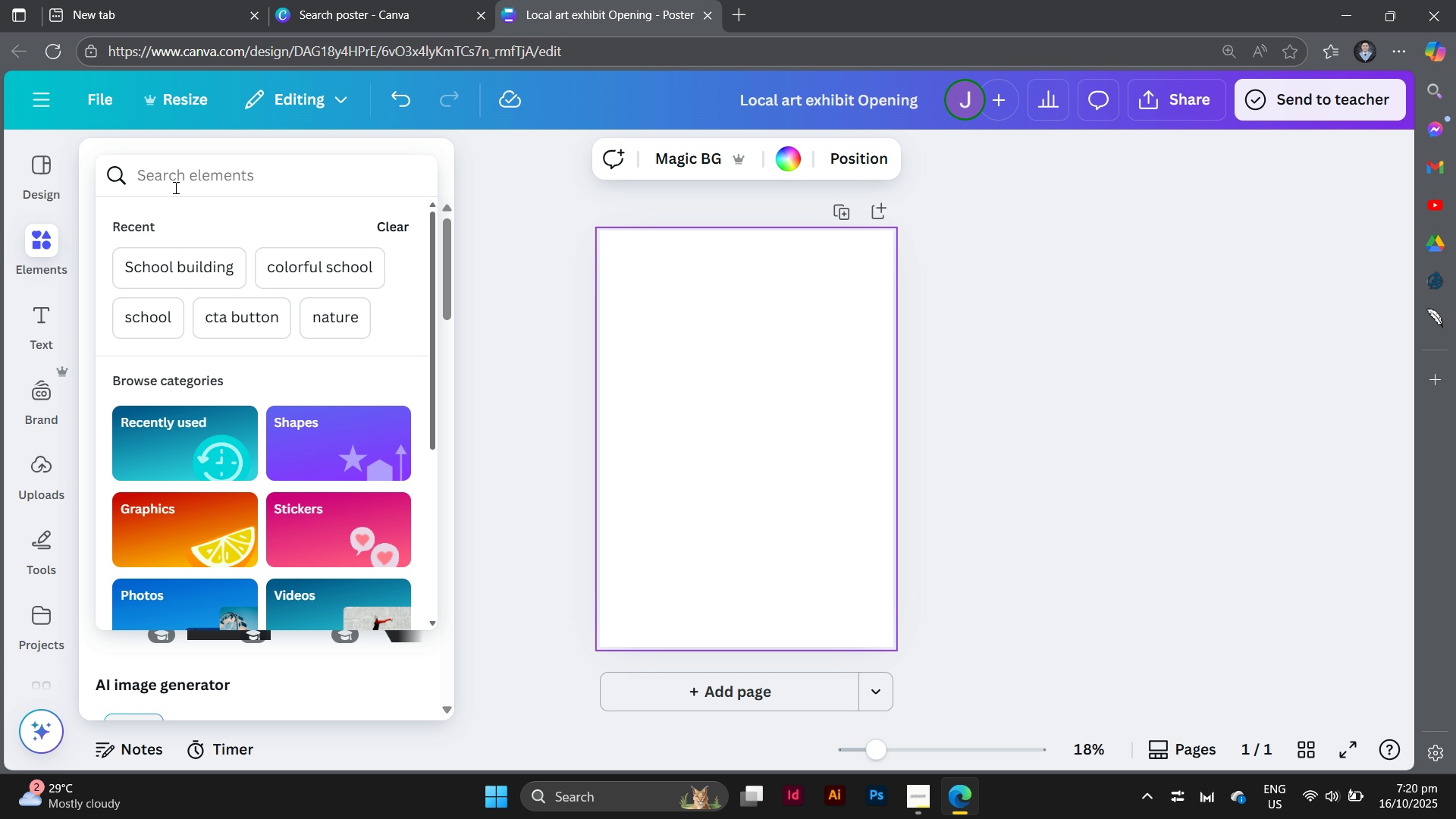 
type(colorful )
 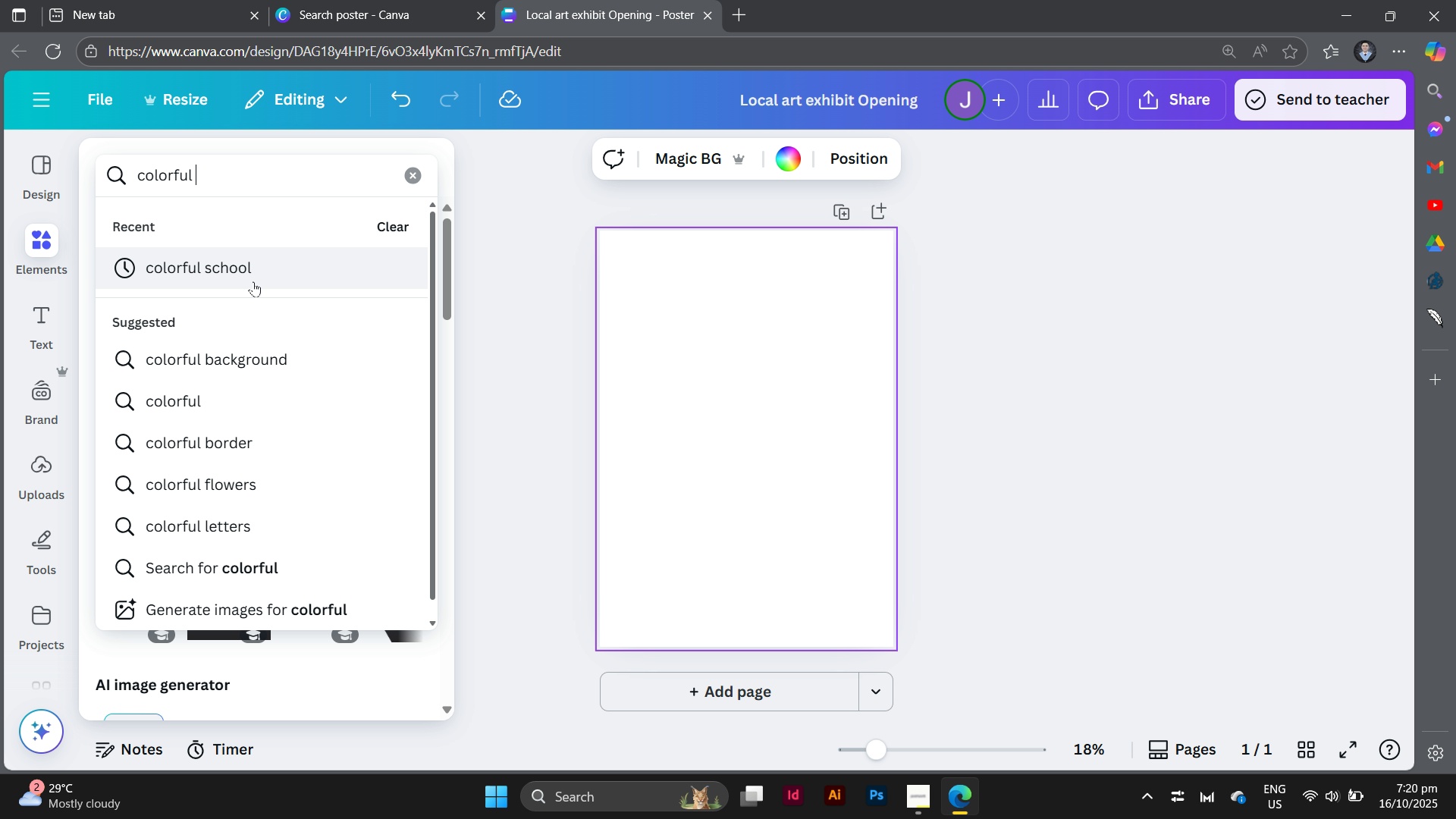 
left_click([254, 281])
 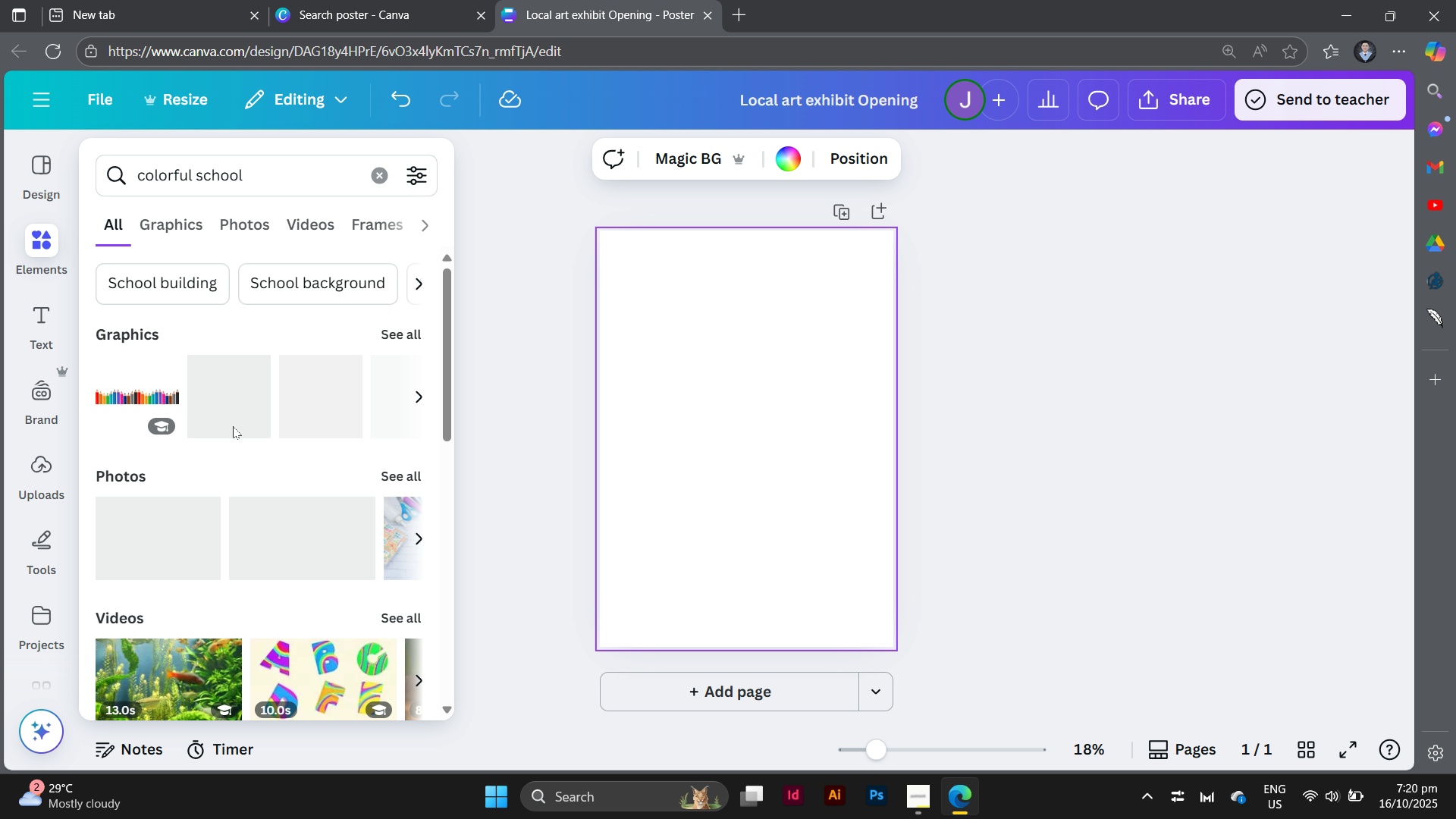 
wait(9.7)
 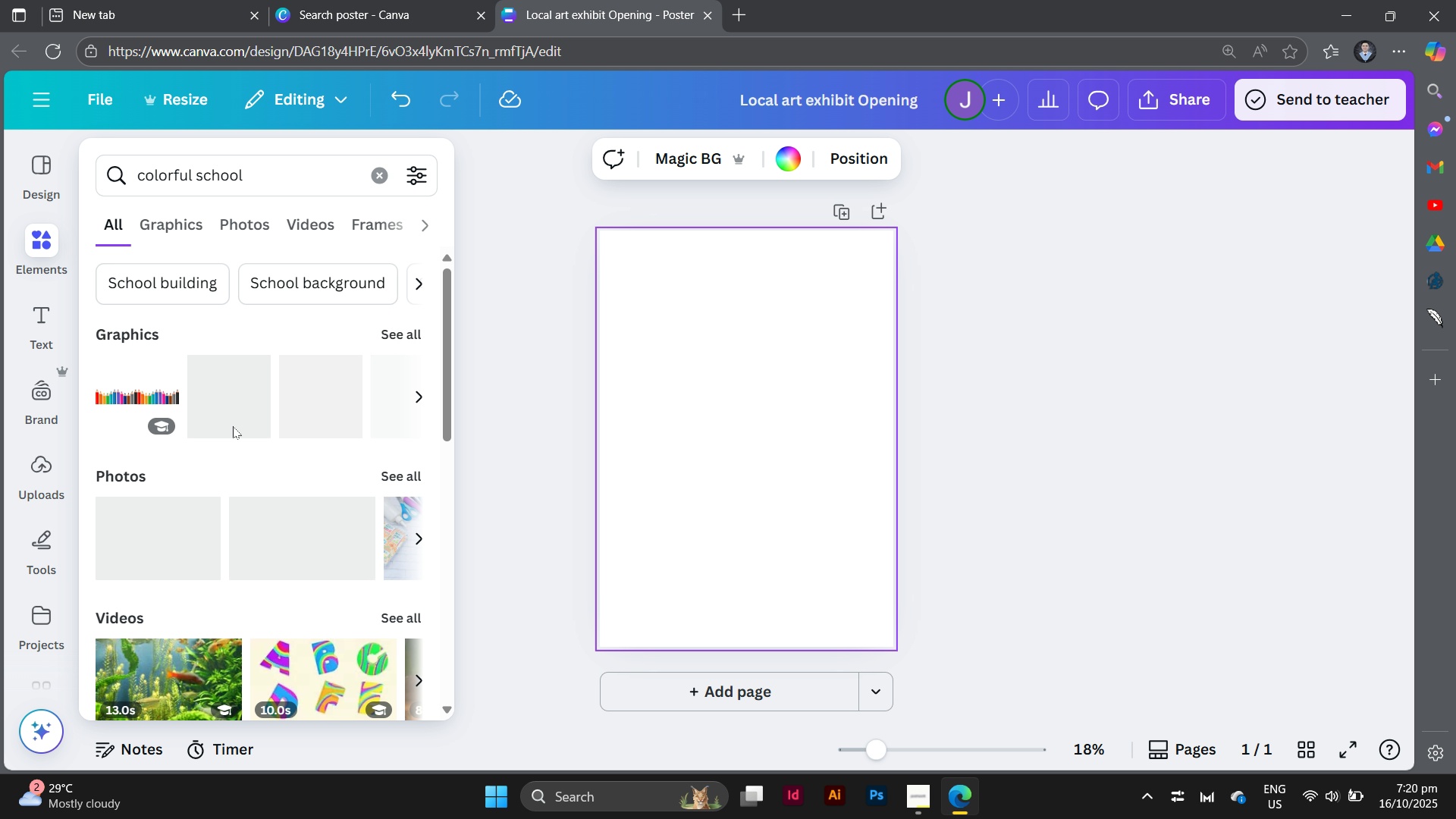 
scroll: coordinate [366, 527], scroll_direction: down, amount: 4.0
 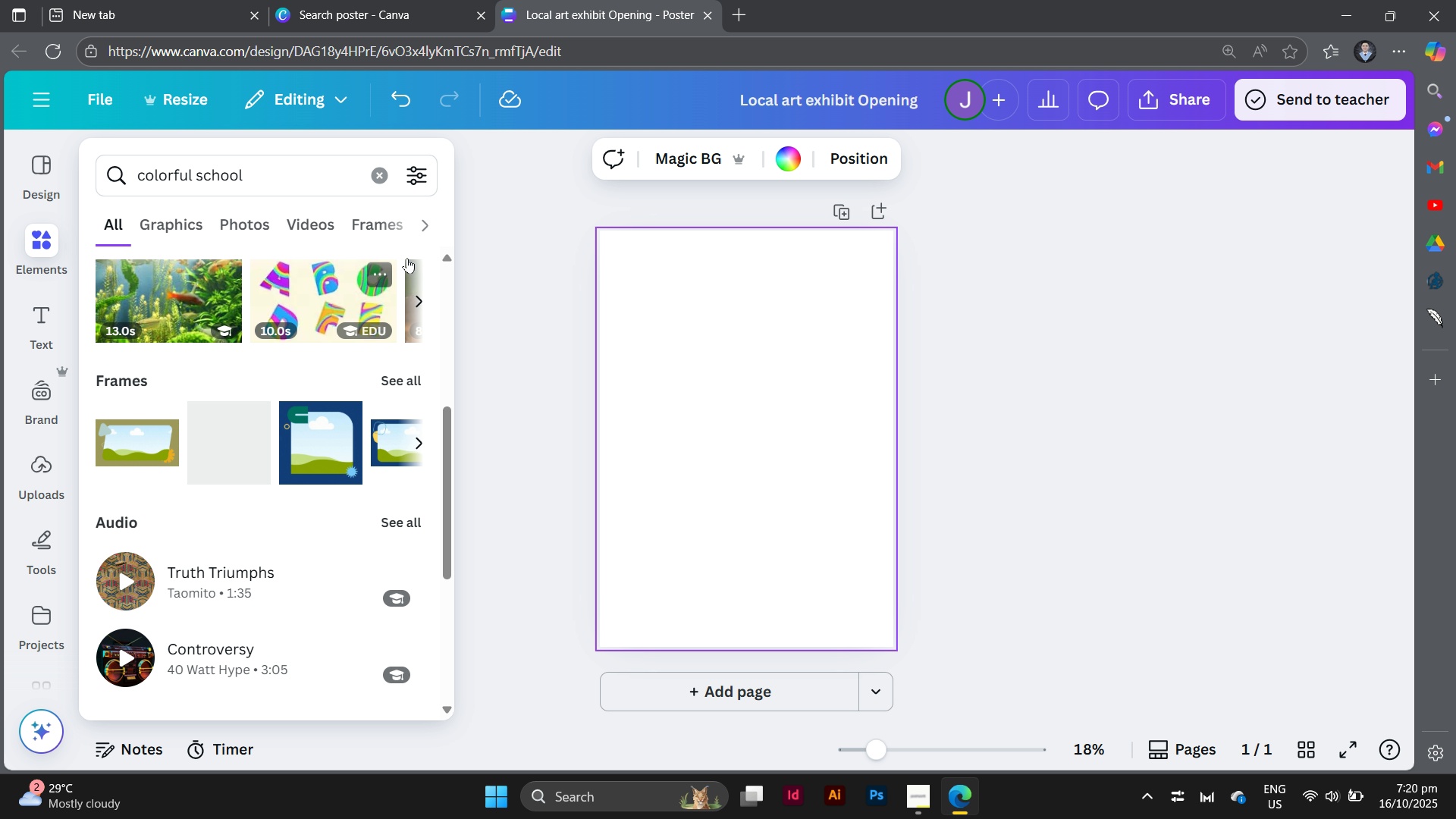 
scroll: coordinate [331, 314], scroll_direction: up, amount: 4.0
 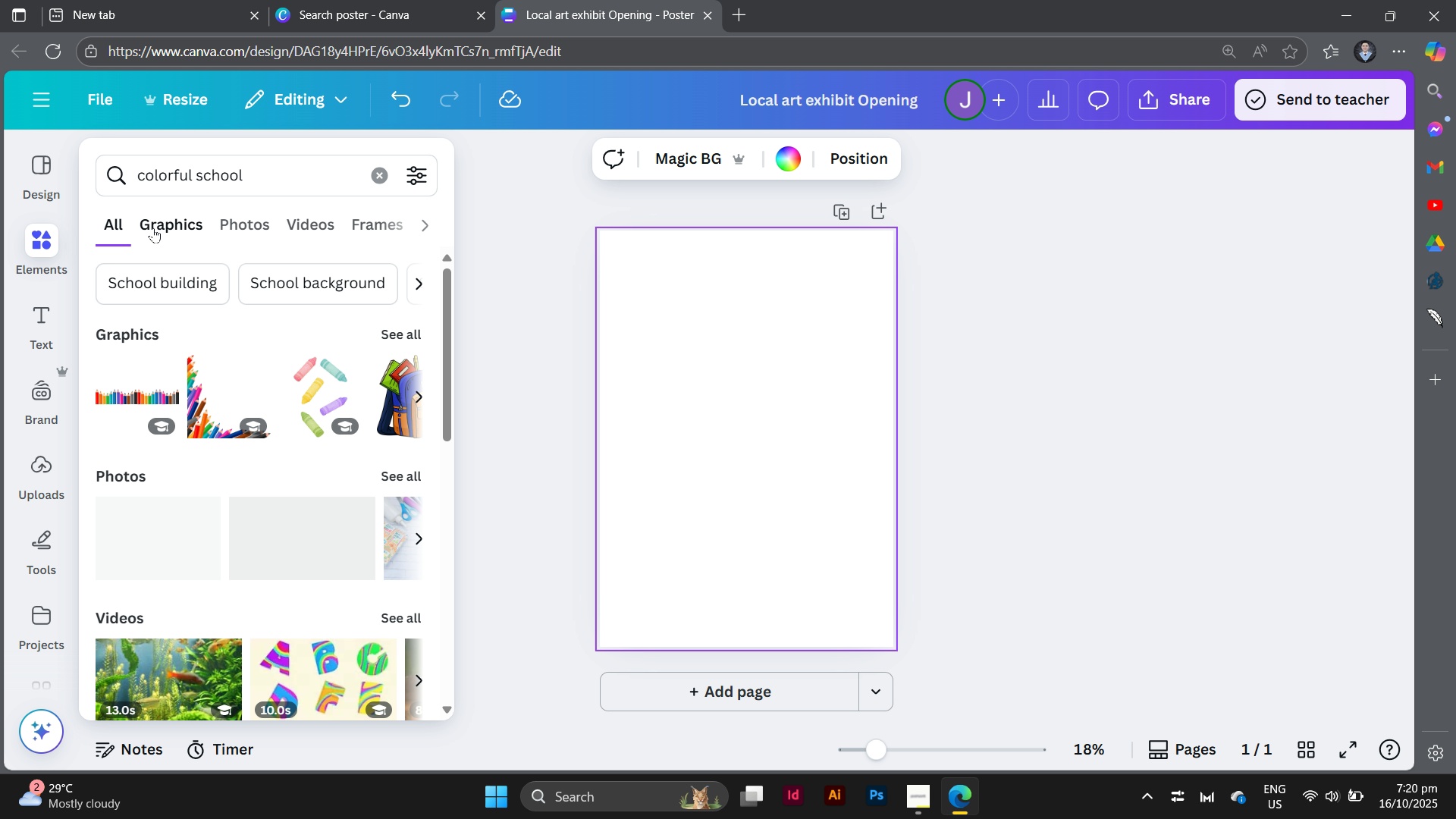 
left_click([153, 228])
 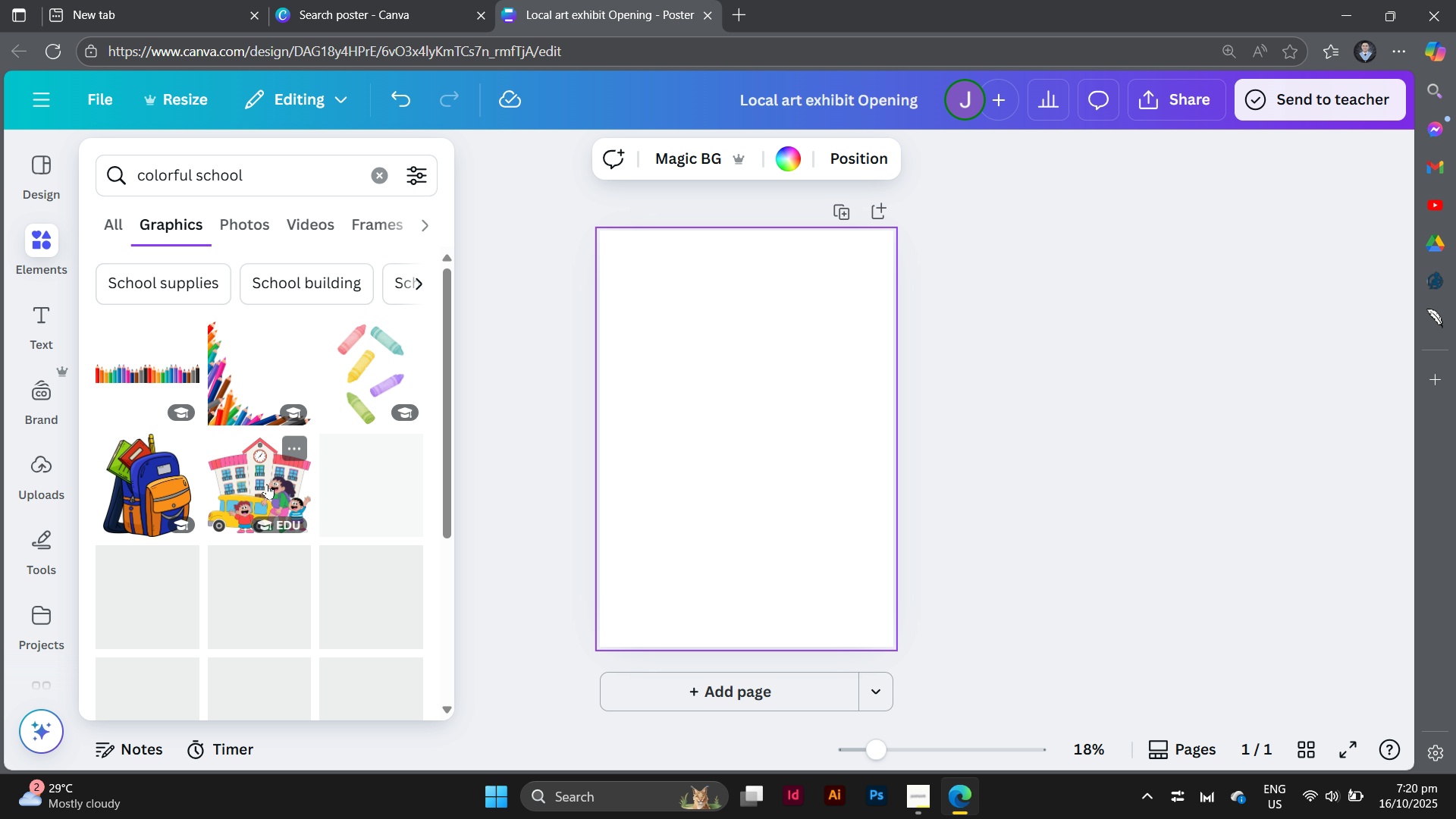 
scroll: coordinate [267, 484], scroll_direction: down, amount: 2.0
 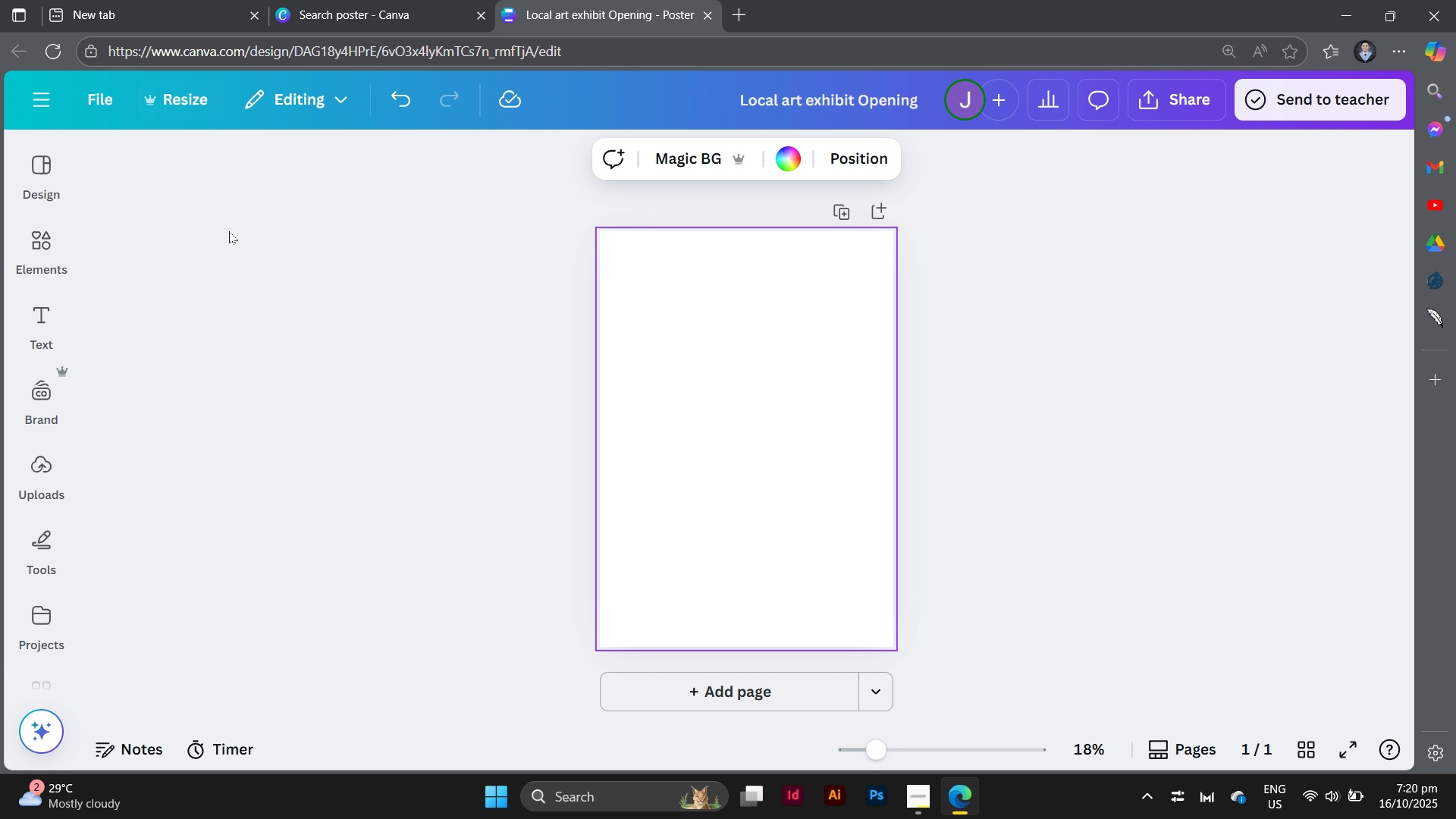 
left_click([33, 241])
 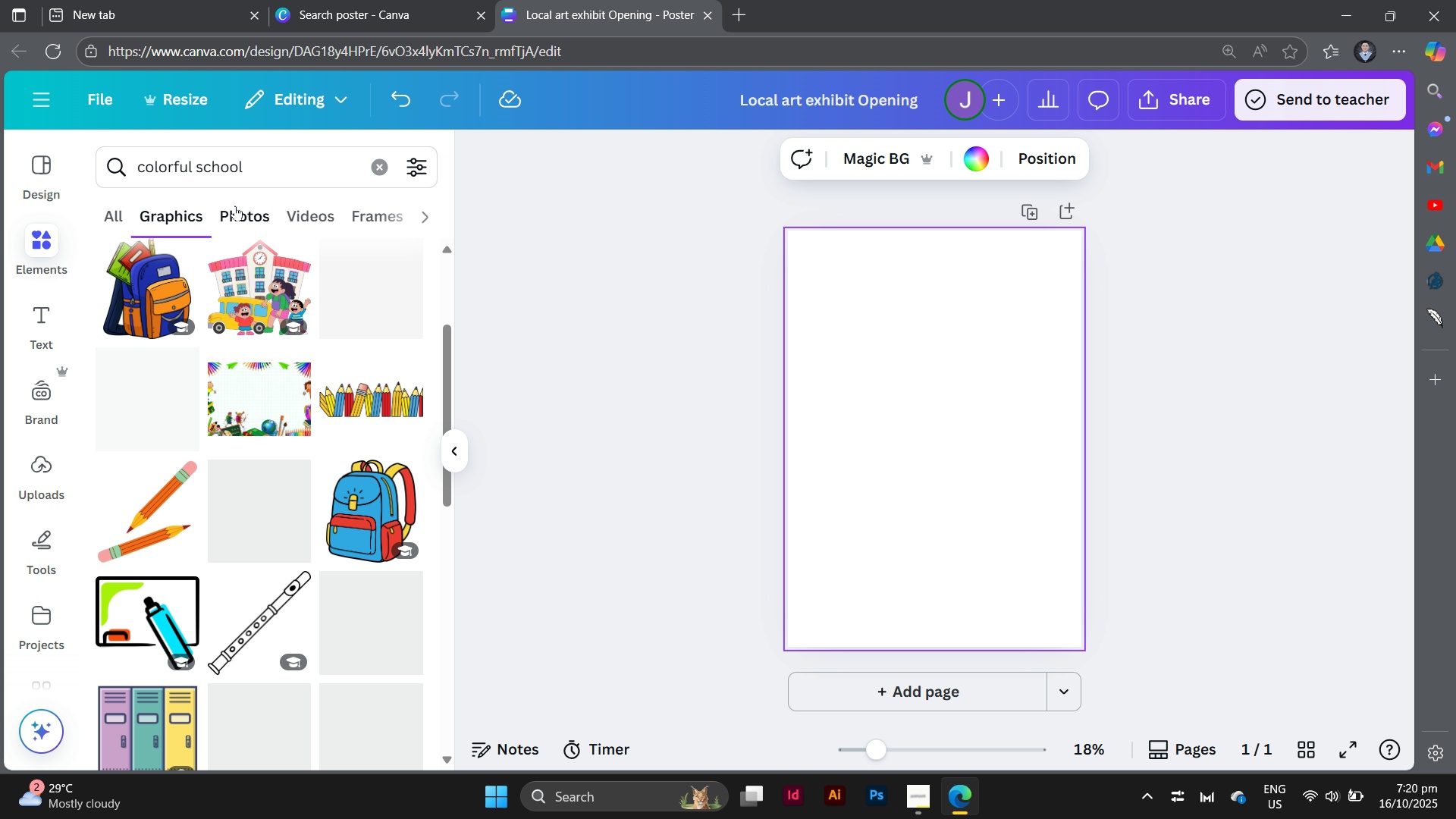 
left_click([235, 206])
 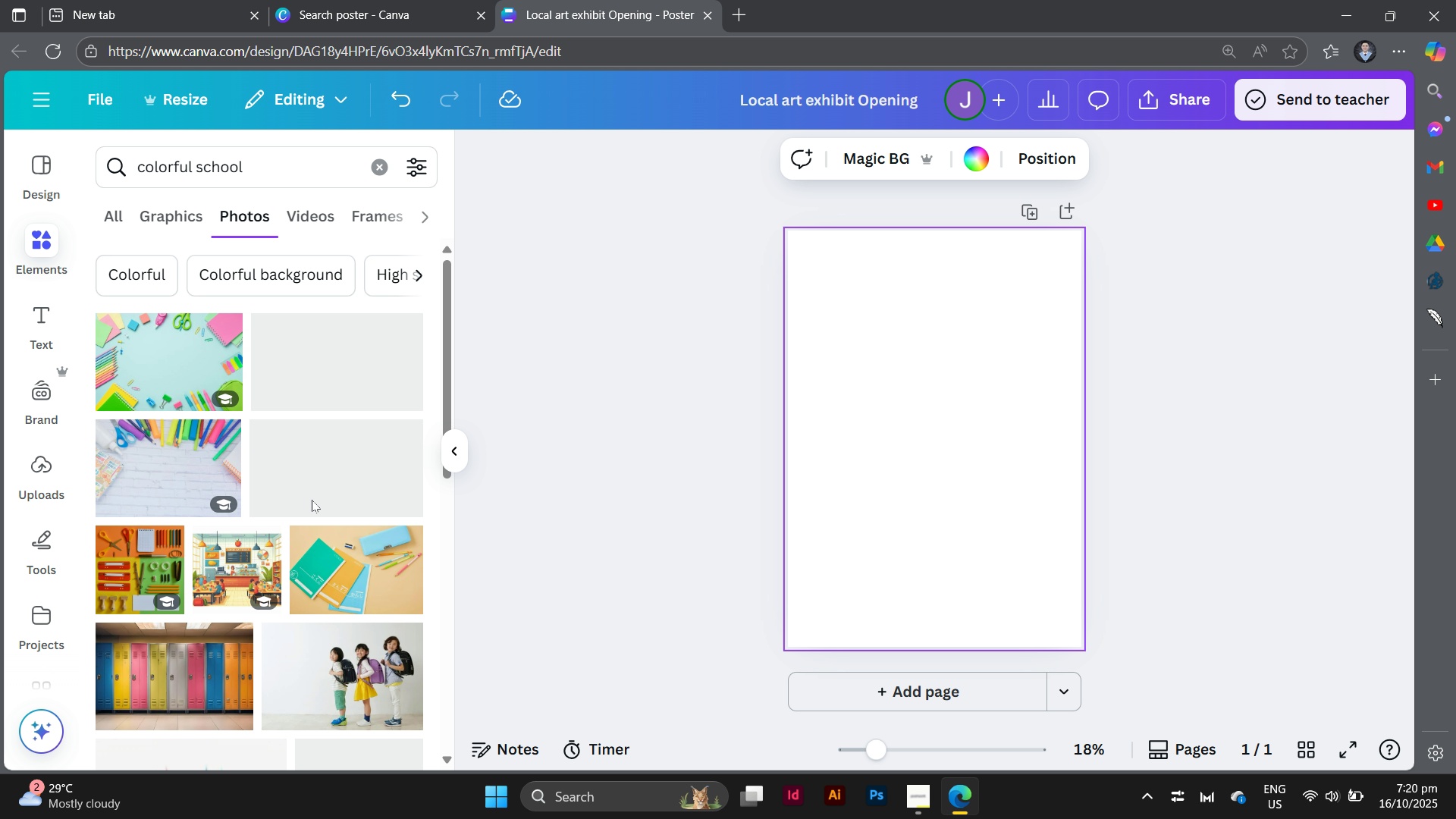 
scroll: coordinate [309, 537], scroll_direction: down, amount: 6.0
 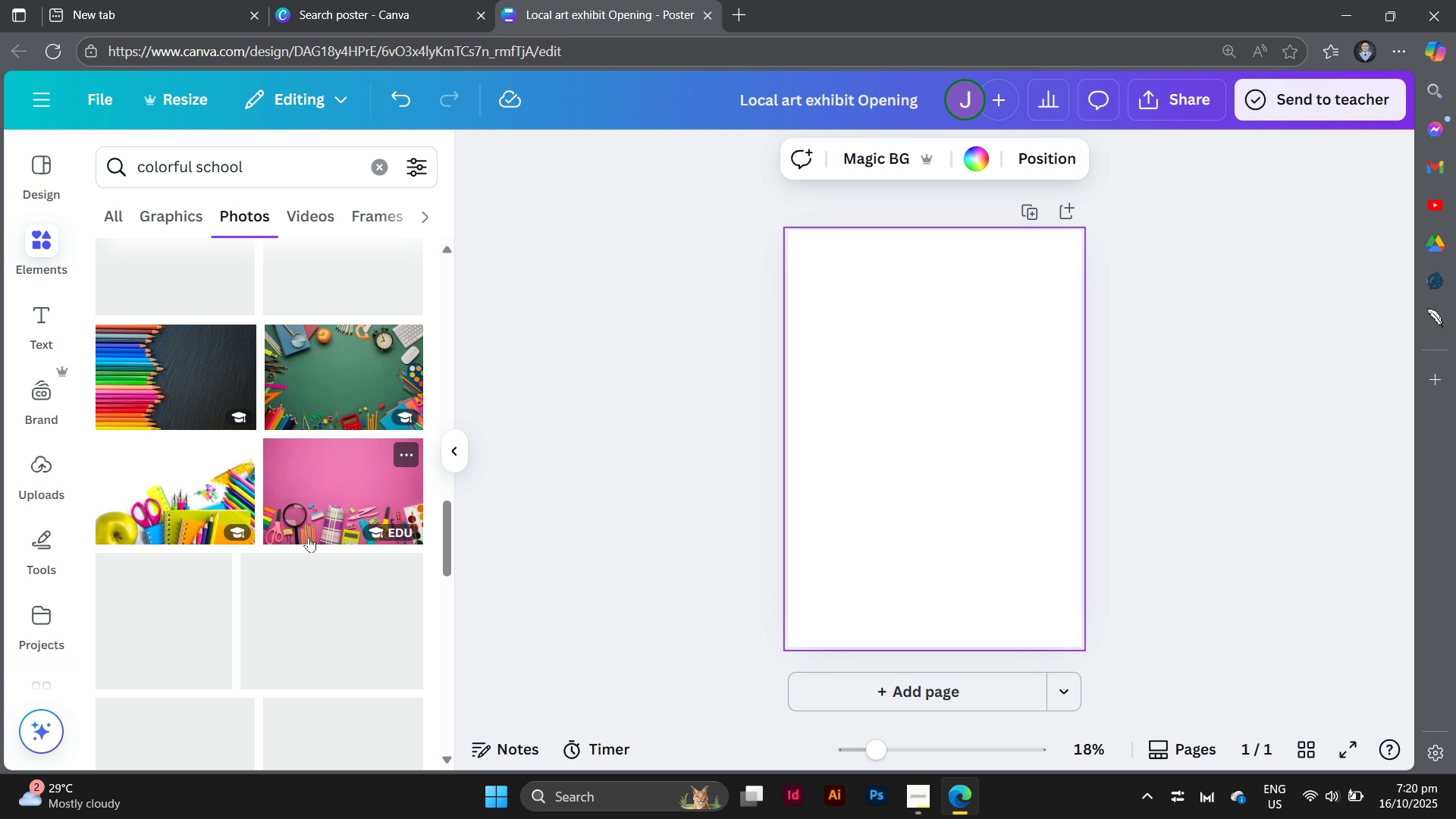 
scroll: coordinate [328, 383], scroll_direction: up, amount: 4.0
 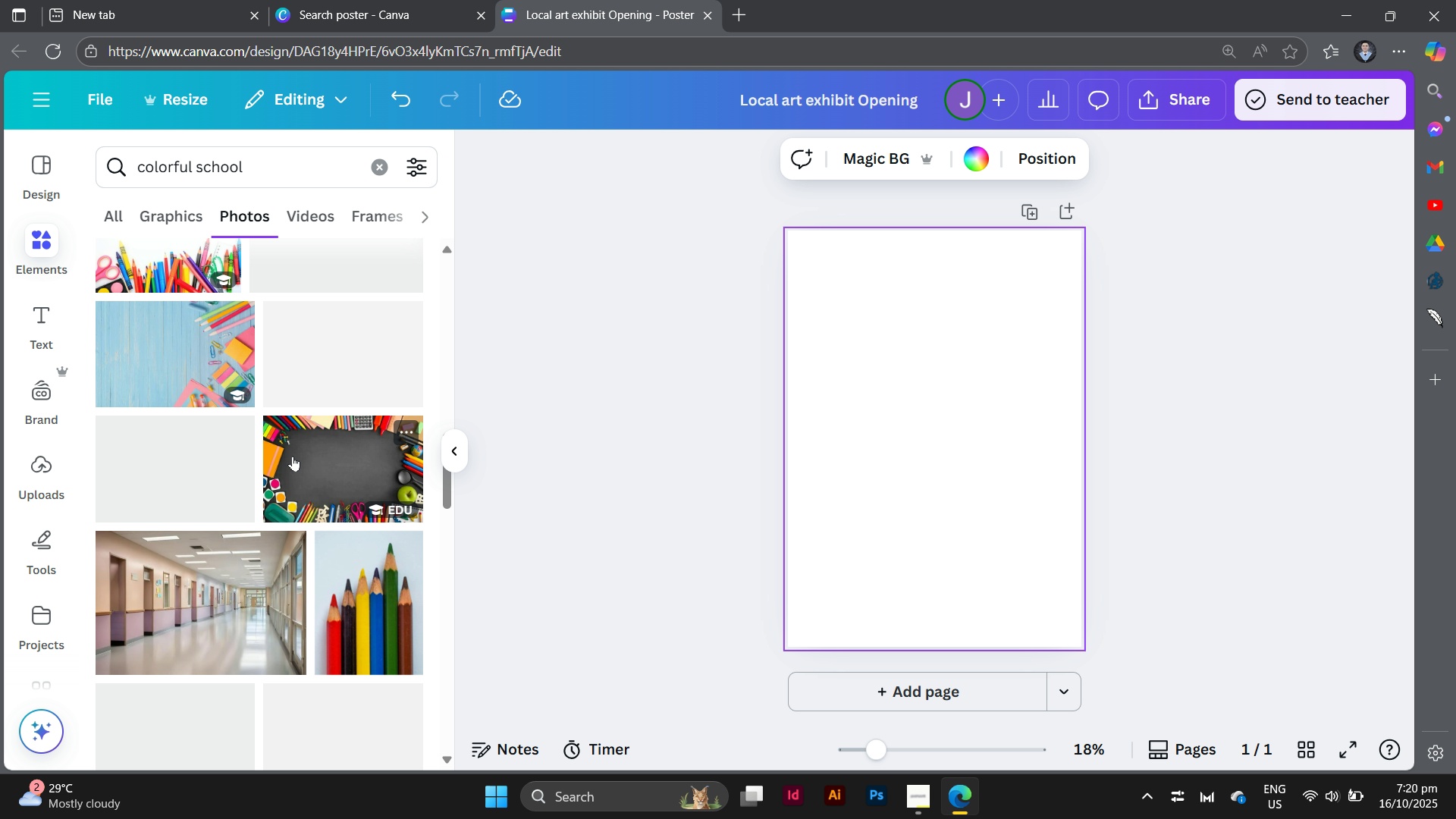 
left_click([293, 456])
 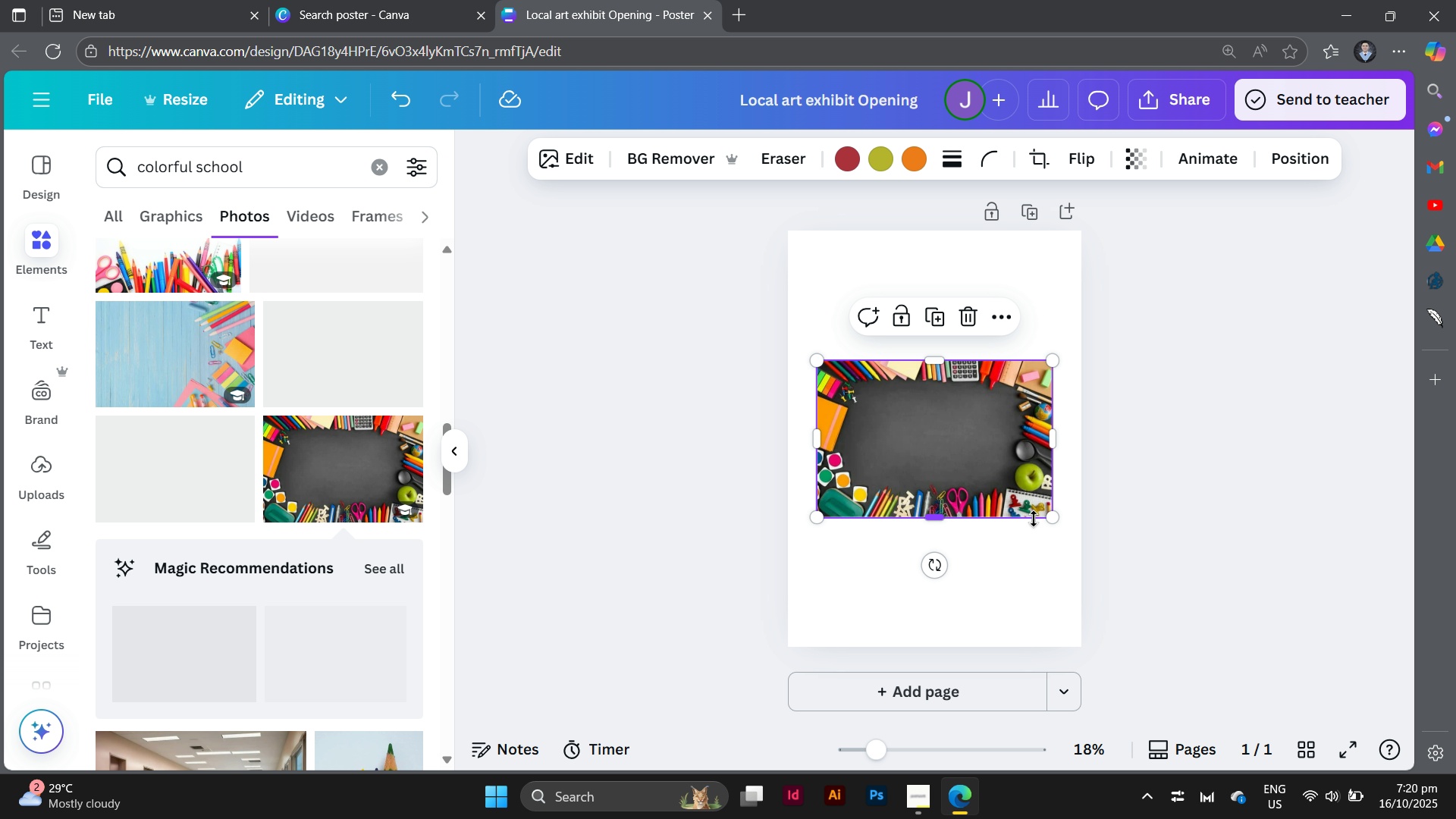 
left_click_drag(start_coordinate=[1046, 519], to_coordinate=[1269, 768])
 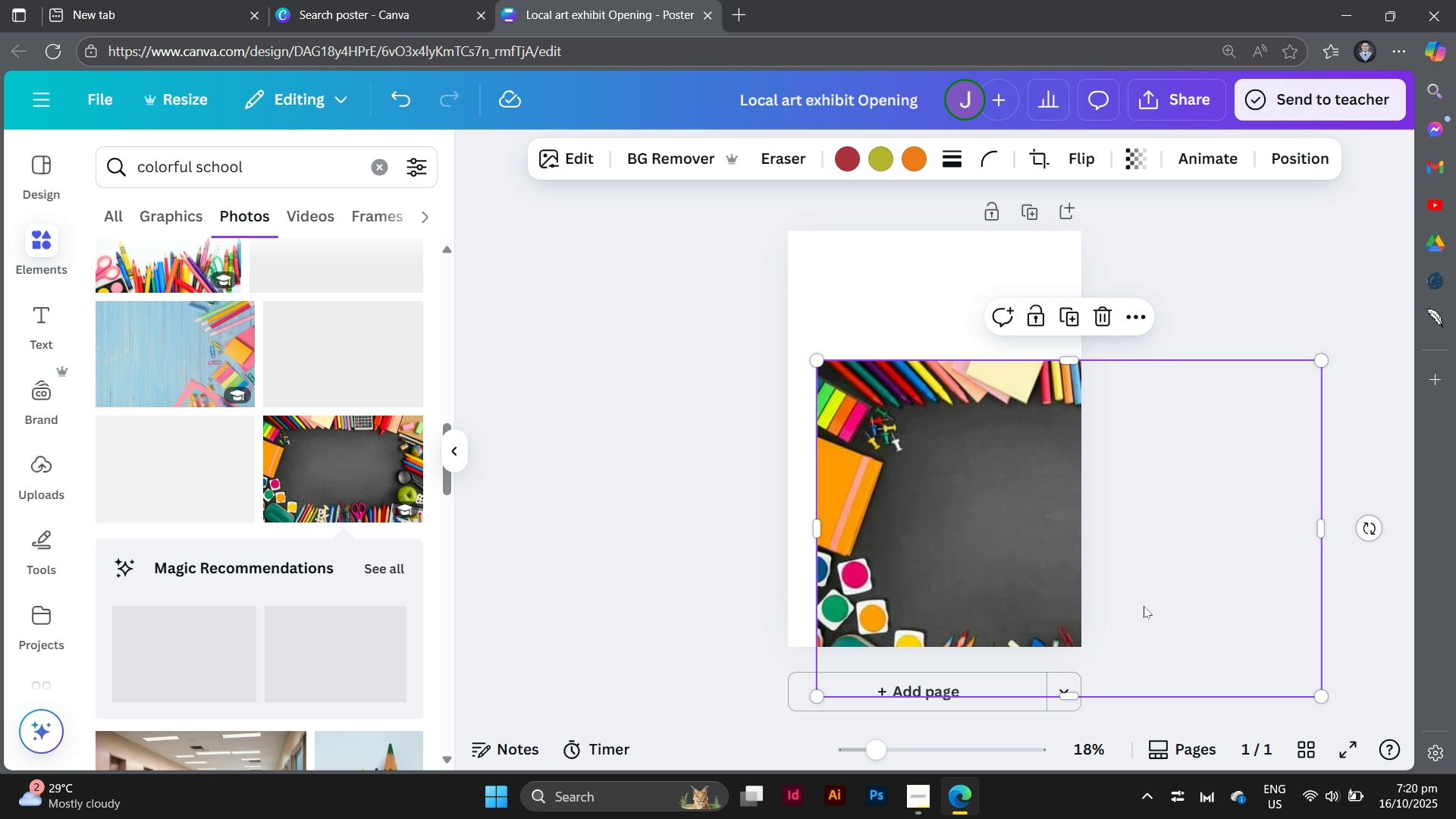 
left_click_drag(start_coordinate=[1140, 598], to_coordinate=[1117, 464])
 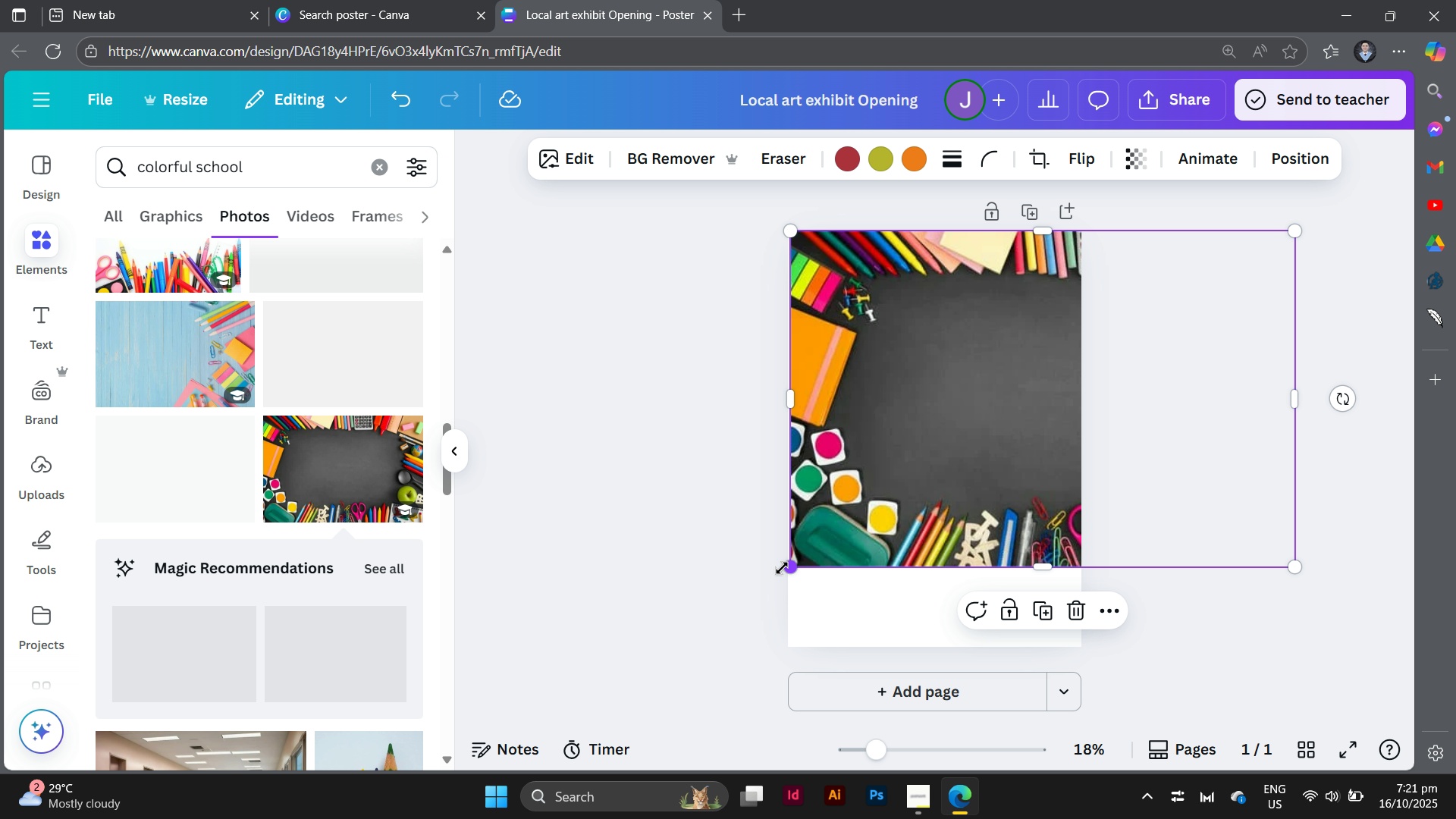 
left_click_drag(start_coordinate=[789, 568], to_coordinate=[615, 794])
 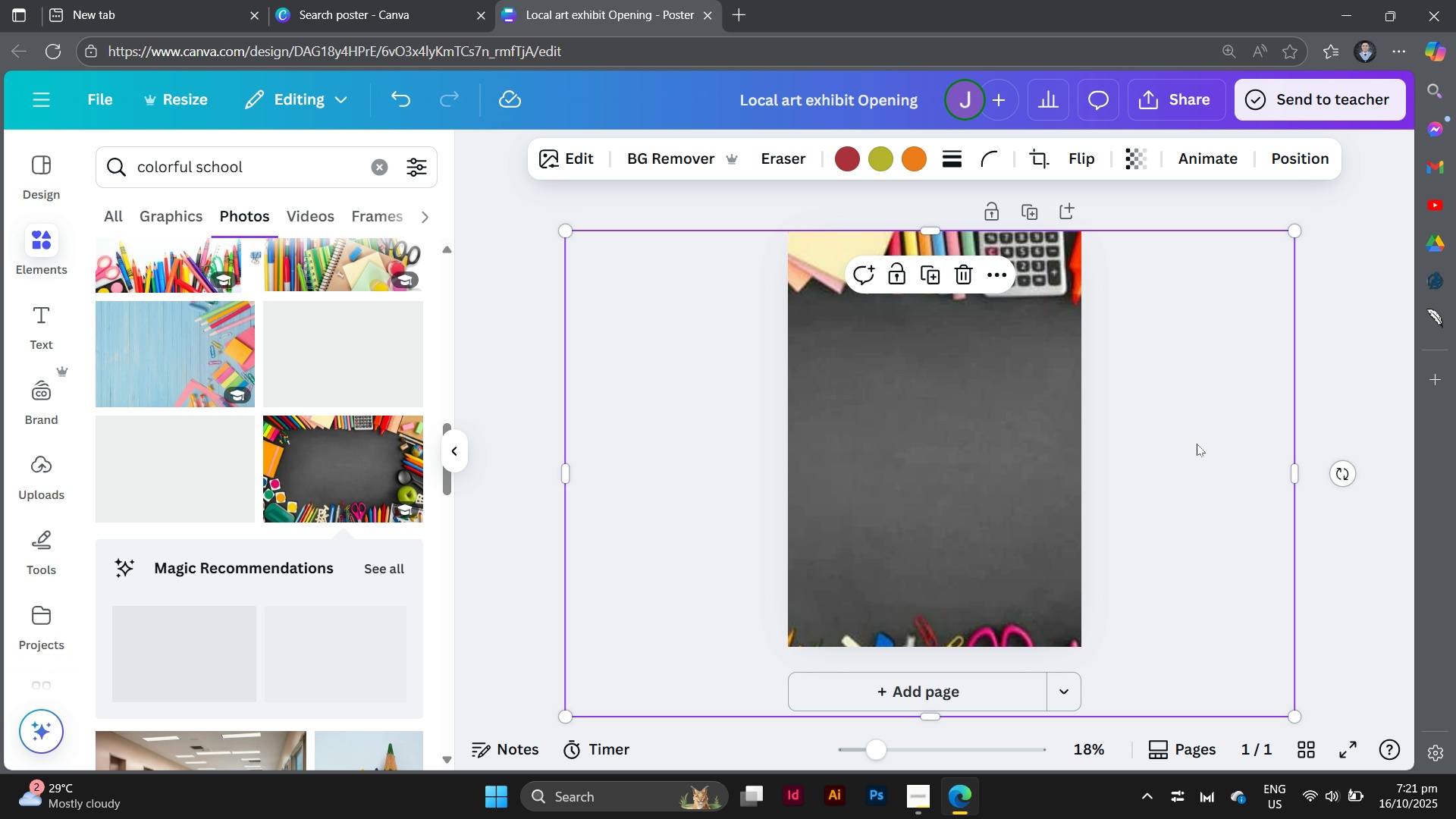 
left_click_drag(start_coordinate=[1197, 444], to_coordinate=[0, 184])
 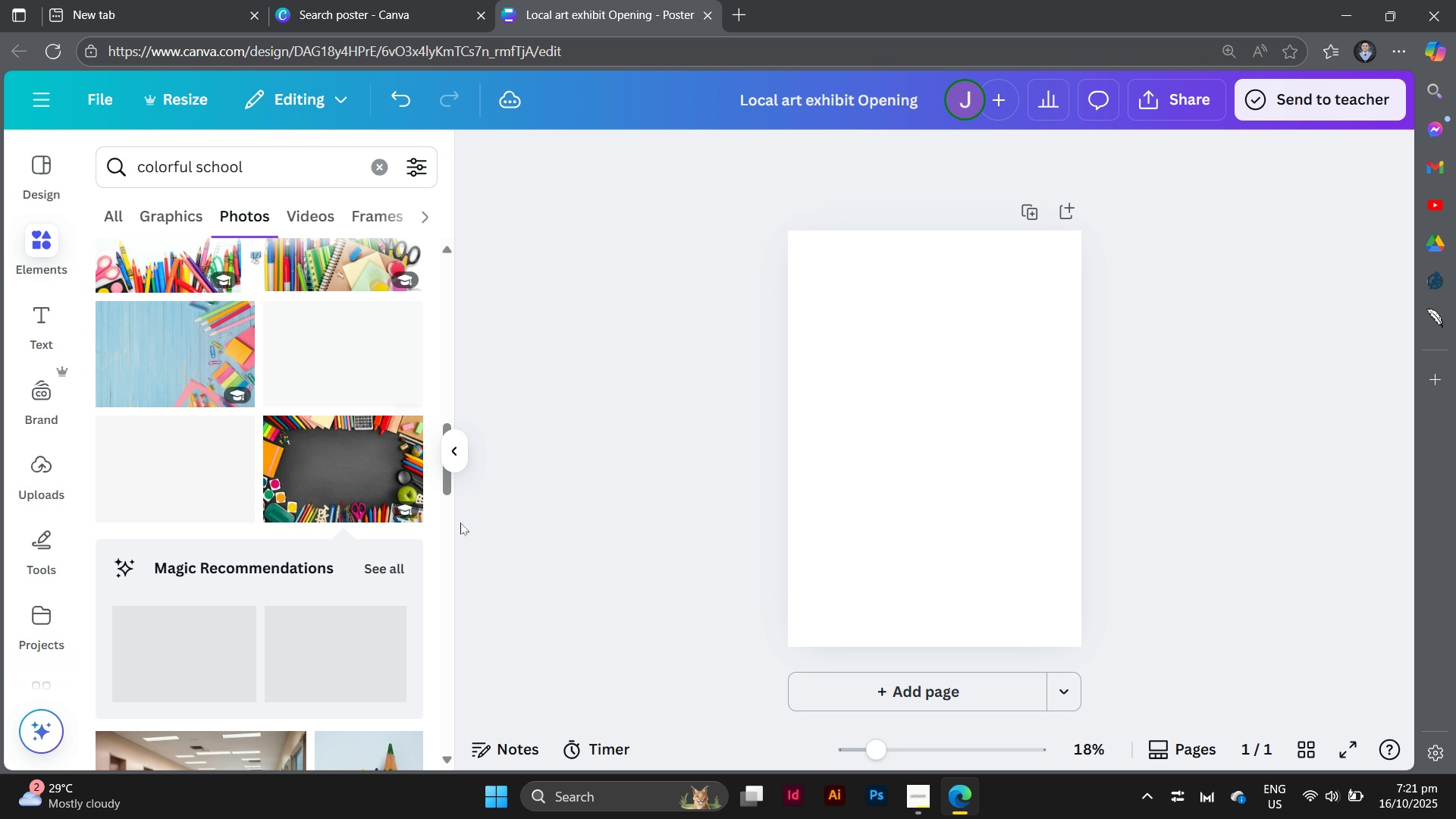 
scroll: coordinate [272, 478], scroll_direction: down, amount: 8.0
 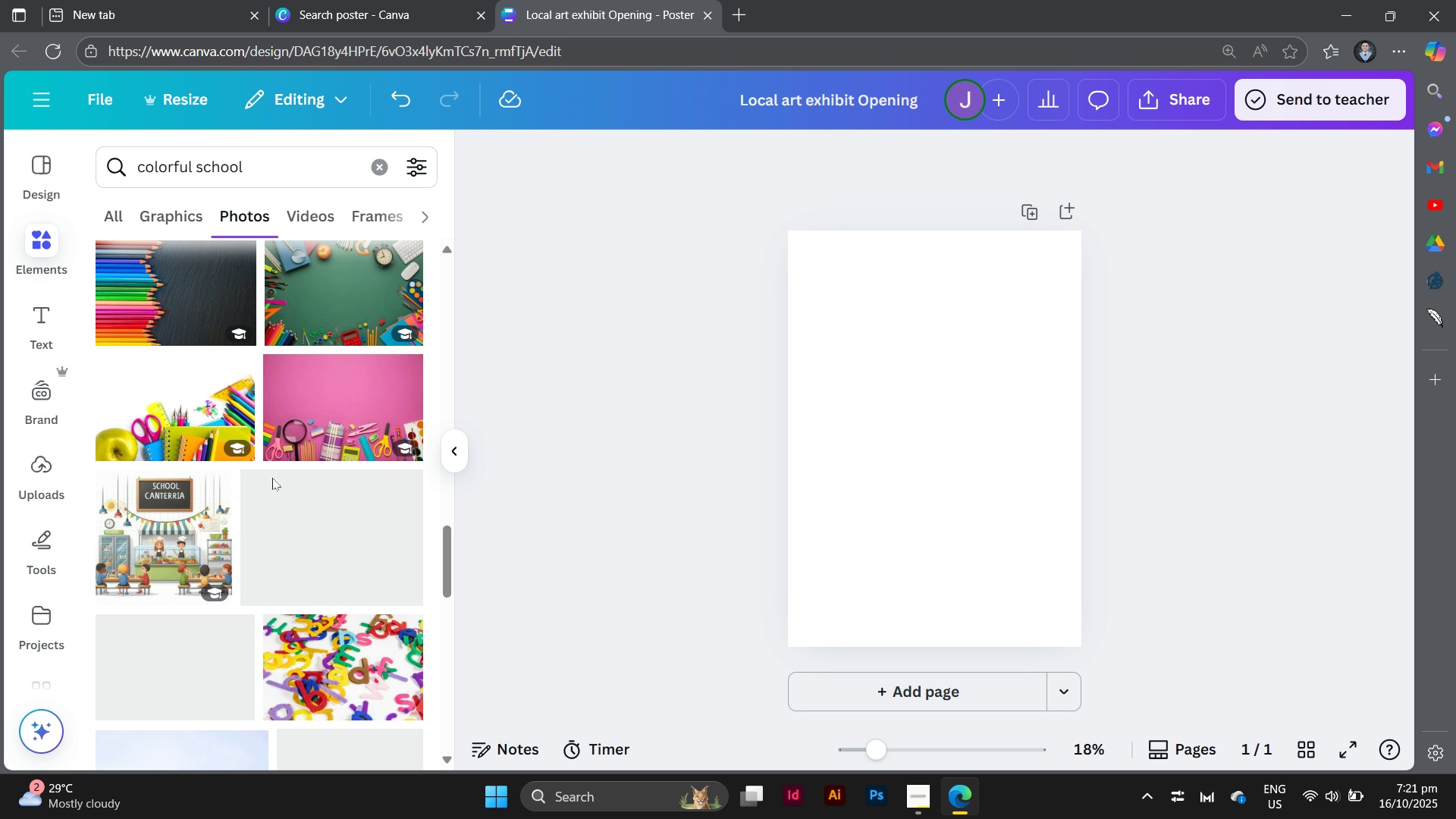 
scroll: coordinate [272, 478], scroll_direction: up, amount: 6.0
 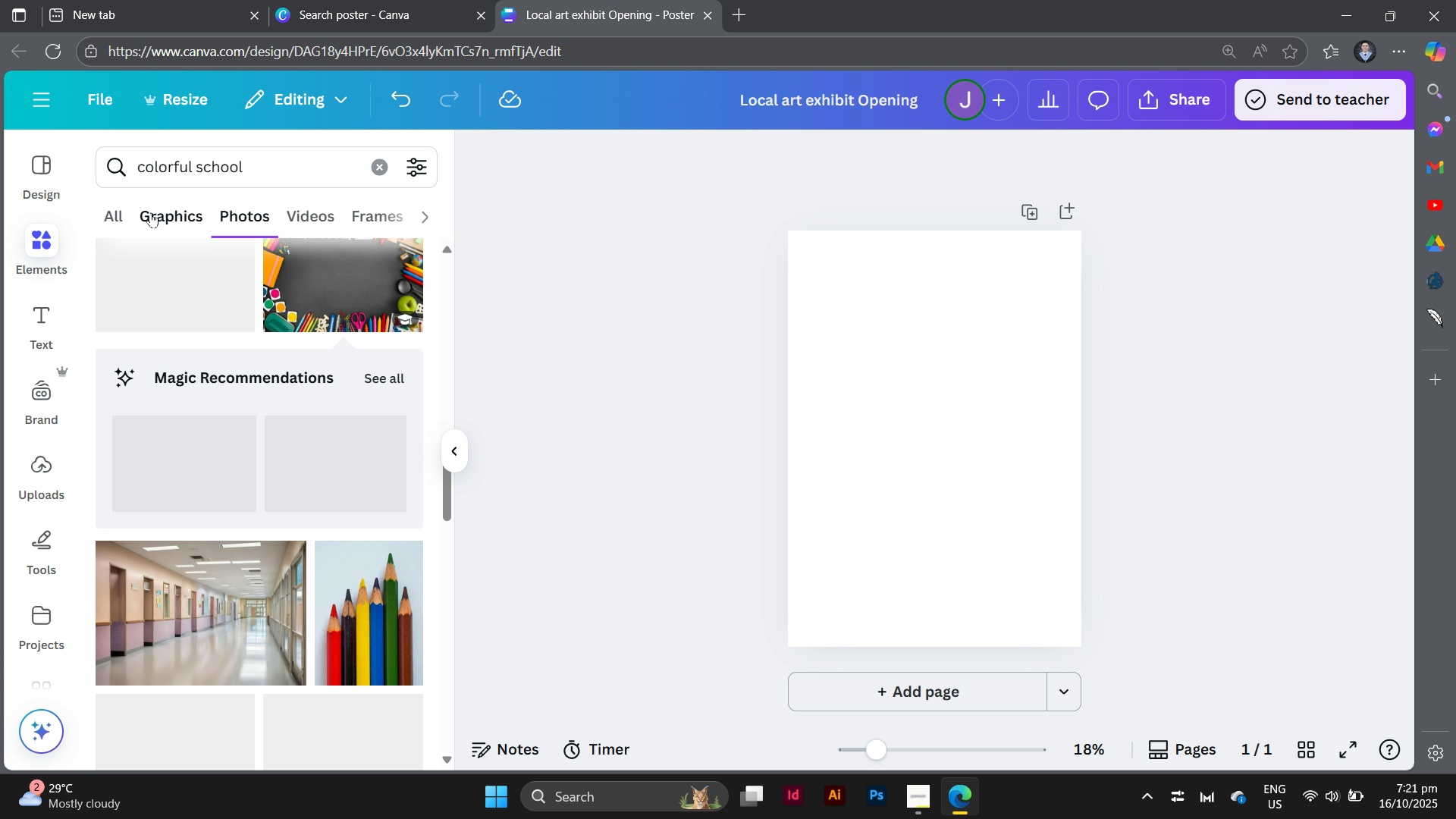 
left_click([151, 212])
 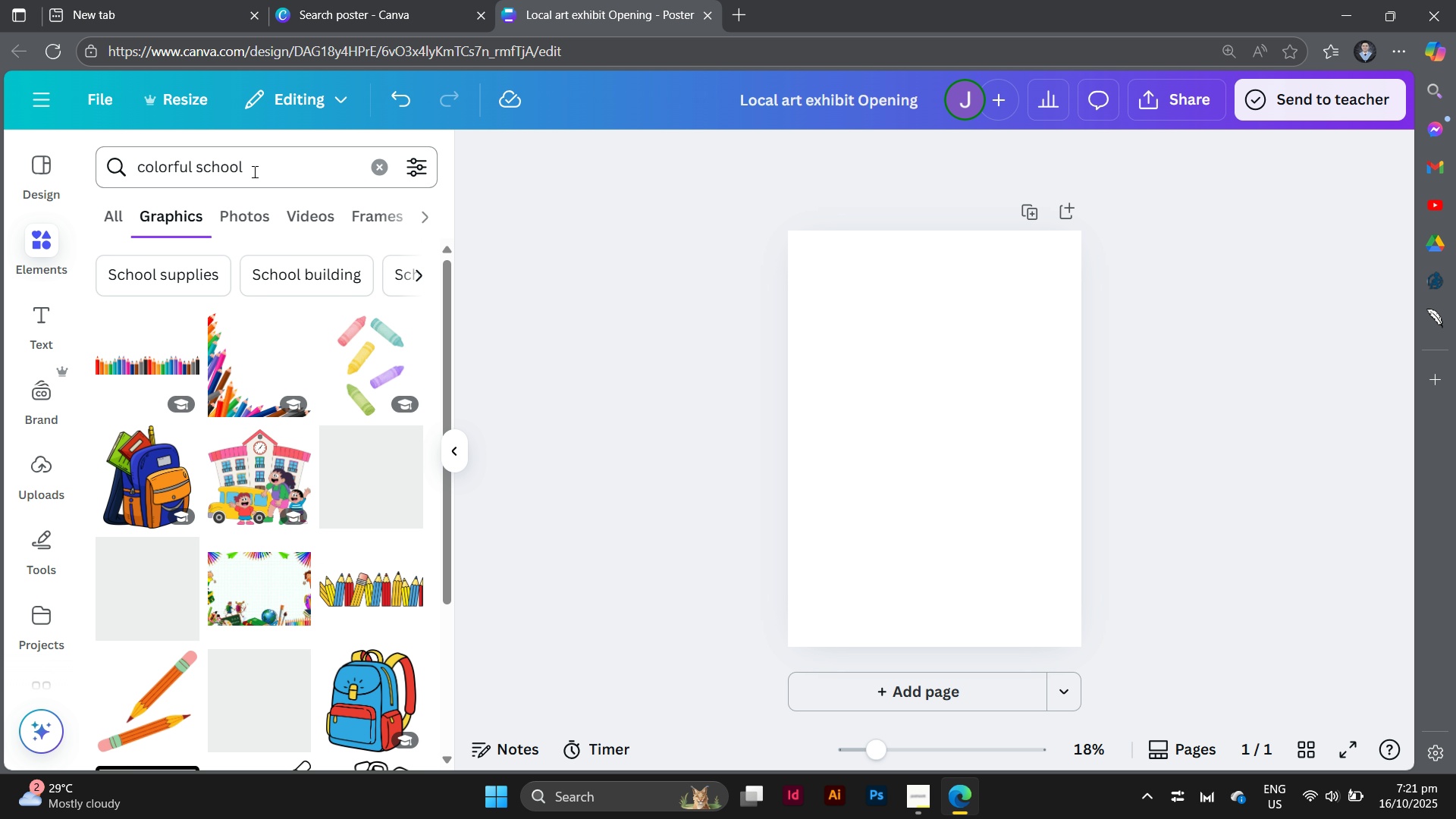 
left_click([253, 171])
 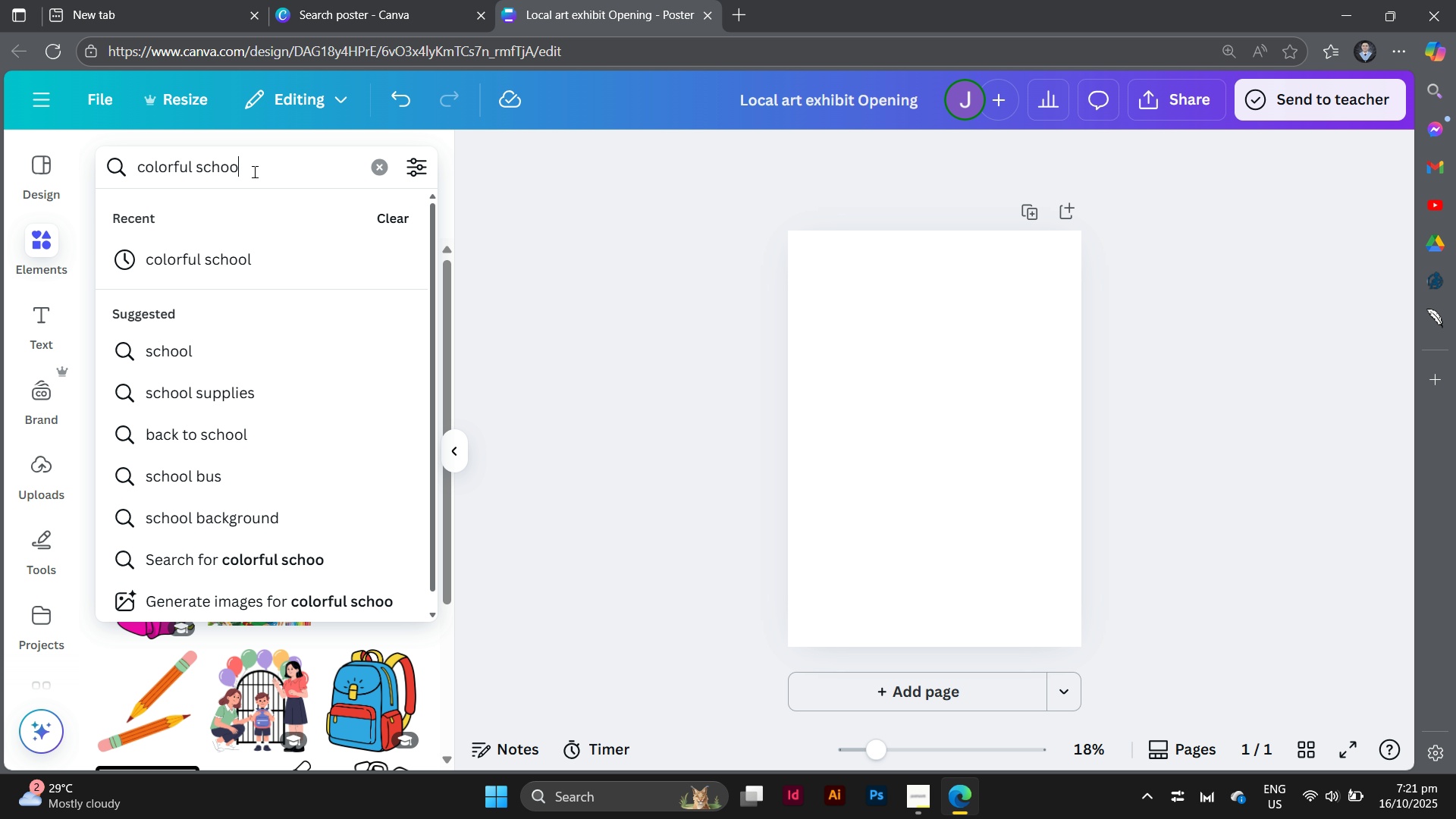 
key(Backspace)
key(Backspace)
key(Backspace)
key(Backspace)
key(Backspace)
key(Backspace)
type(c)
key(Backspace)
type(backgroun)
 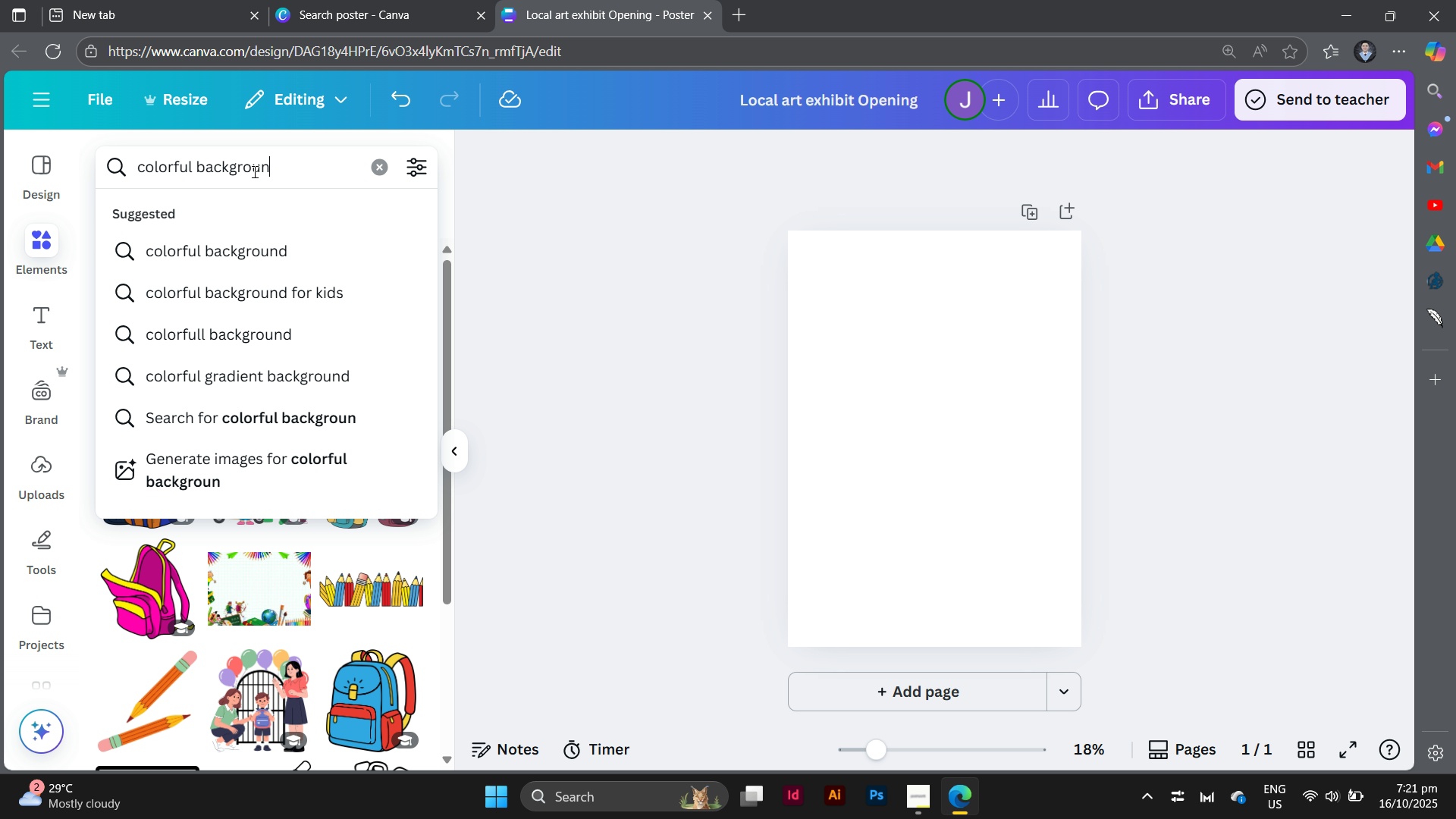 
key(Enter)
 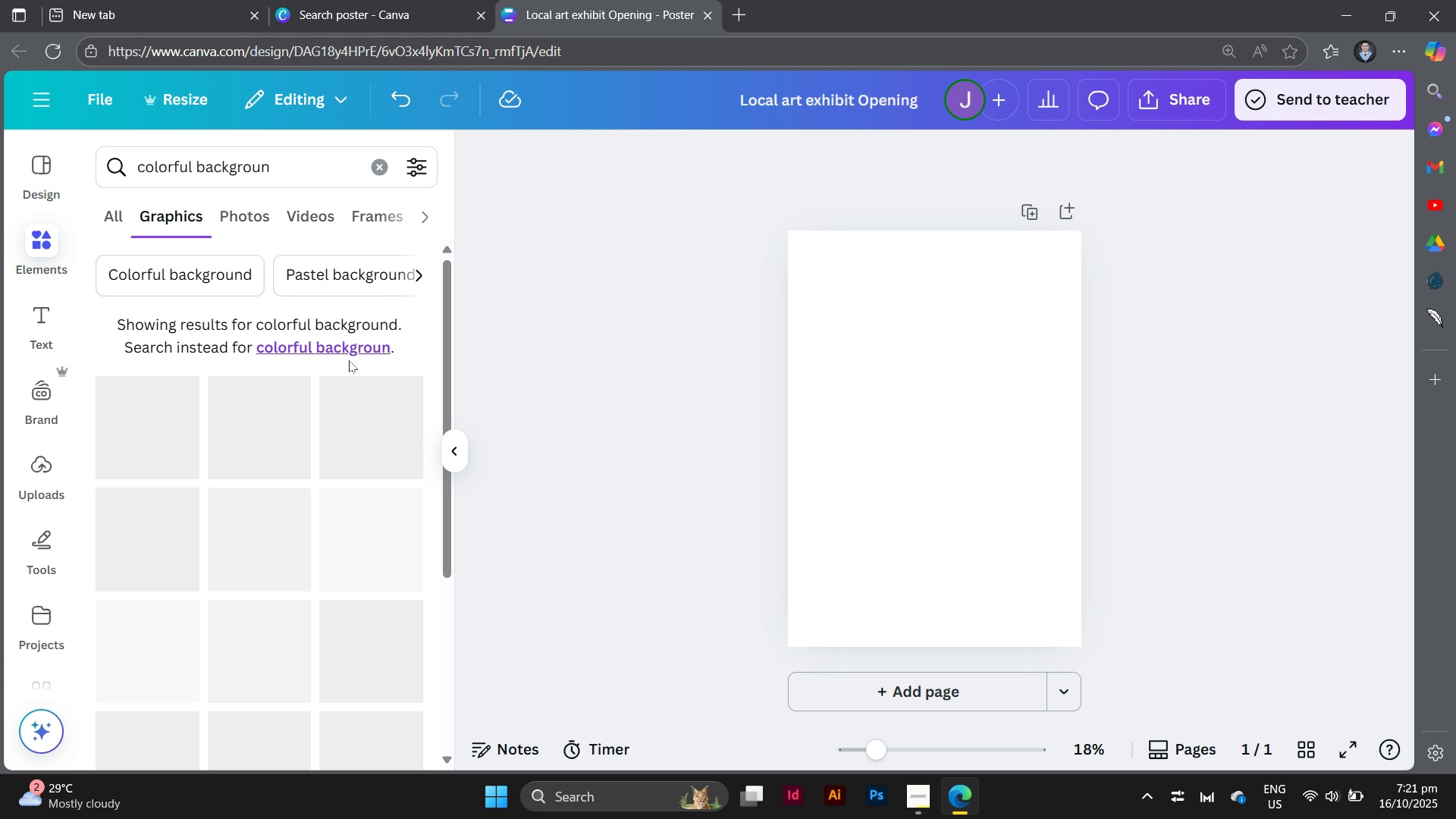 
left_click([287, 168])
 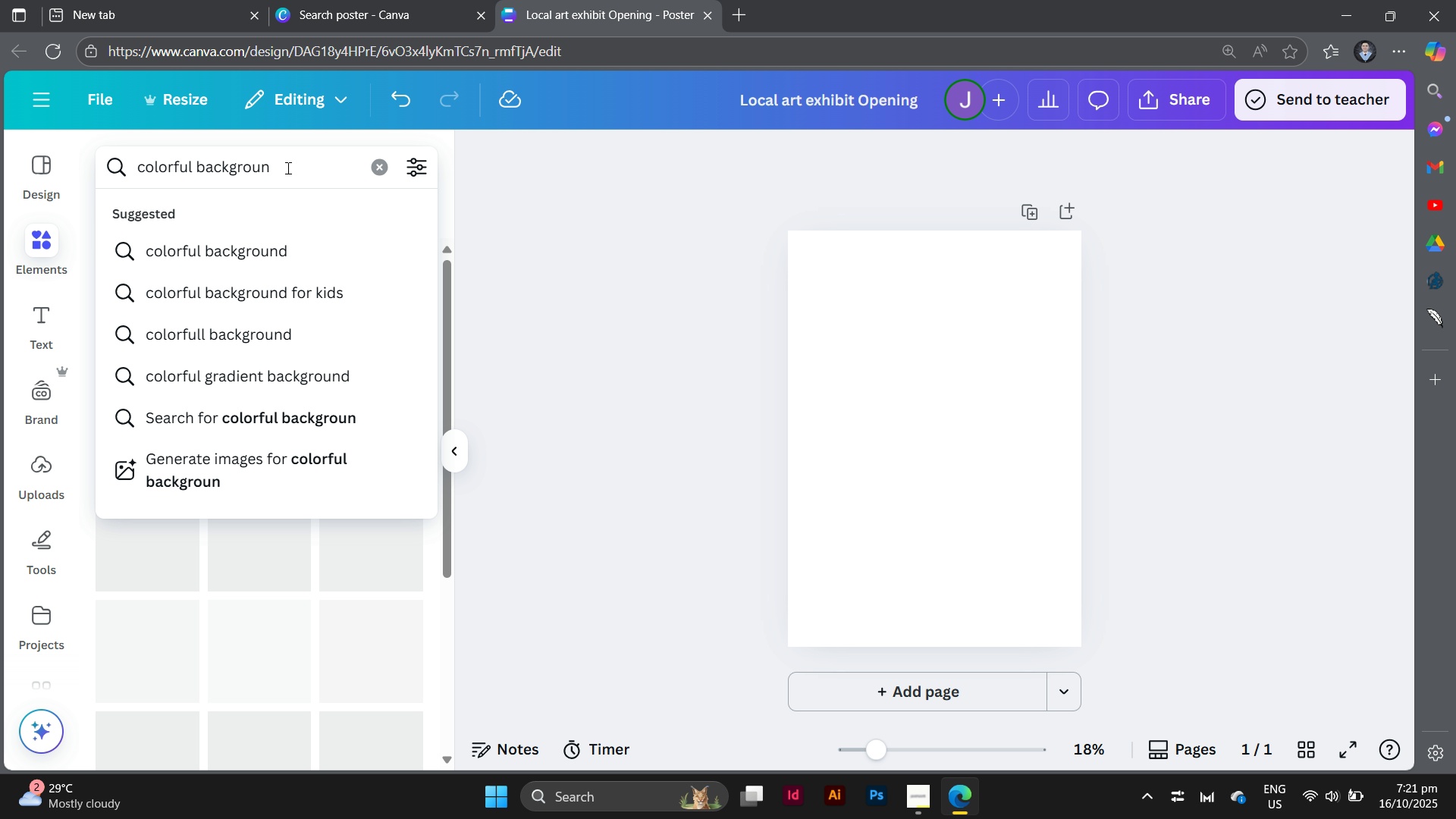 
key(D)
 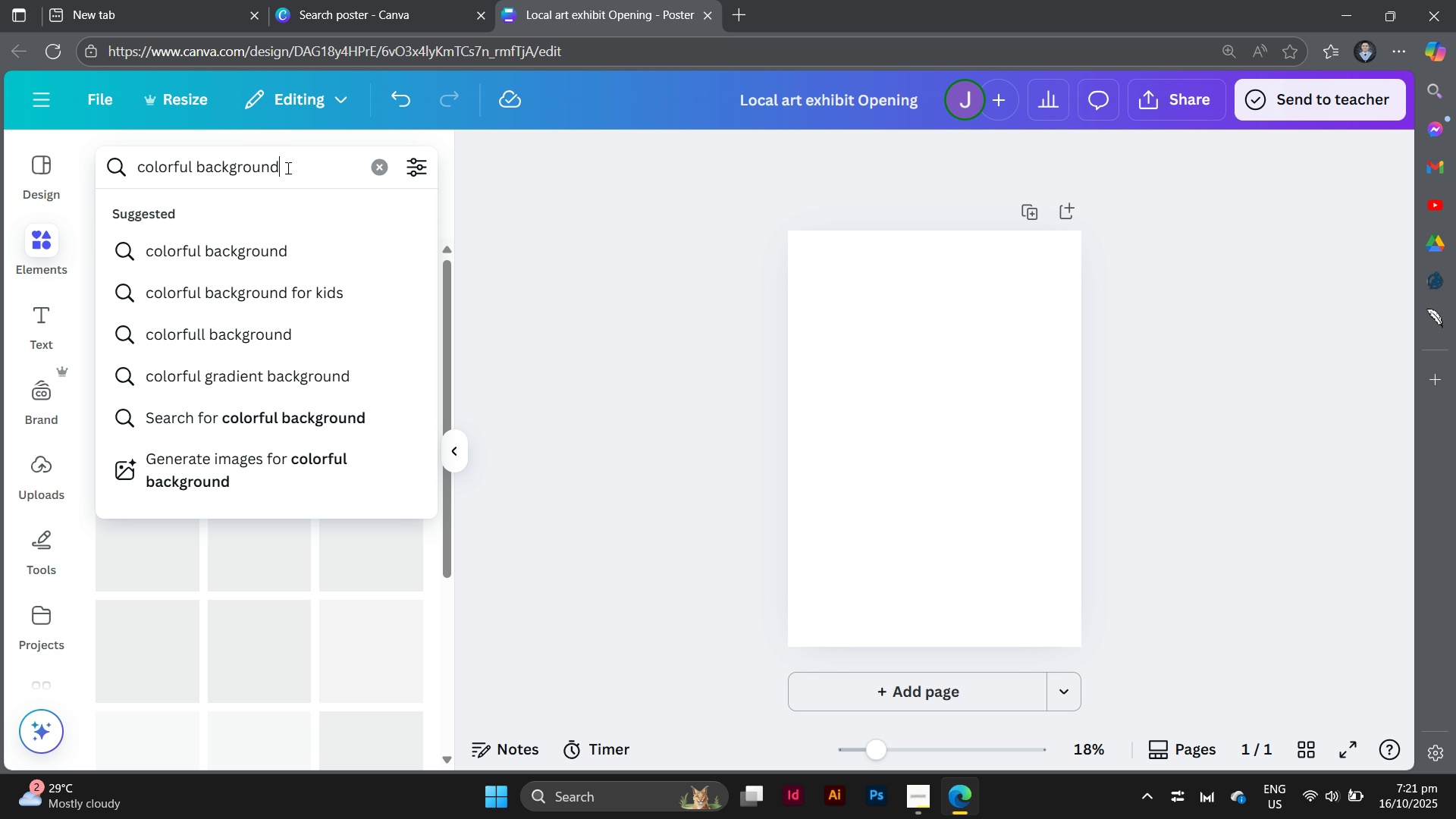 
key(Enter)
 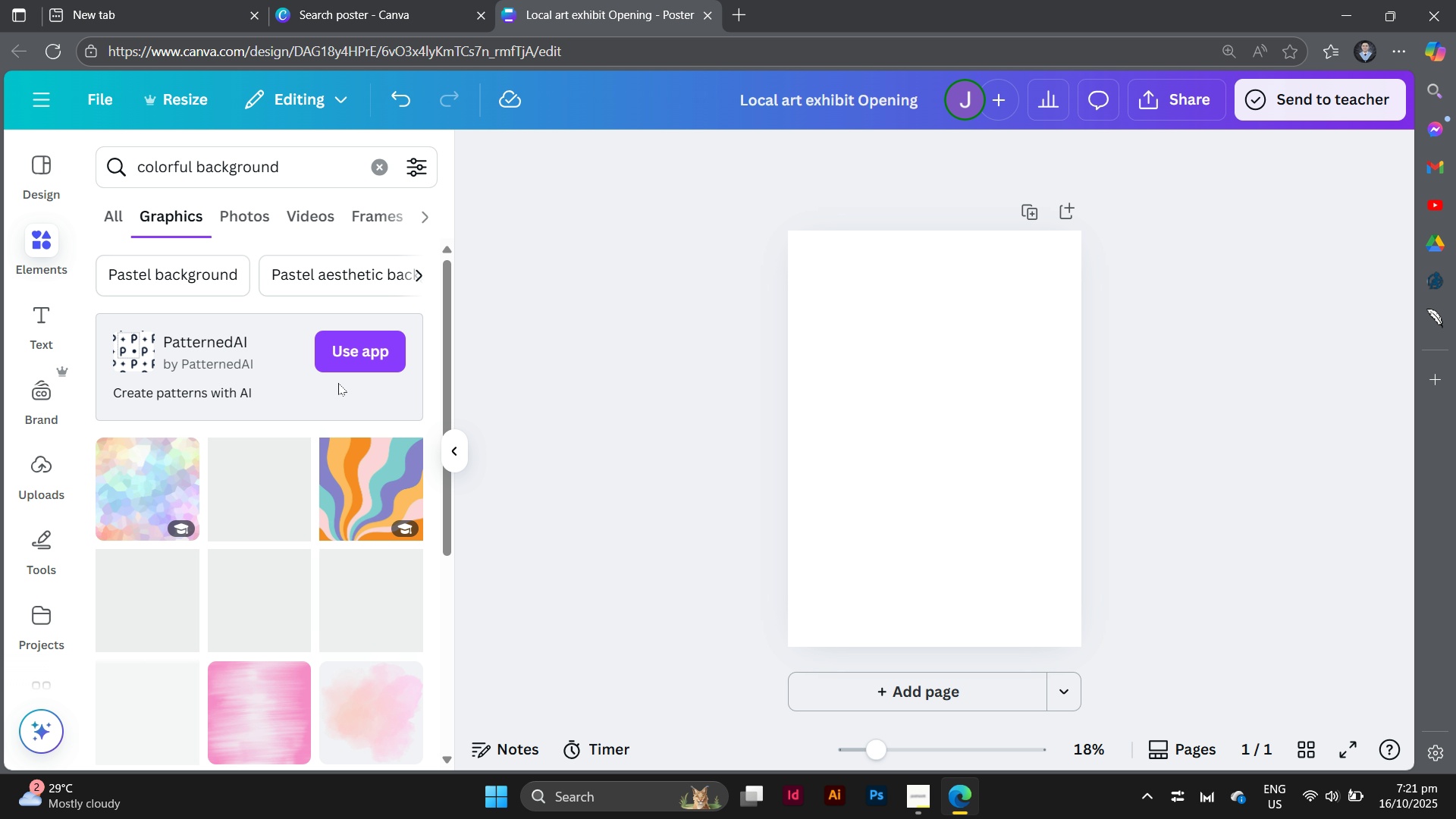 
wait(15.11)
 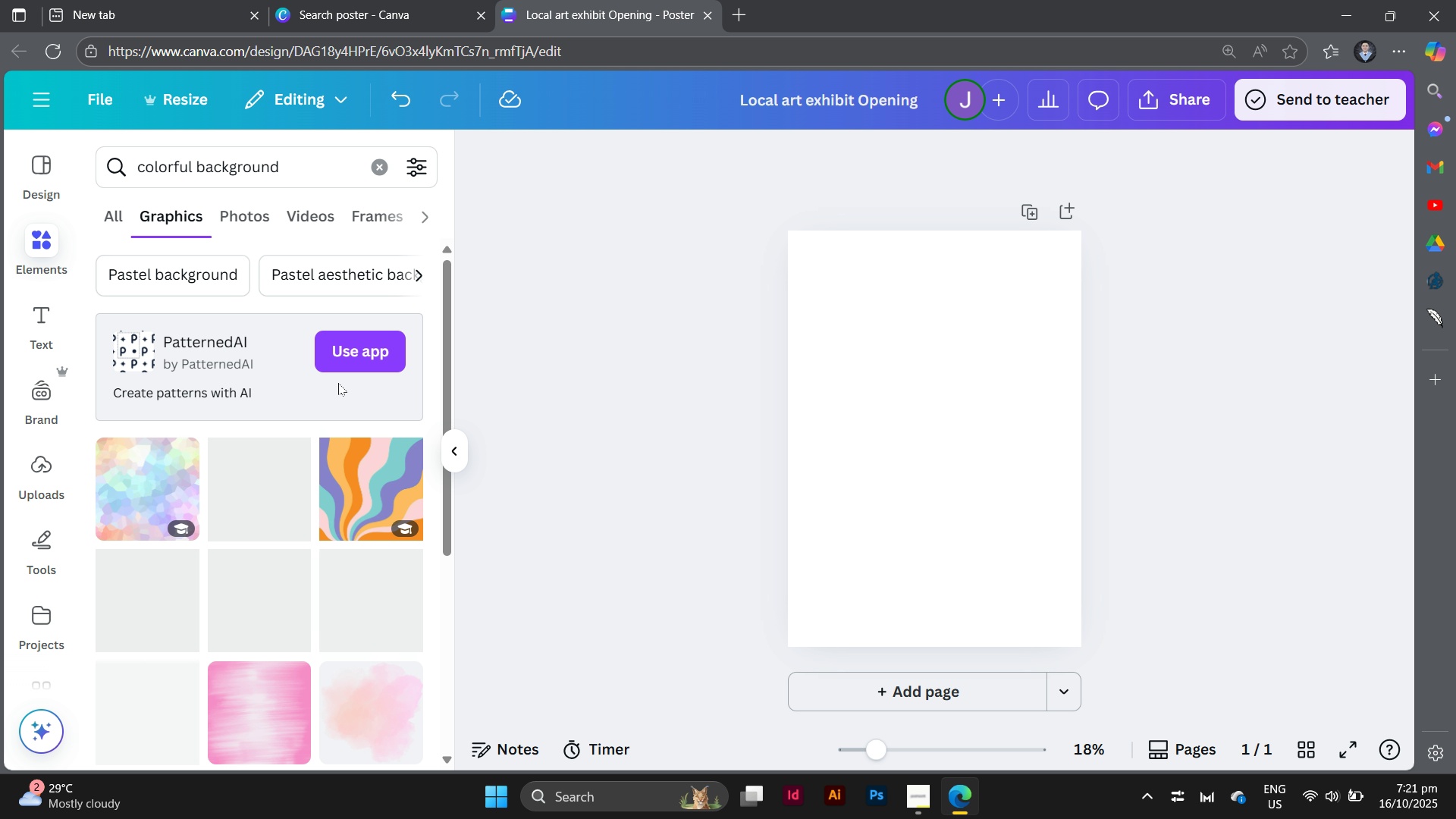 
scroll: coordinate [290, 541], scroll_direction: down, amount: 3.0
 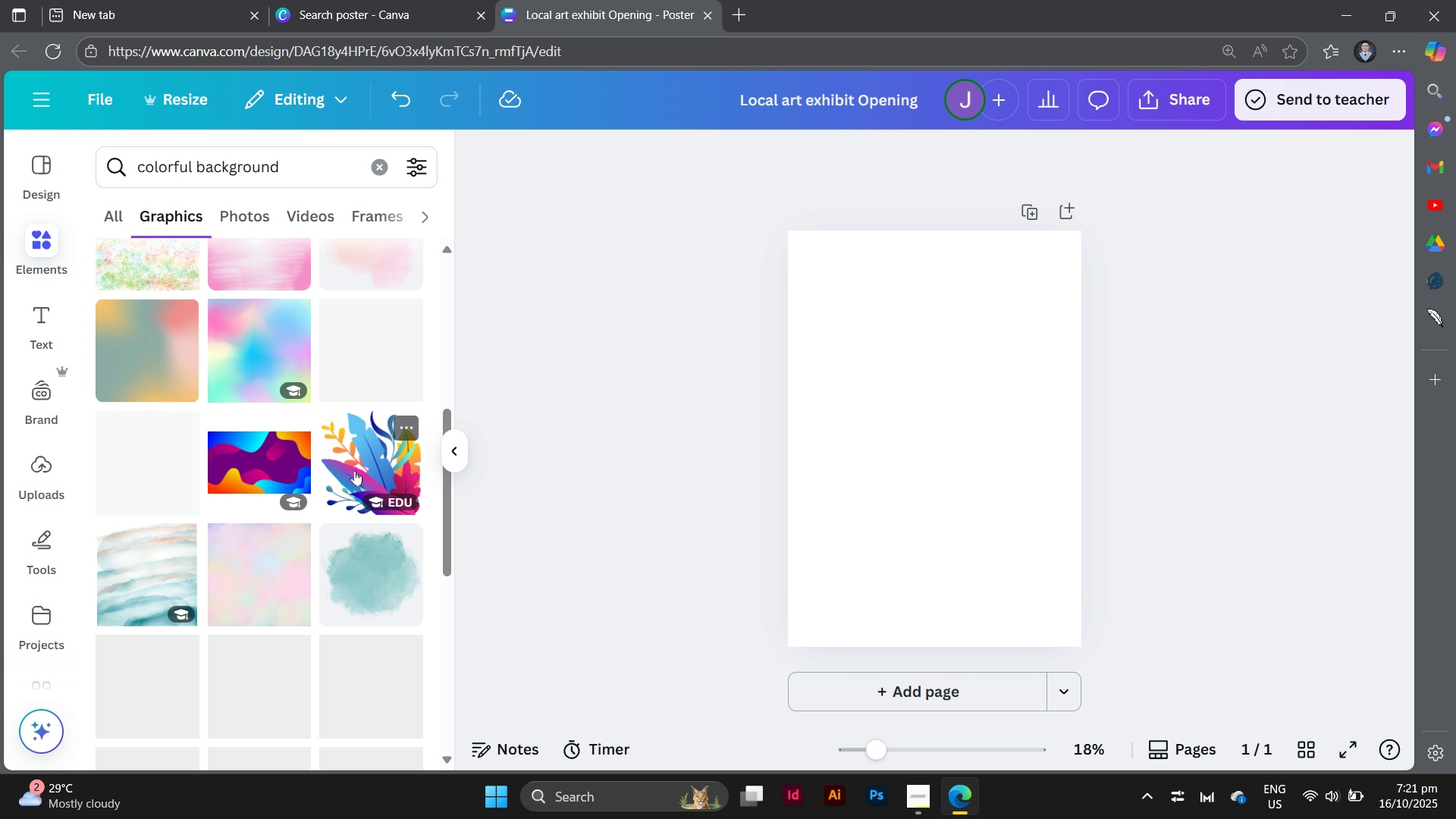 
left_click([355, 470])
 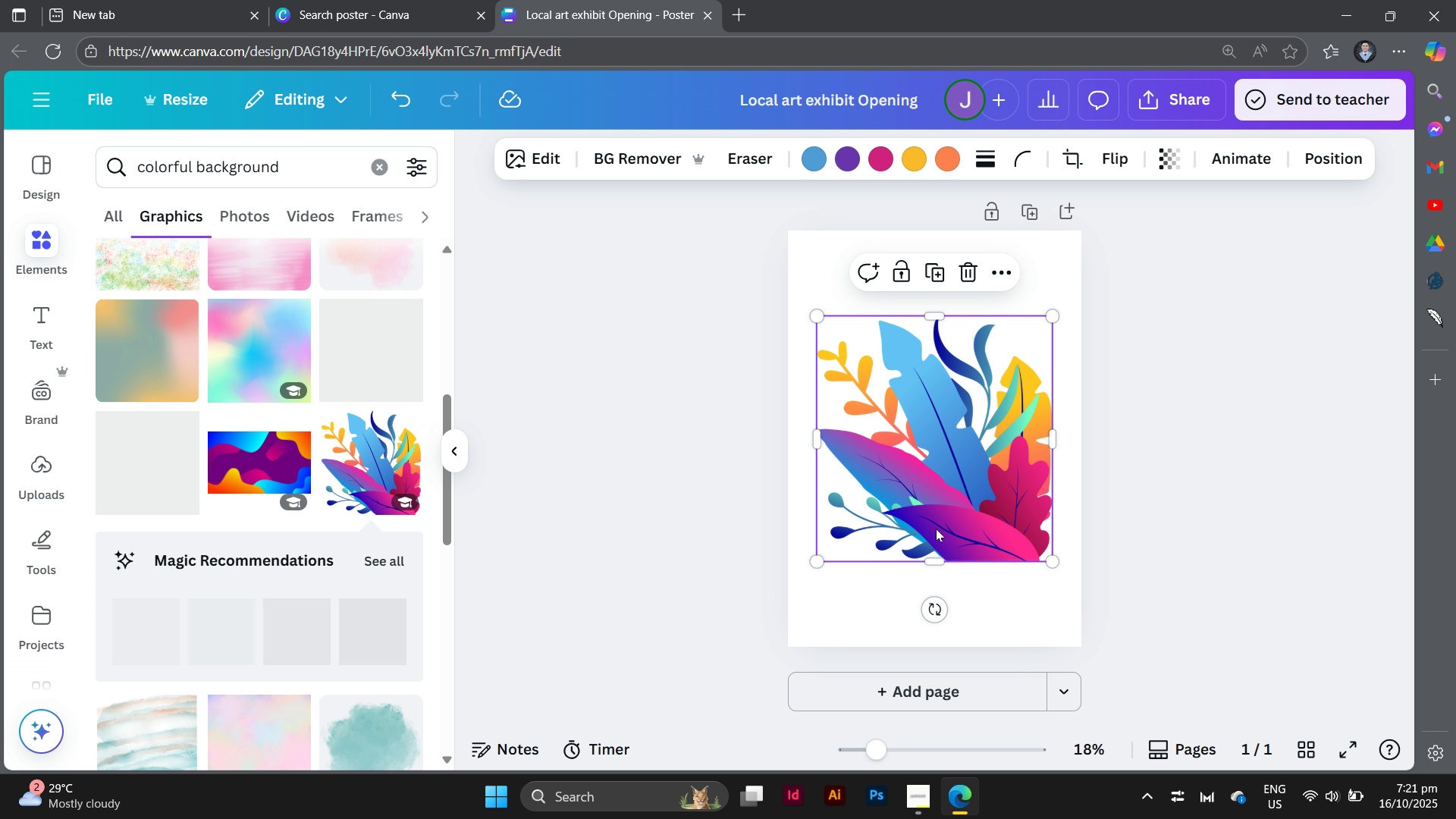 
left_click_drag(start_coordinate=[949, 497], to_coordinate=[992, 600])
 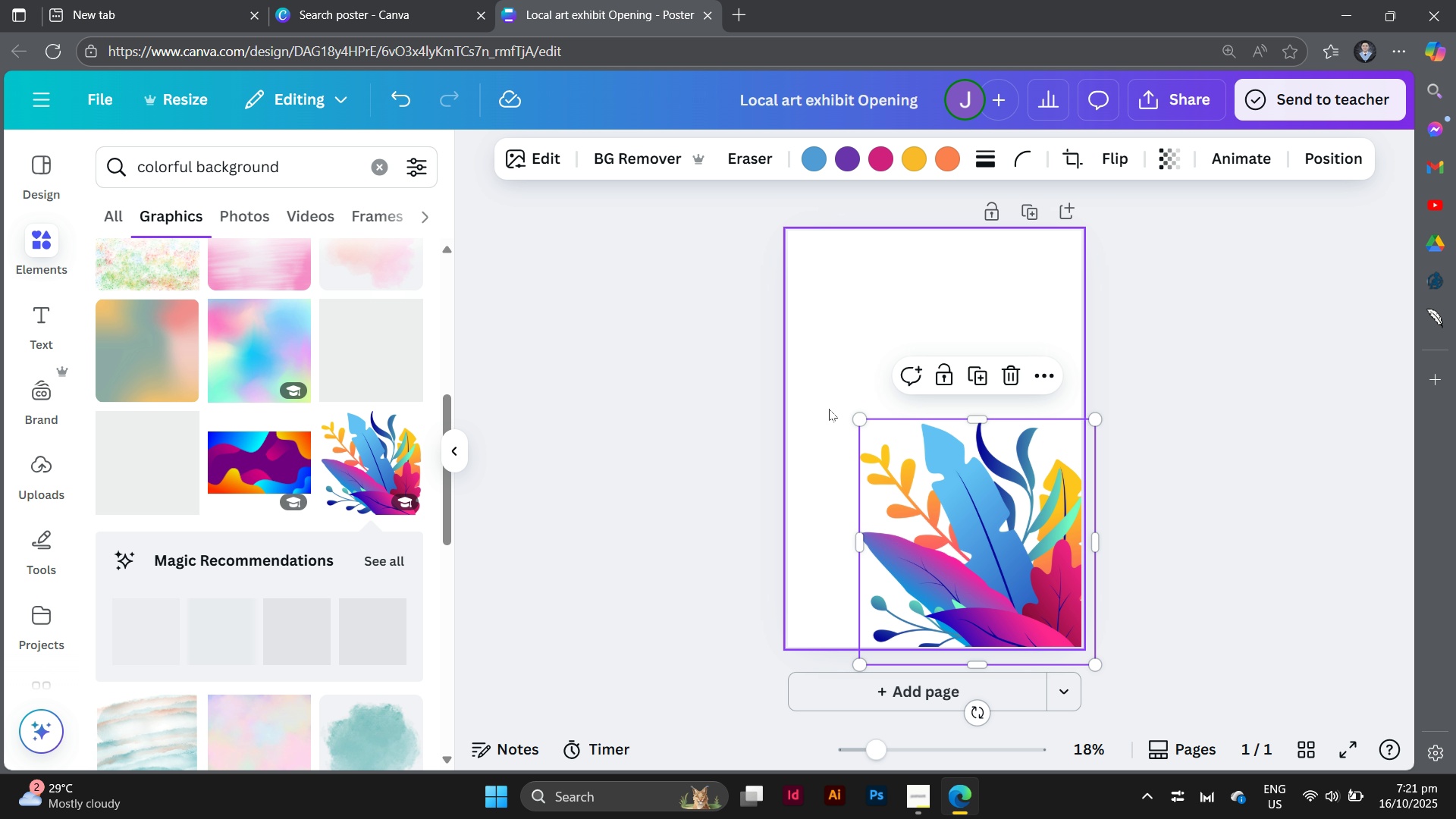 
left_click_drag(start_coordinate=[861, 423], to_coordinate=[796, 319])
 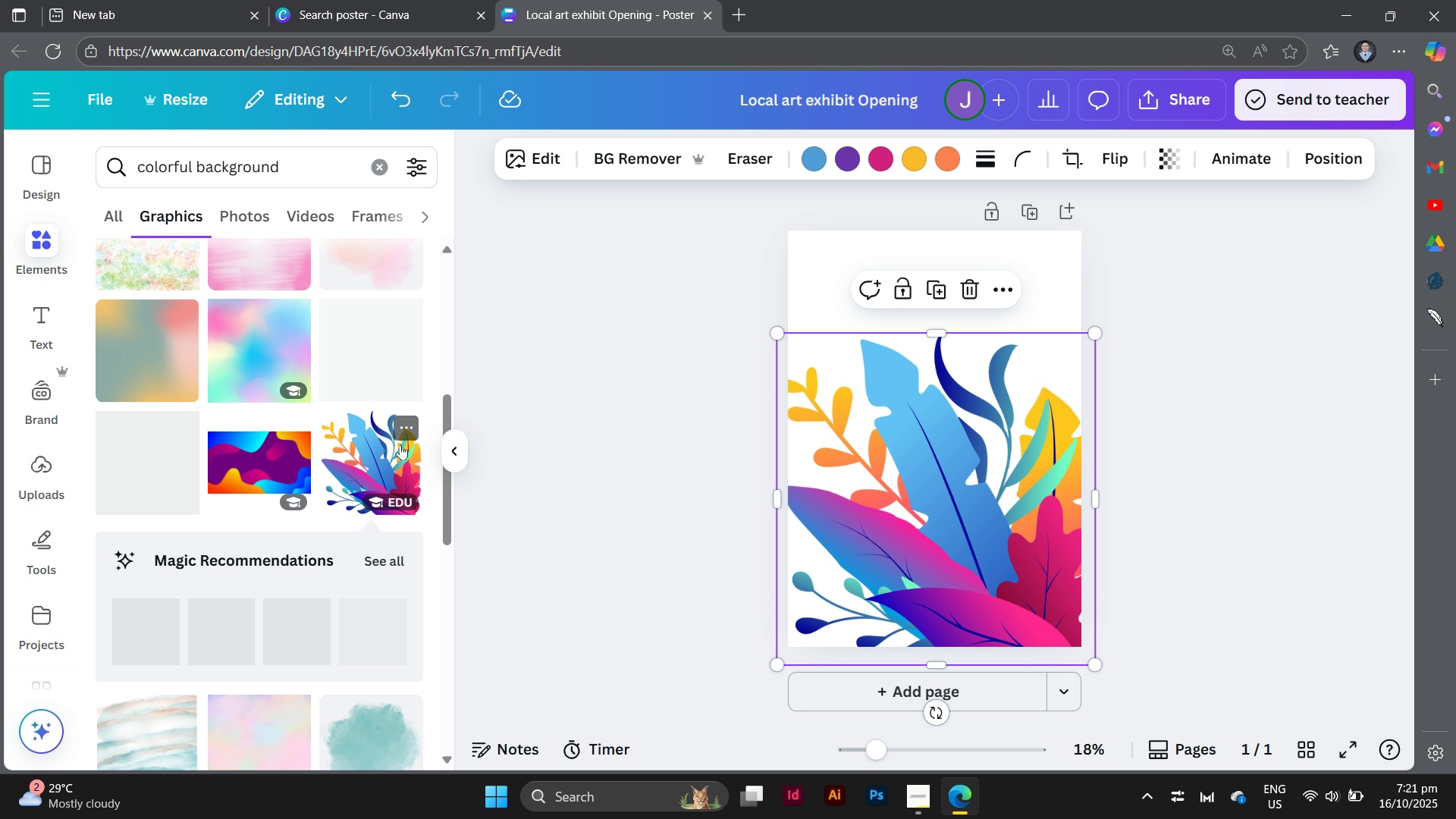 
left_click([409, 424])
 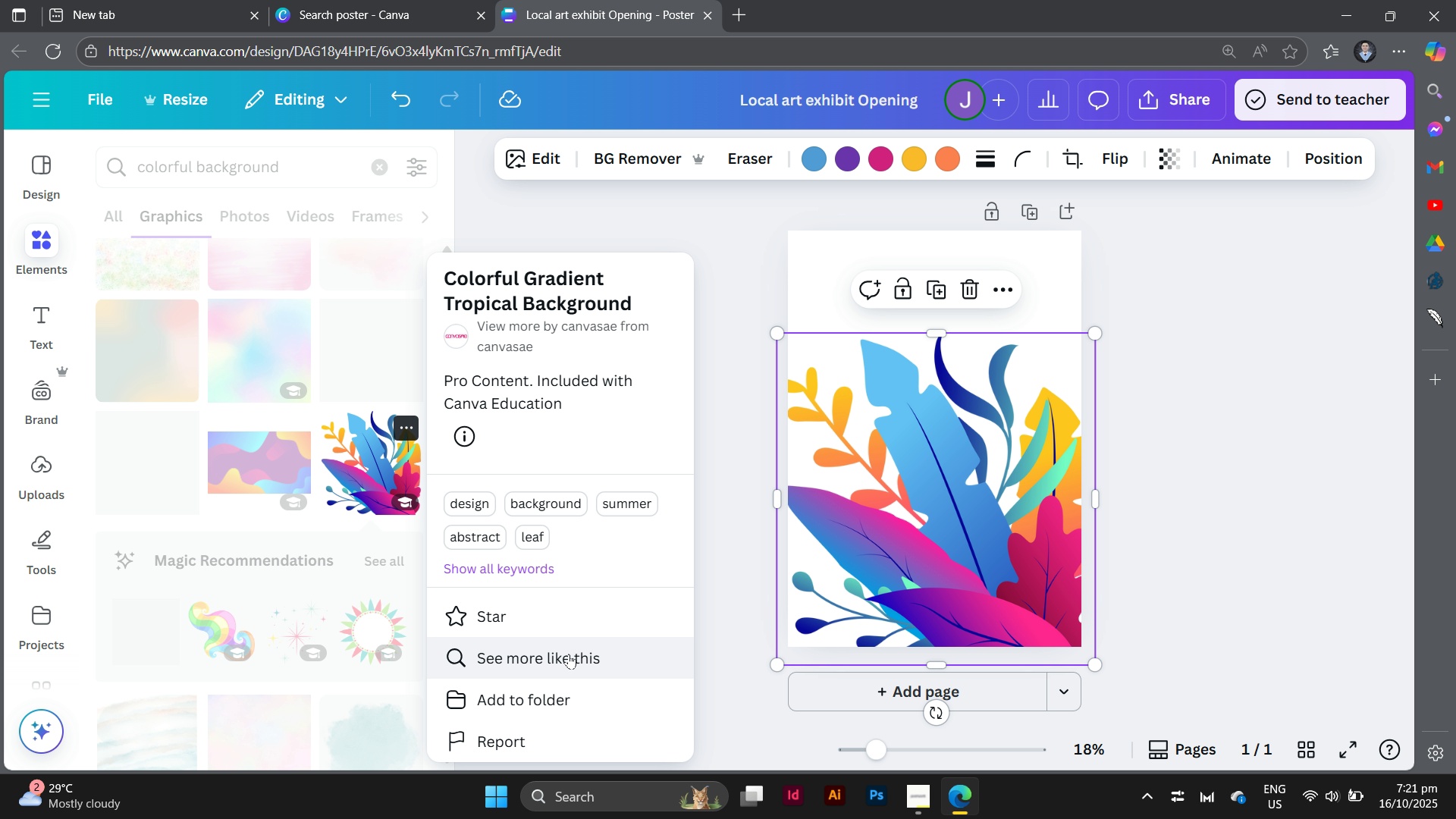 
left_click([570, 654])
 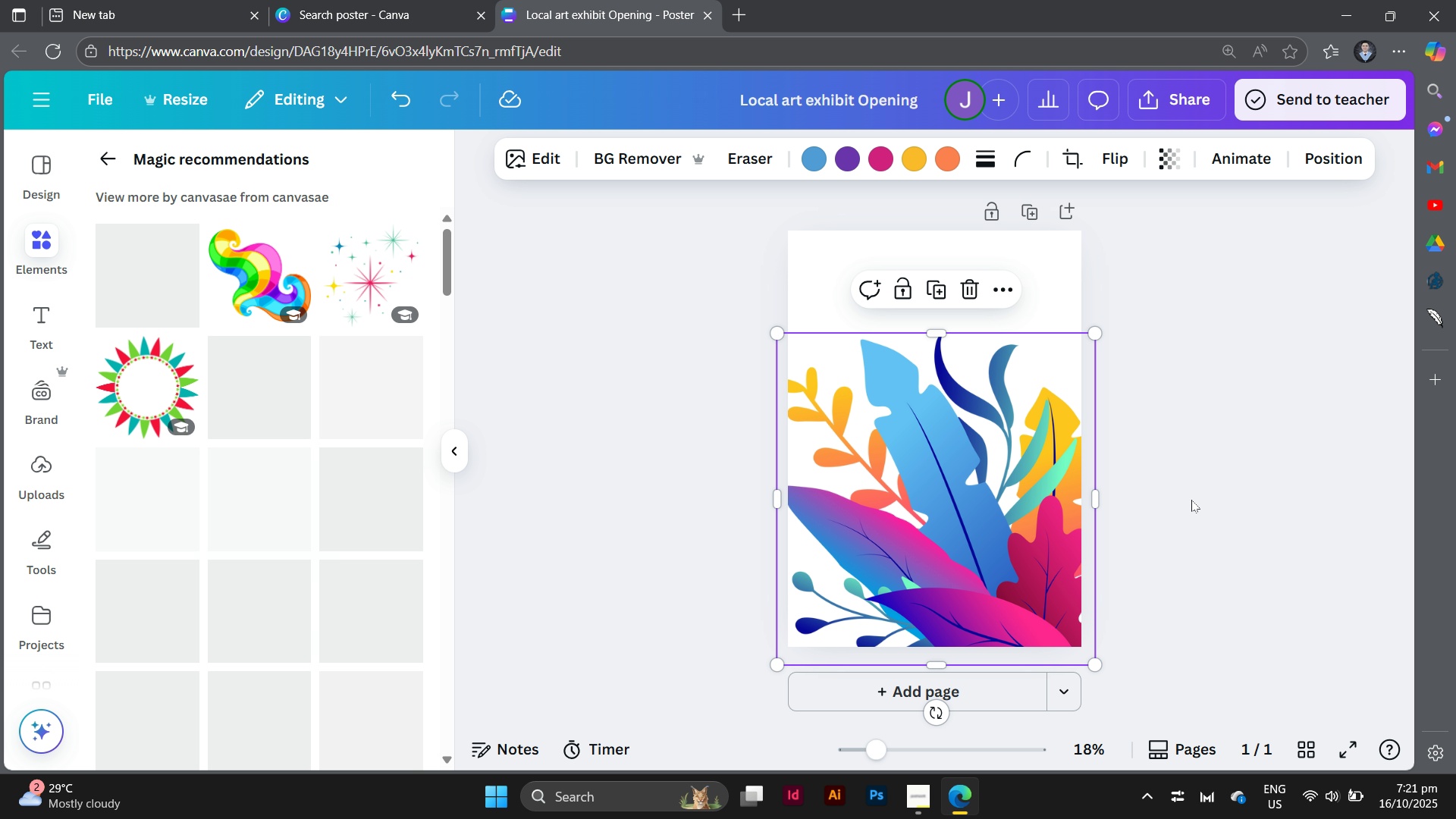 
left_click([890, 488])
 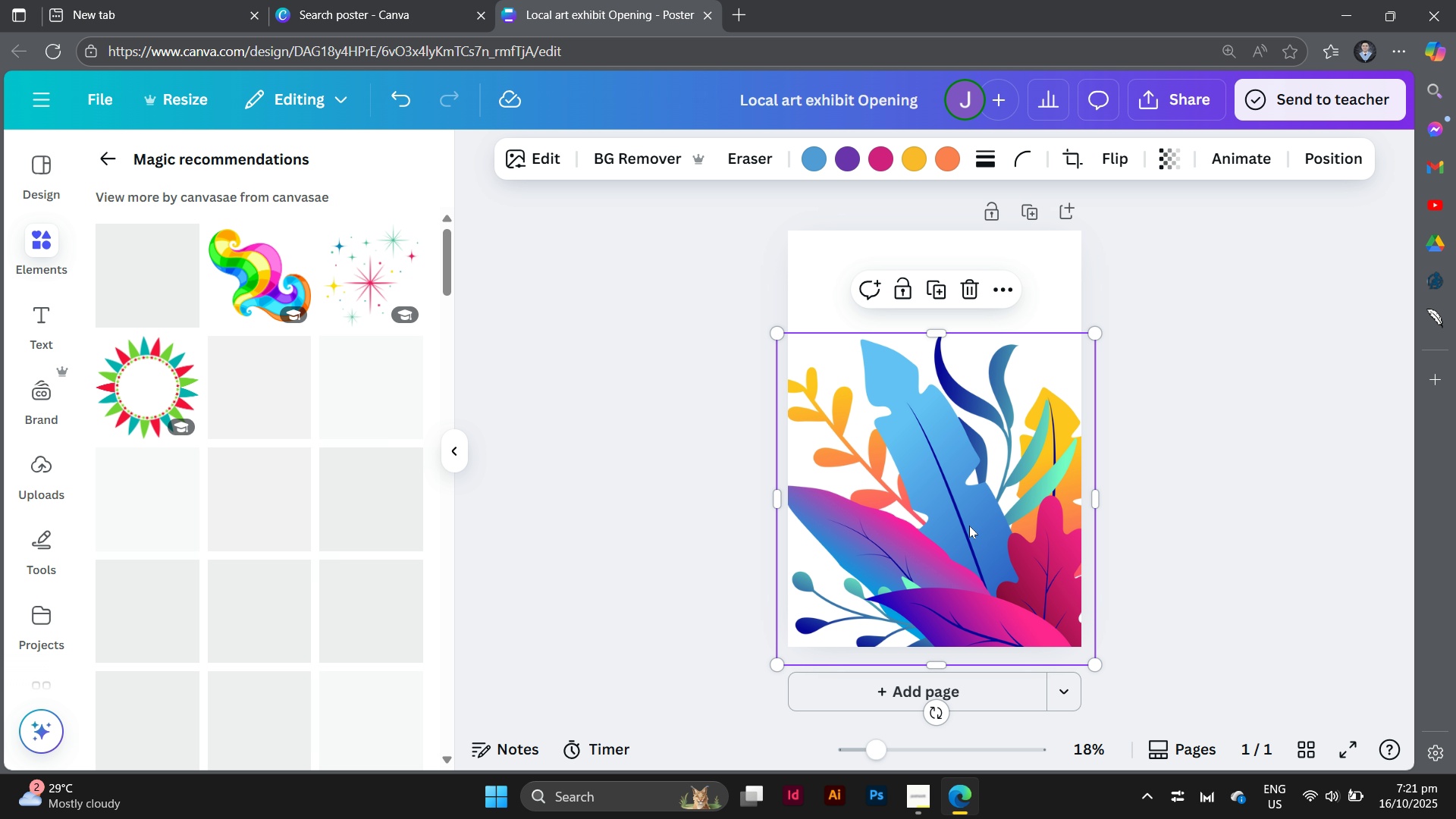 
left_click_drag(start_coordinate=[969, 526], to_coordinate=[975, 521])
 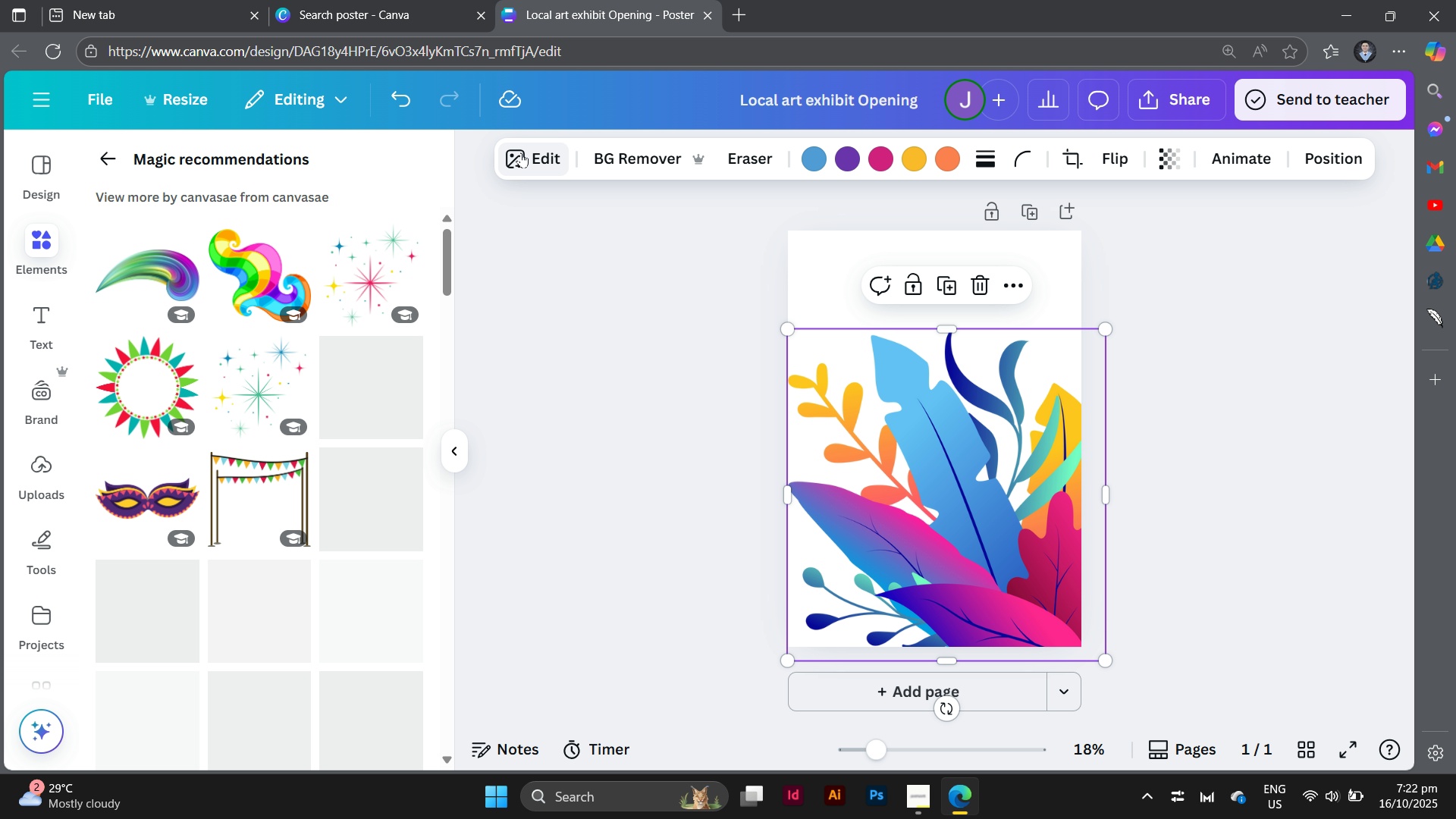 
left_click([521, 152])
 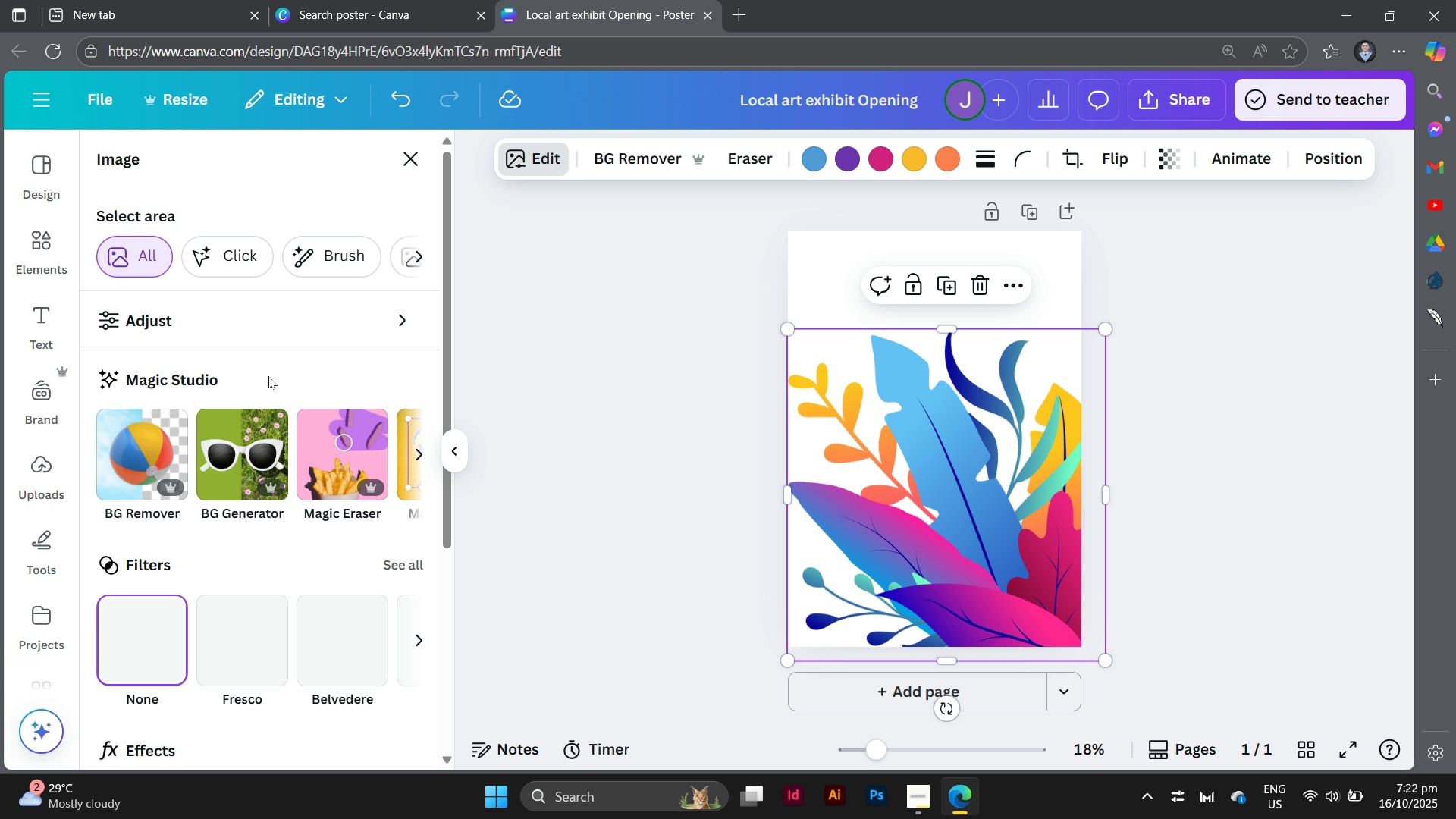 
scroll: coordinate [269, 391], scroll_direction: down, amount: 6.0
 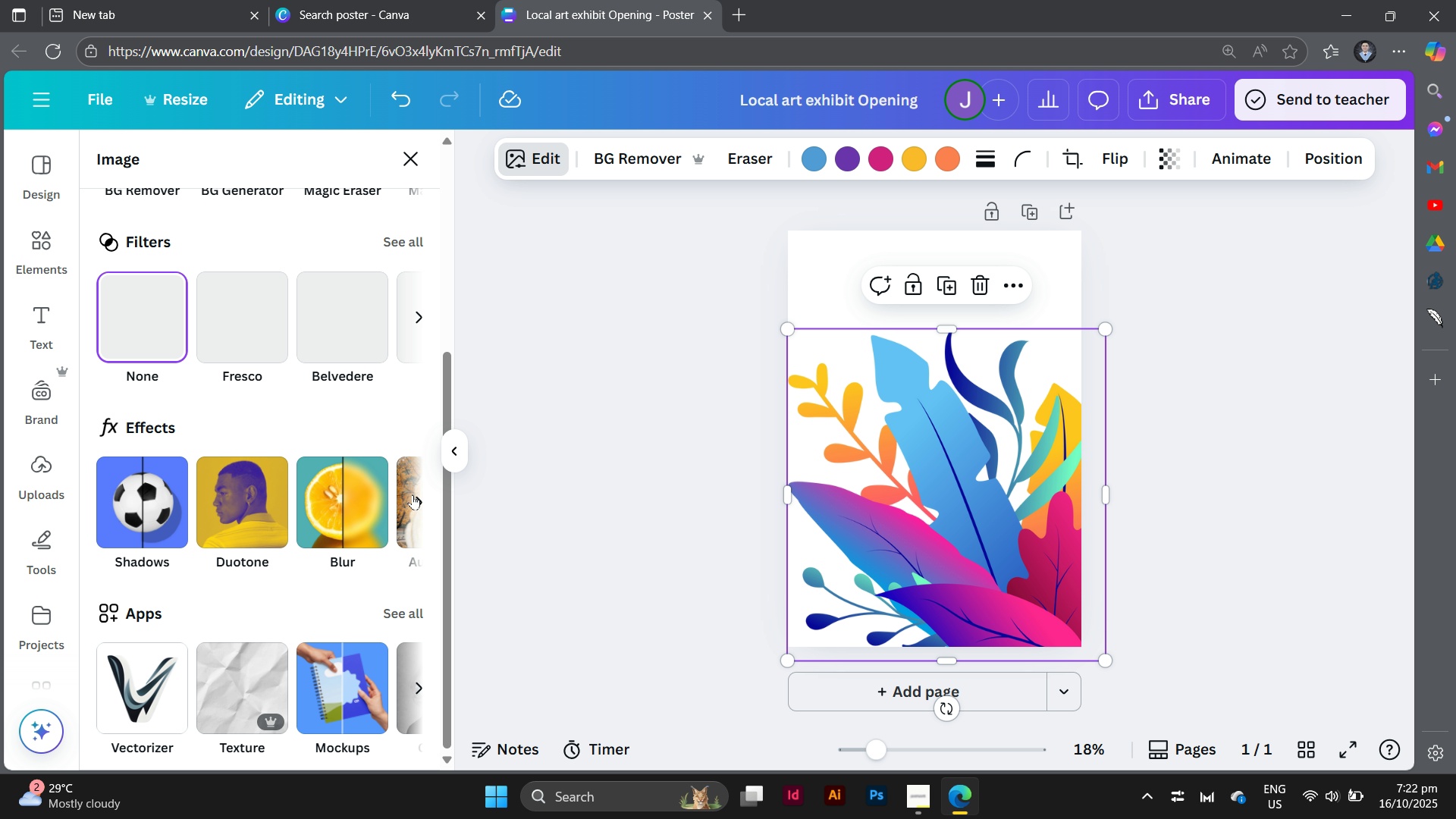 
left_click([413, 494])
 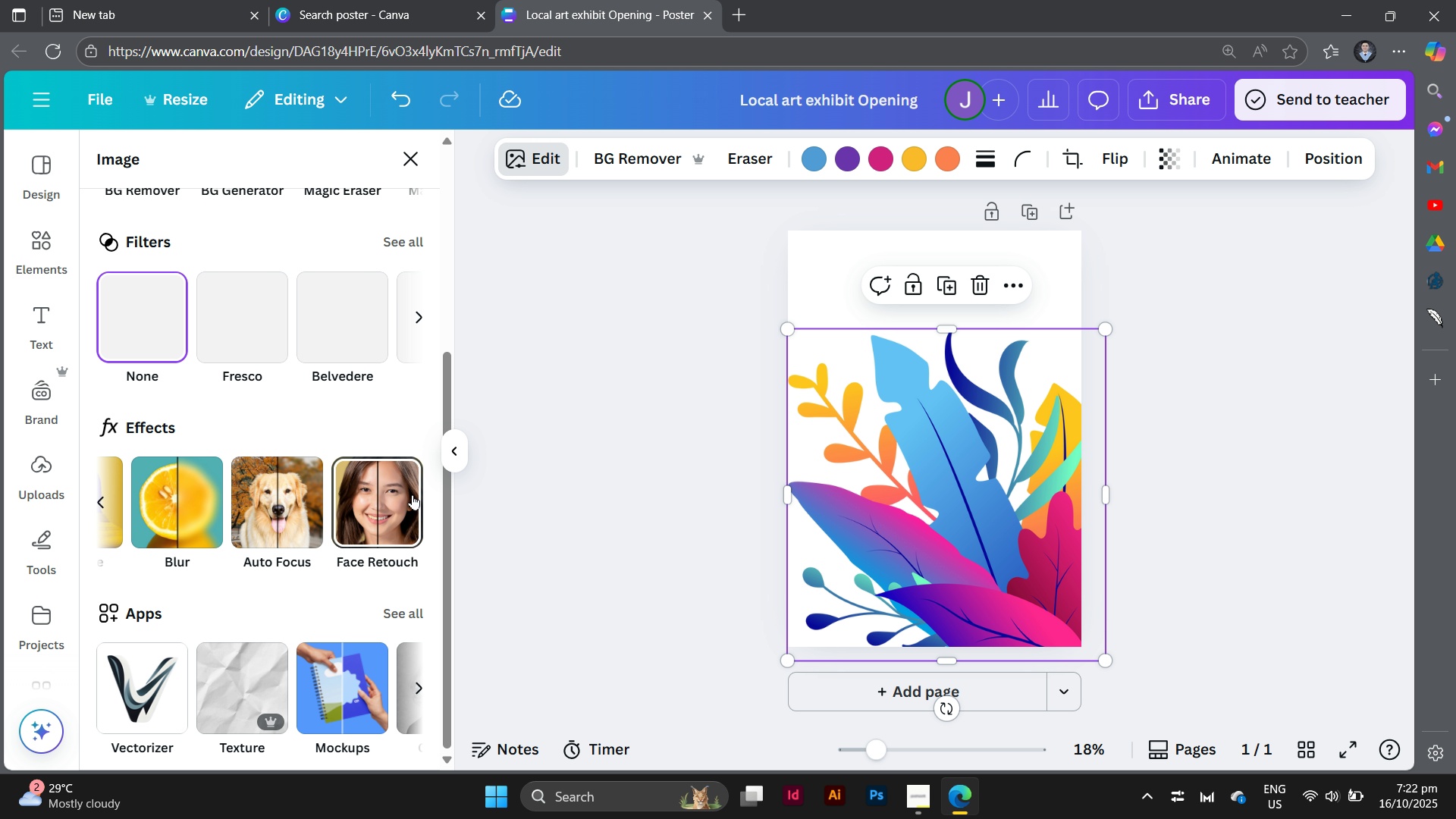 
left_click([413, 494])
 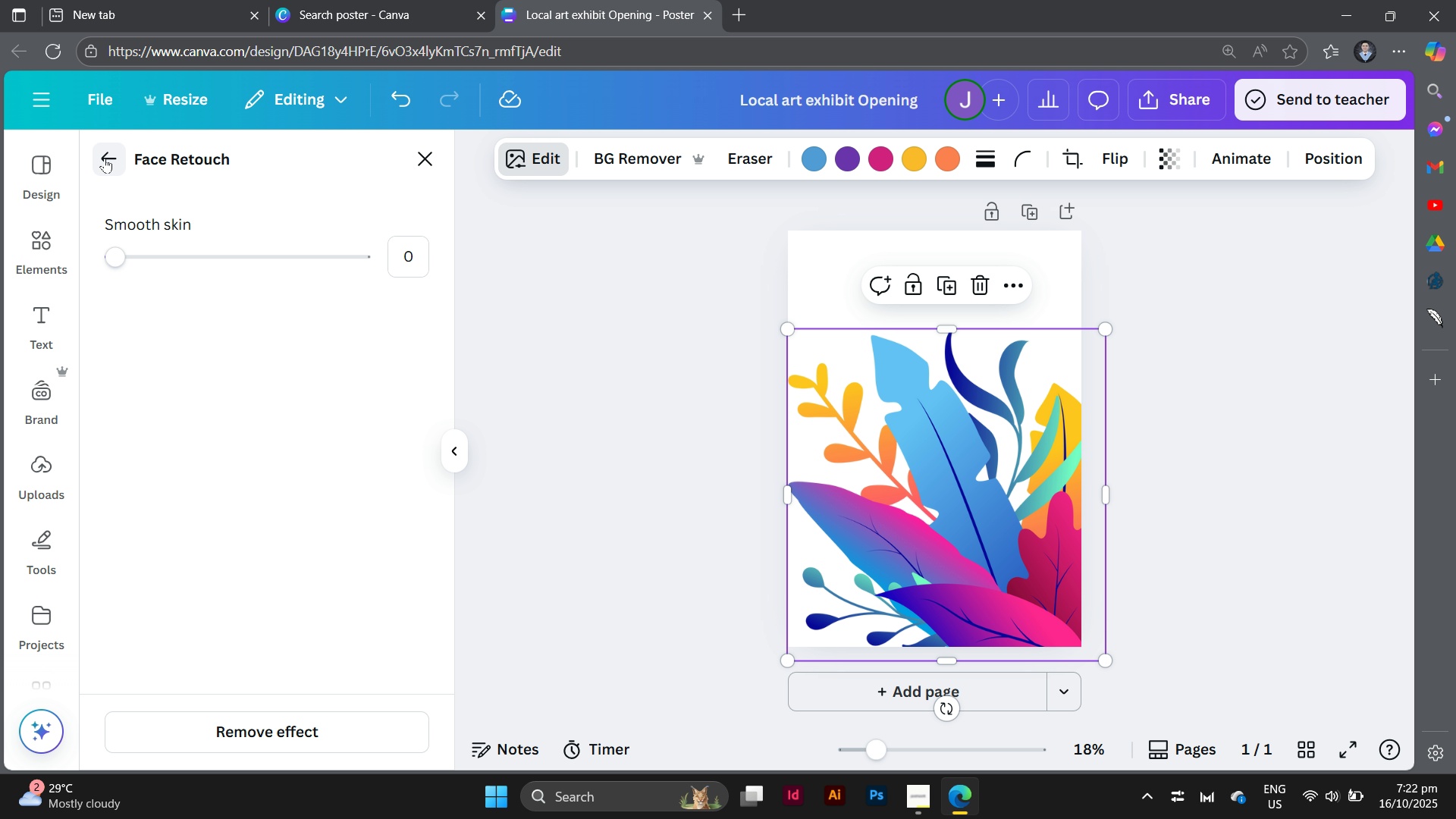 
left_click([115, 158])
 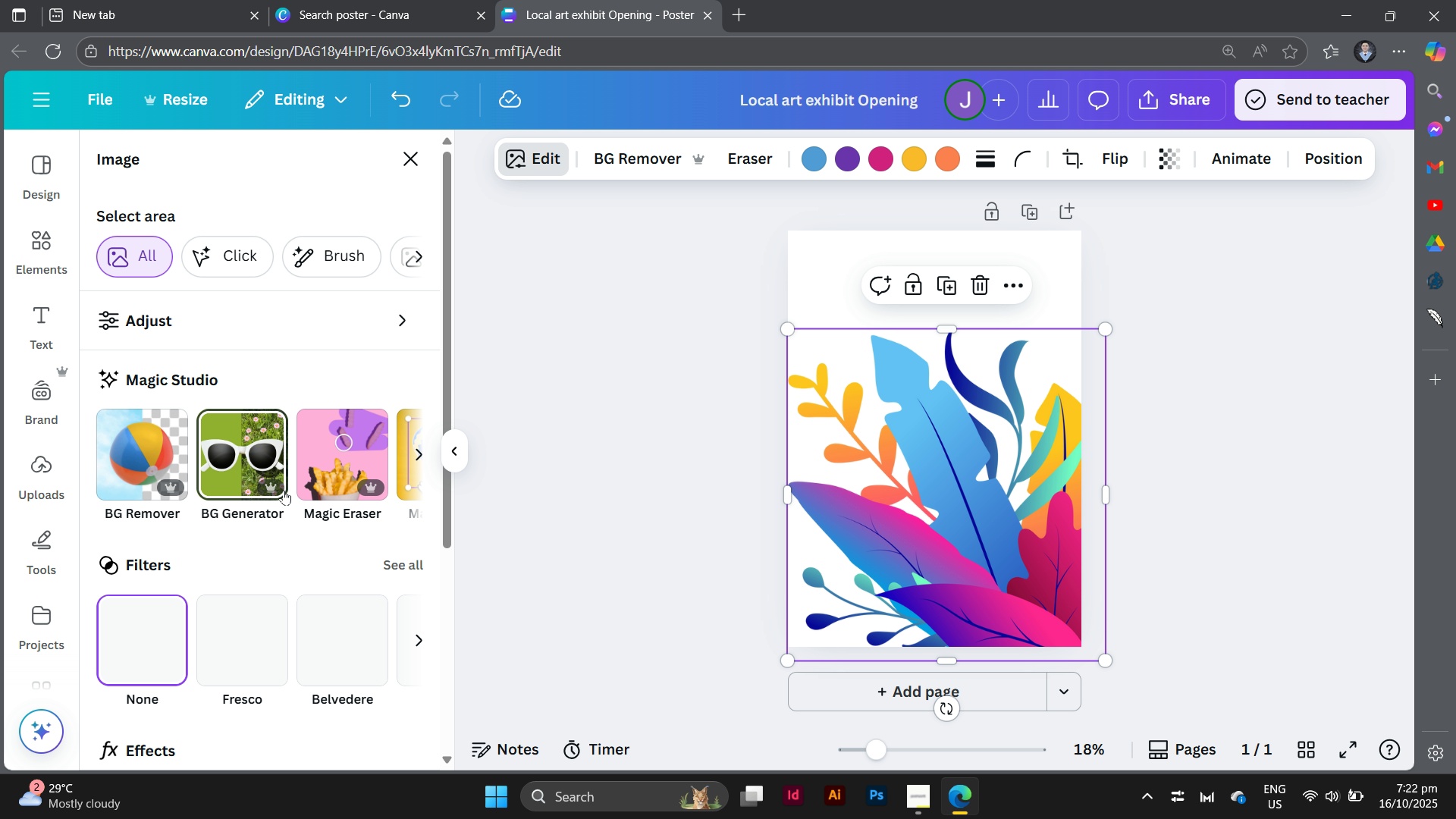 
scroll: coordinate [287, 489], scroll_direction: down, amount: 3.0
 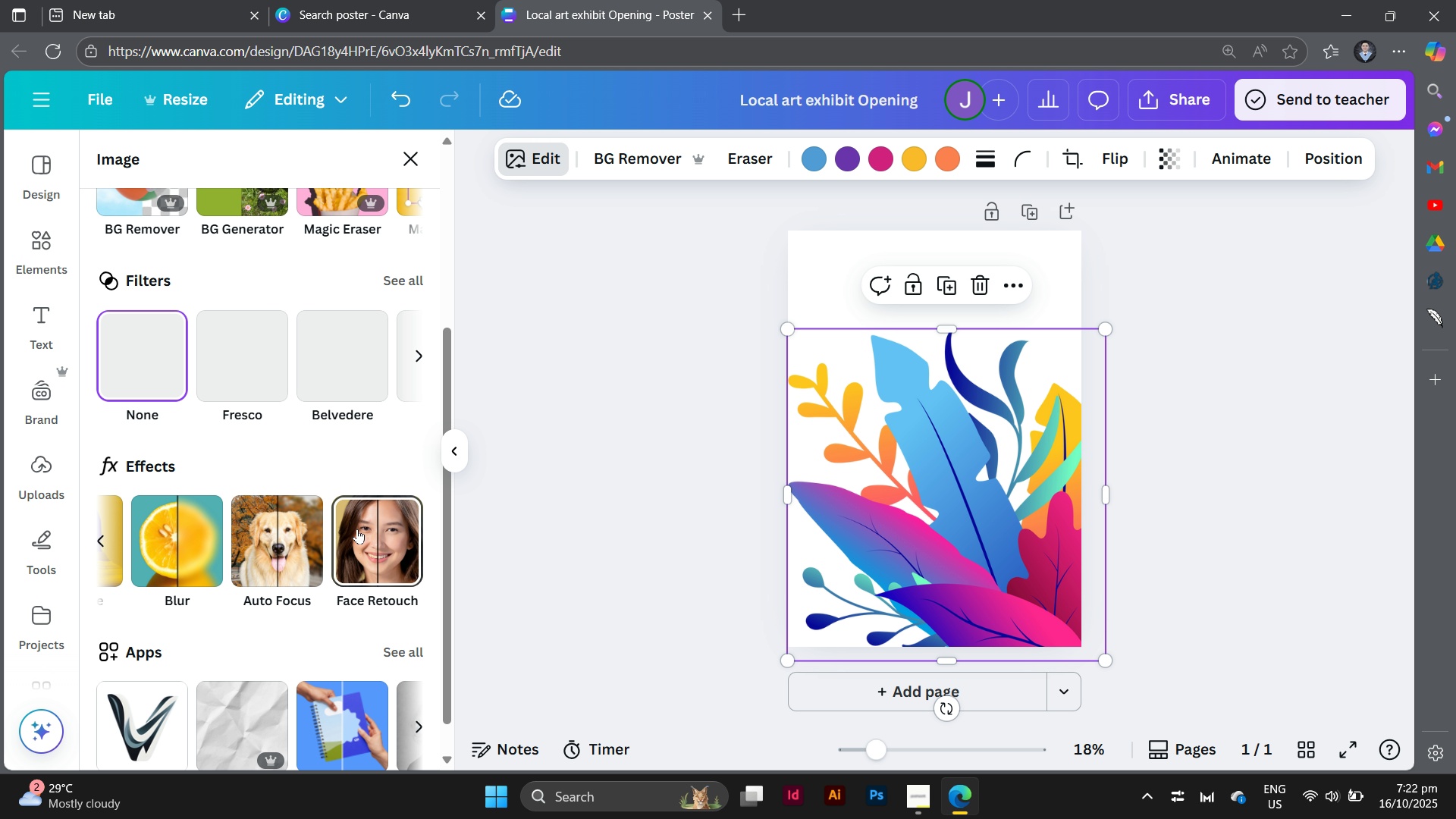 
left_click_drag(start_coordinate=[356, 527], to_coordinate=[278, 524])
 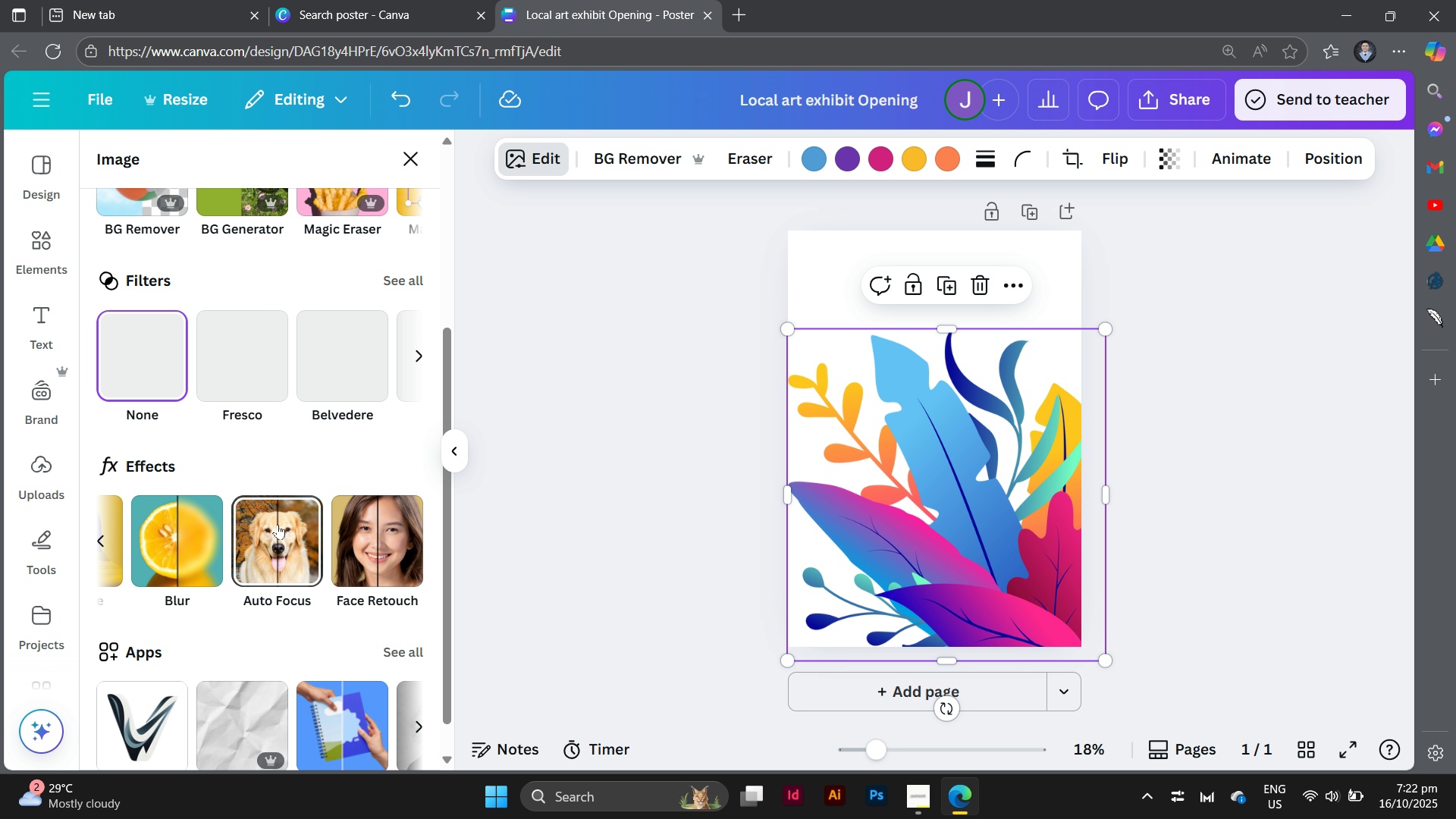 
scroll: coordinate [259, 552], scroll_direction: down, amount: 3.0
 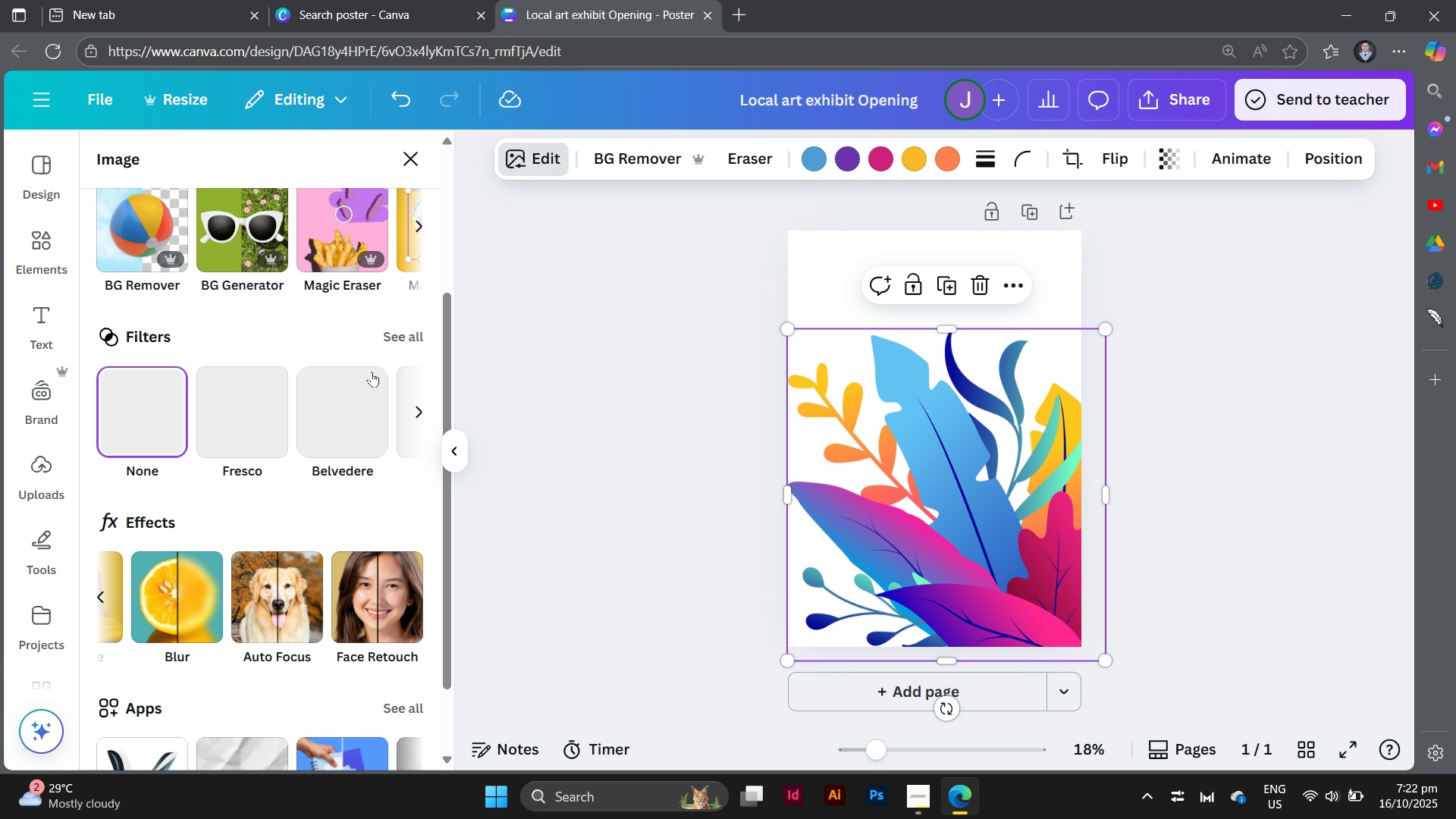 
scroll: coordinate [364, 371], scroll_direction: up, amount: 2.0
 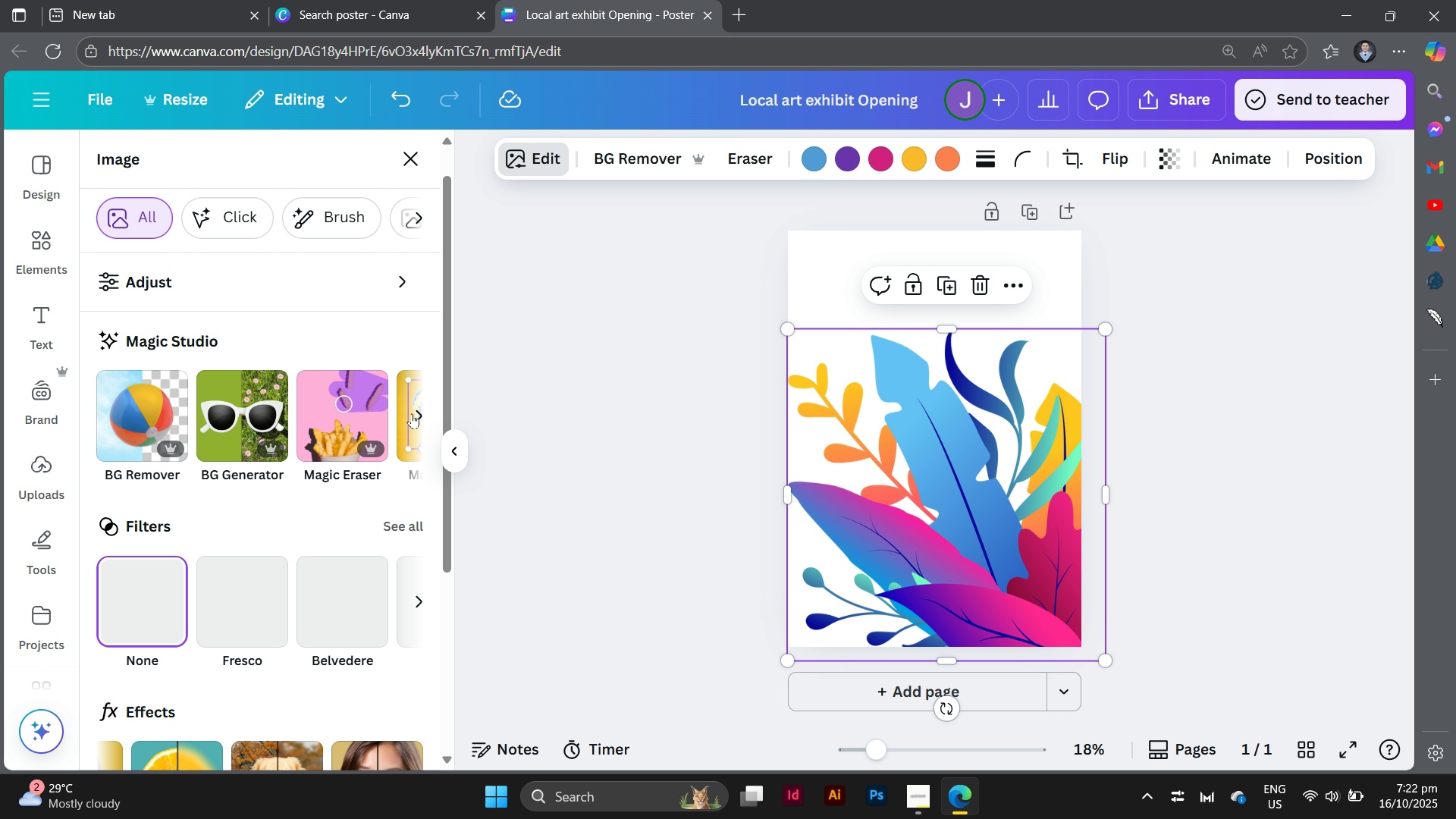 
left_click([412, 413])
 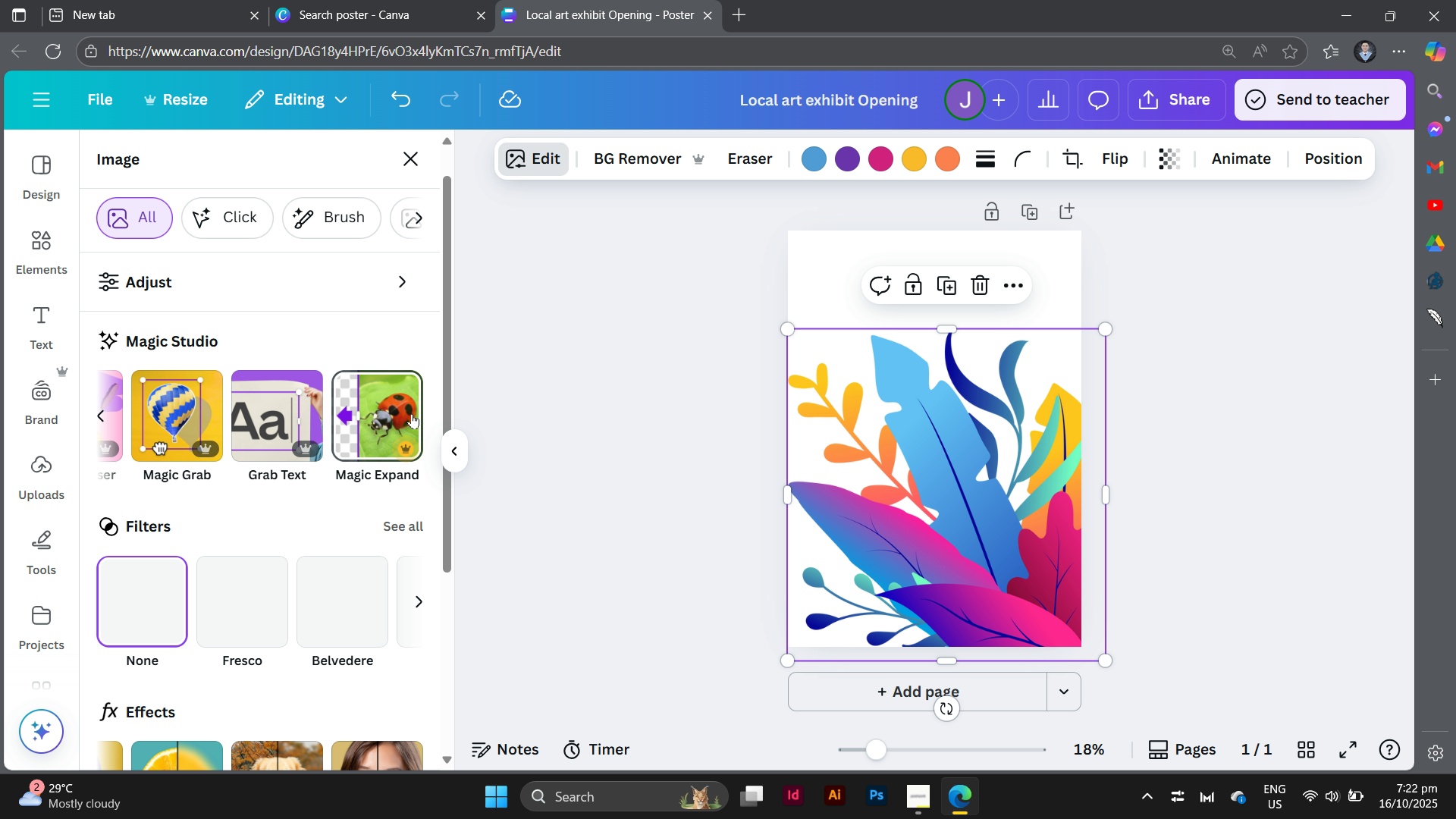 
left_click([412, 413])
 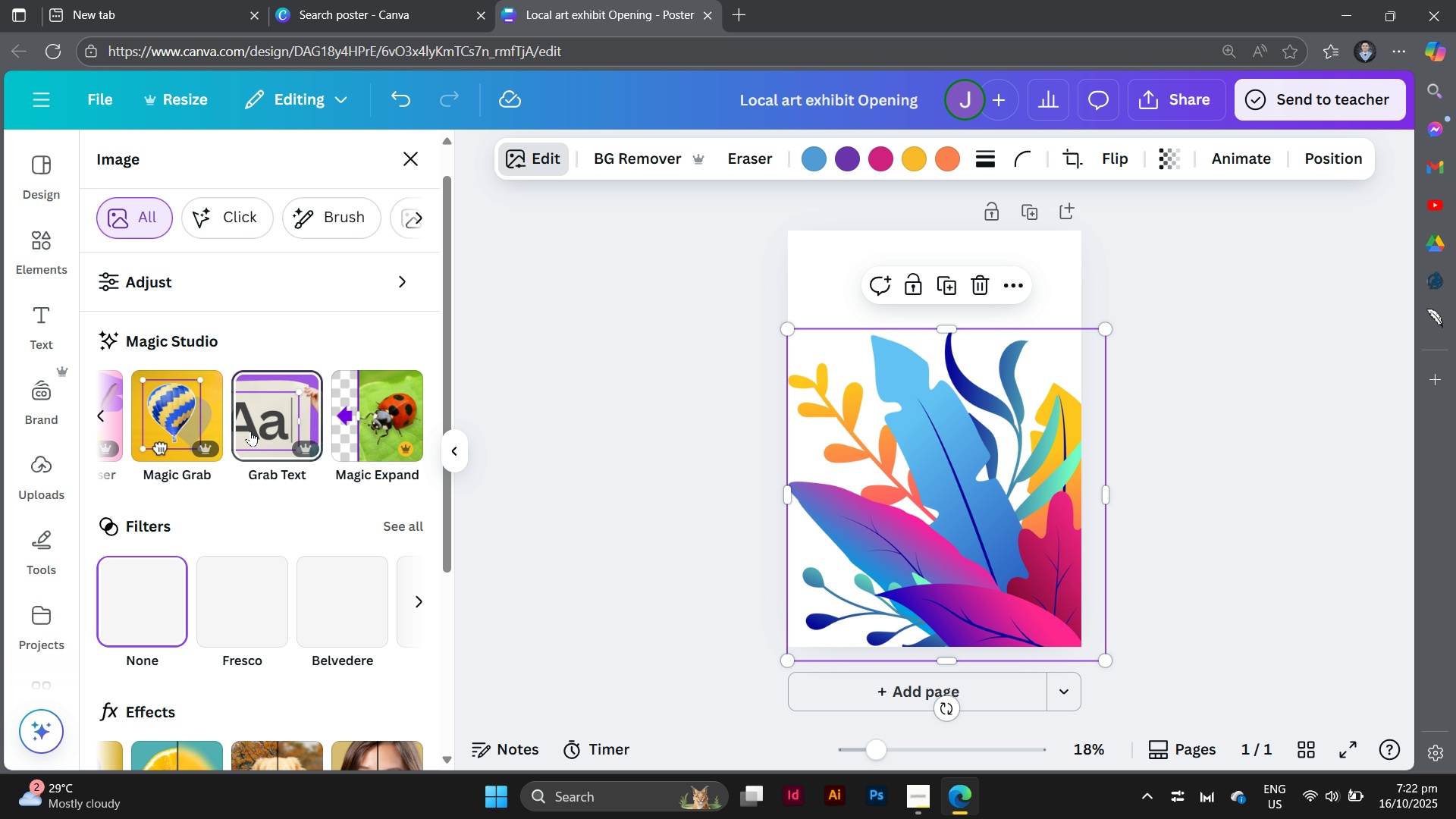 
scroll: coordinate [315, 403], scroll_direction: down, amount: 8.0
 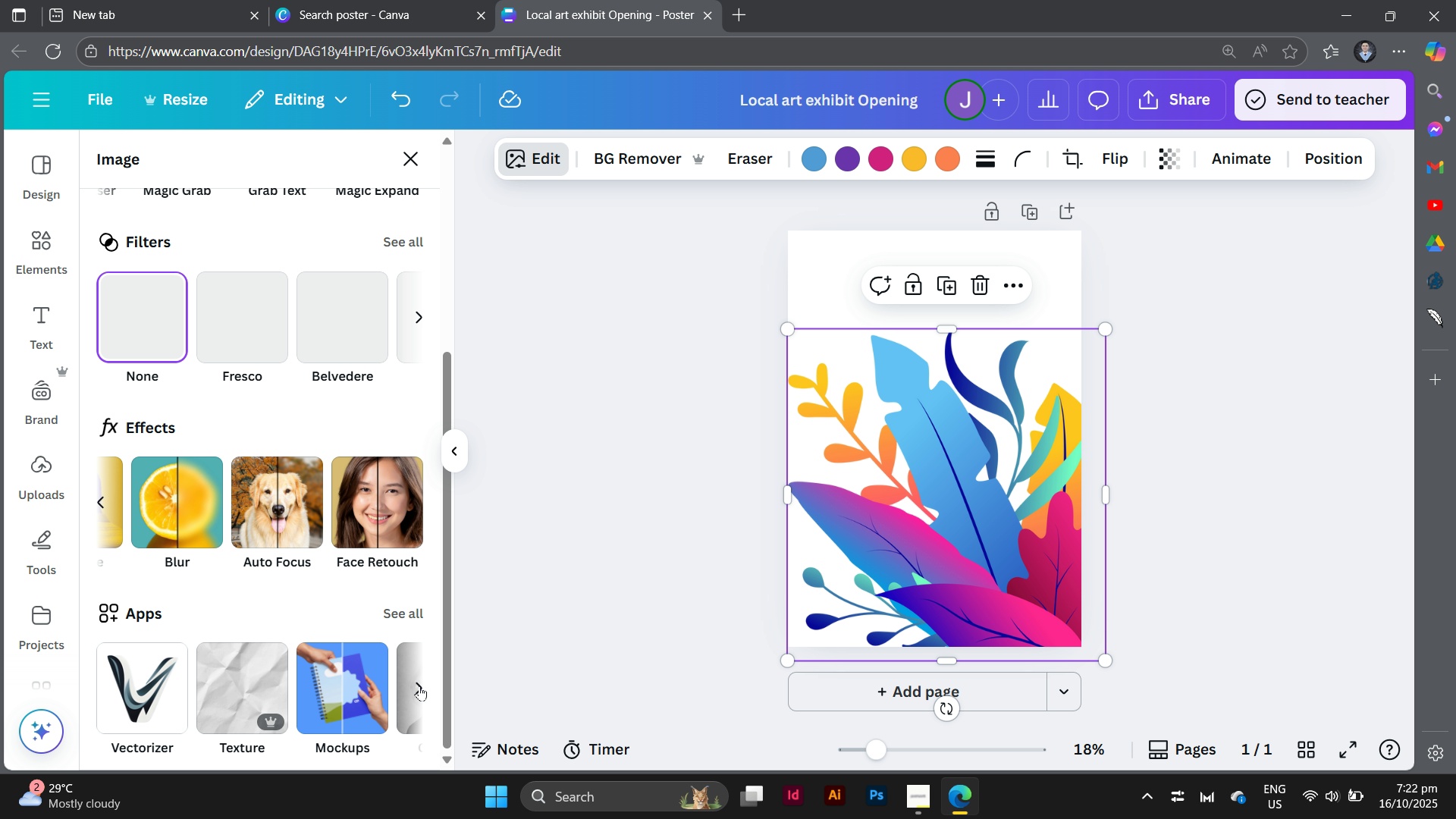 
left_click([419, 686])
 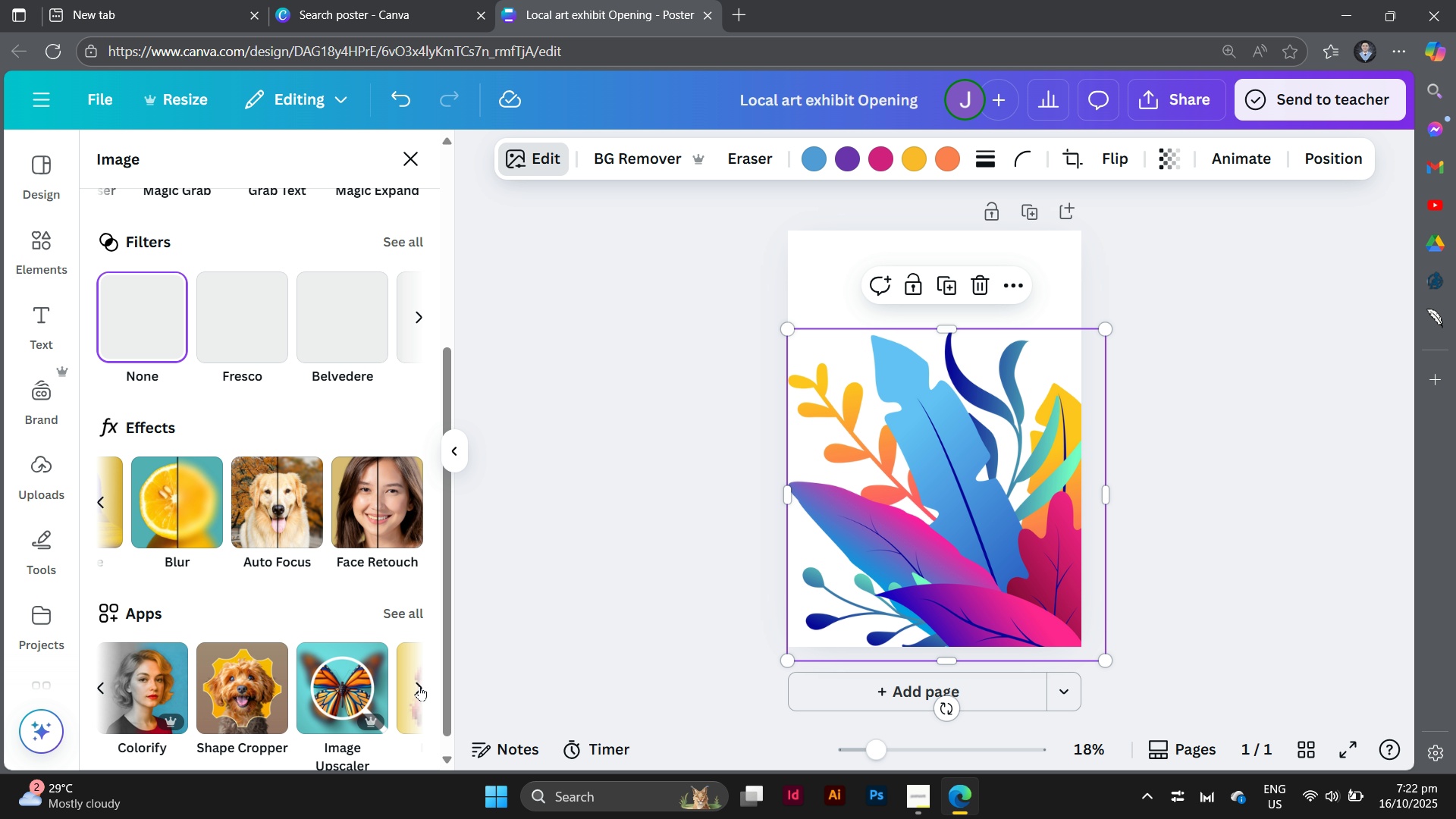 
left_click([419, 686])
 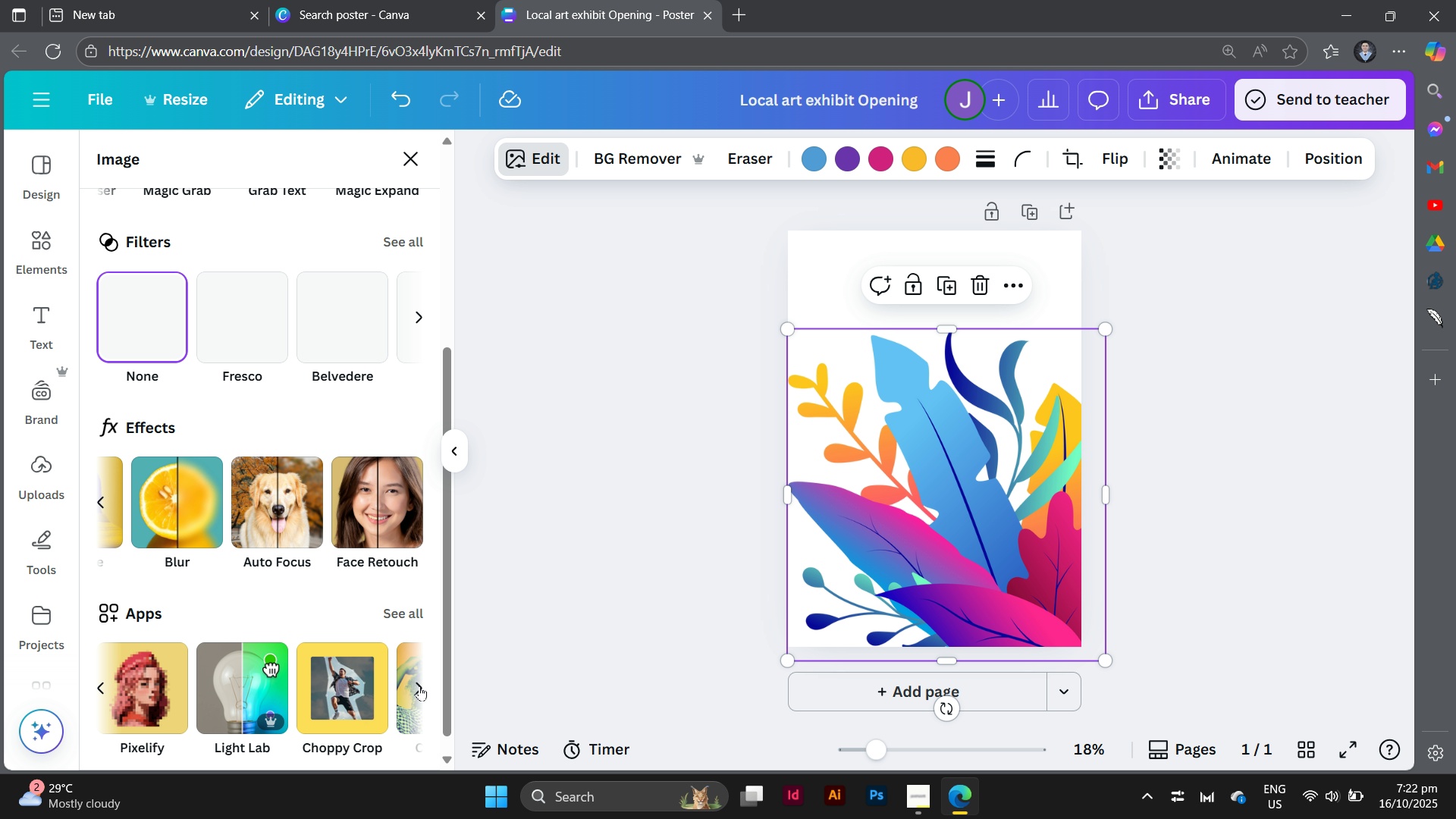 
left_click([419, 686])
 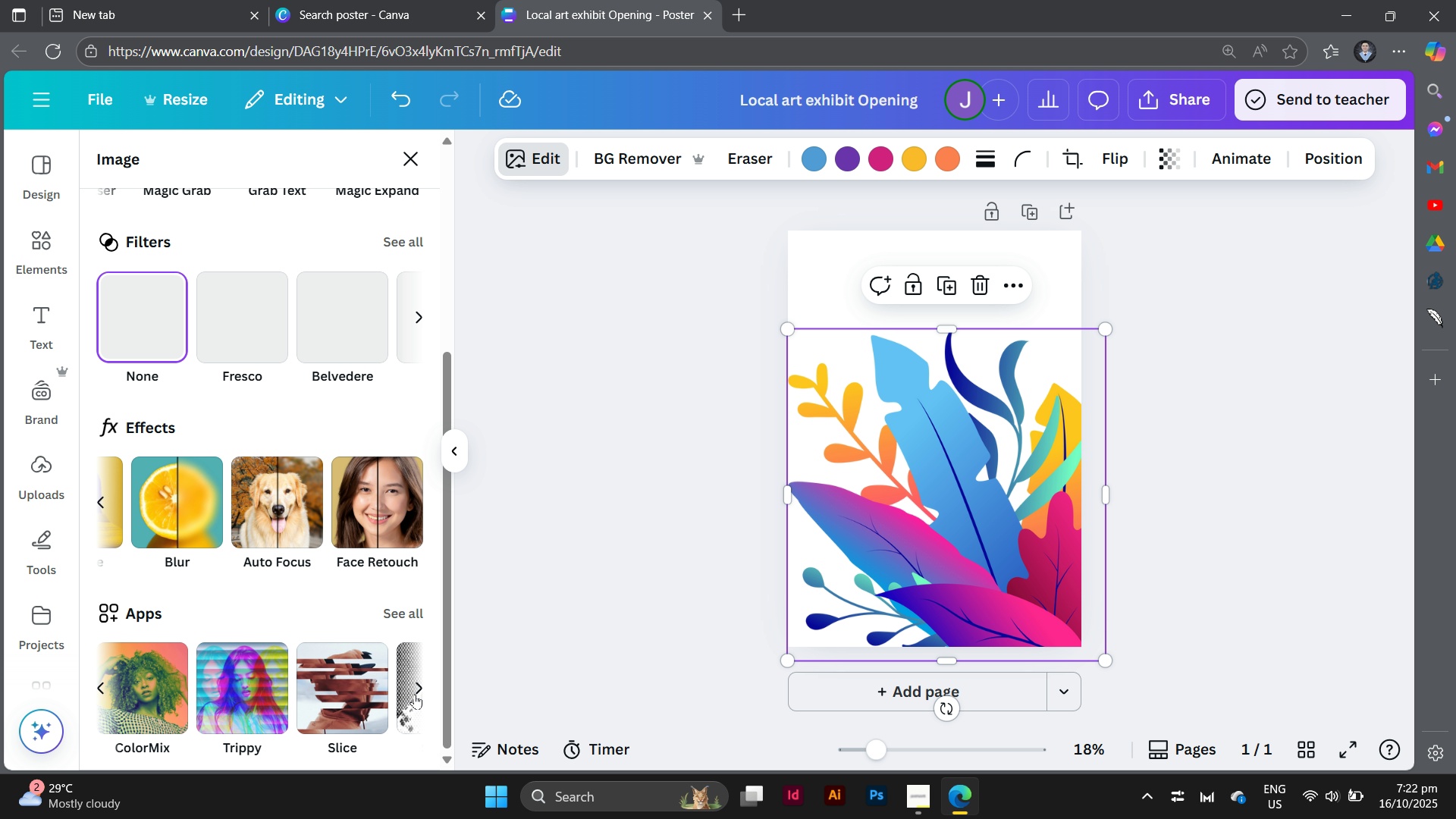 
left_click([417, 686])
 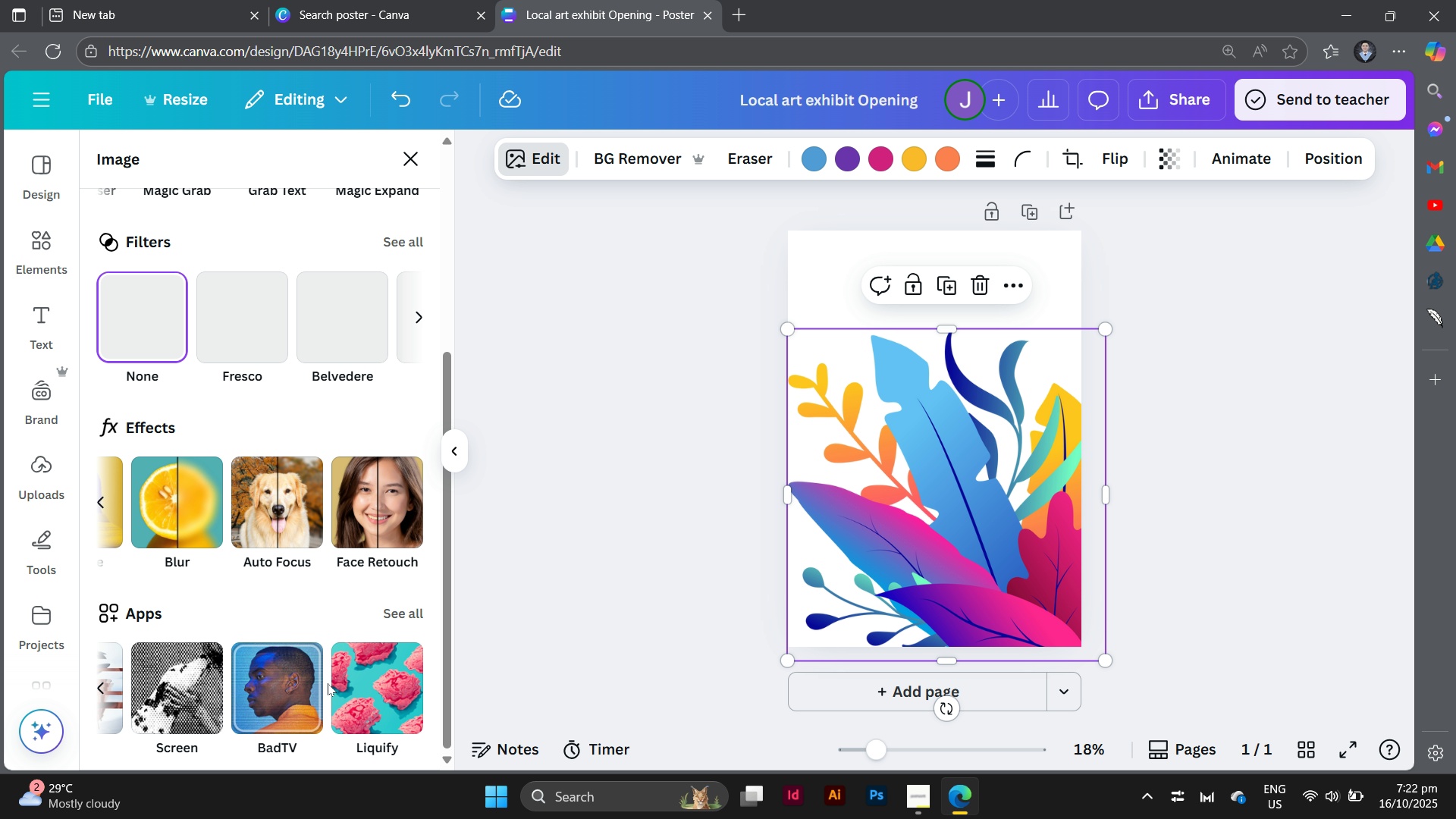 
left_click([212, 670])
 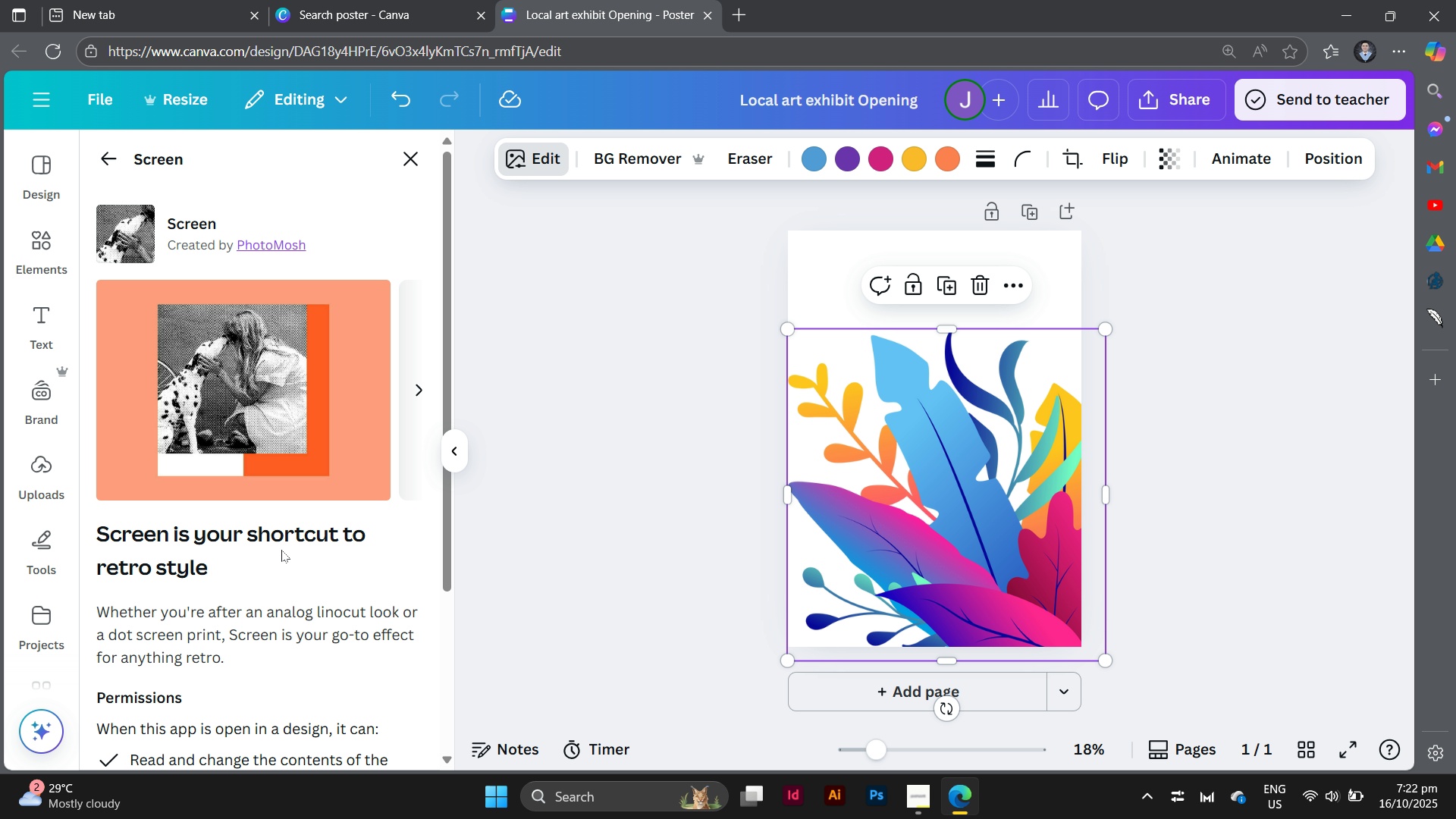 
scroll: coordinate [287, 540], scroll_direction: down, amount: 4.0
 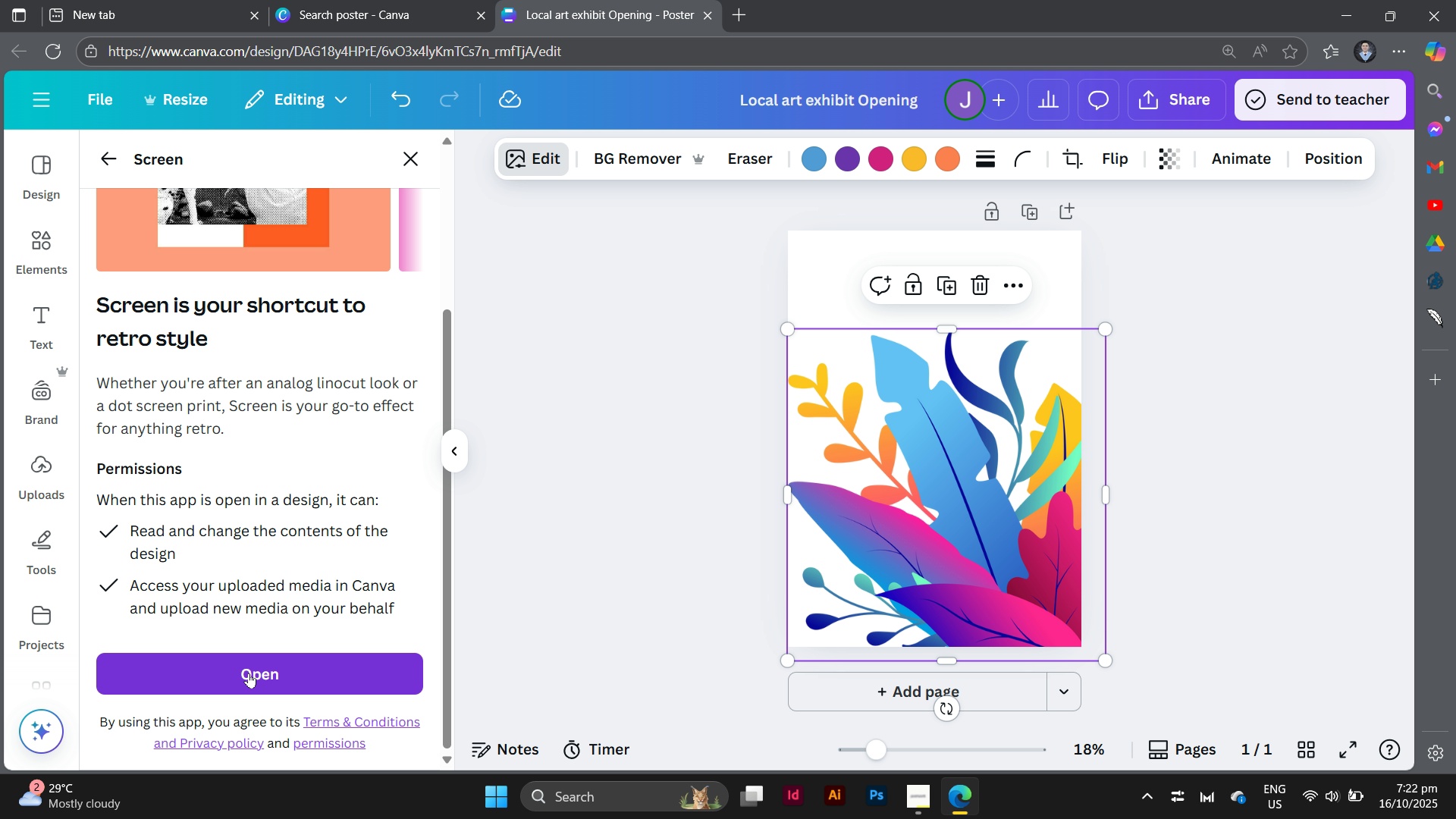 
left_click([249, 673])
 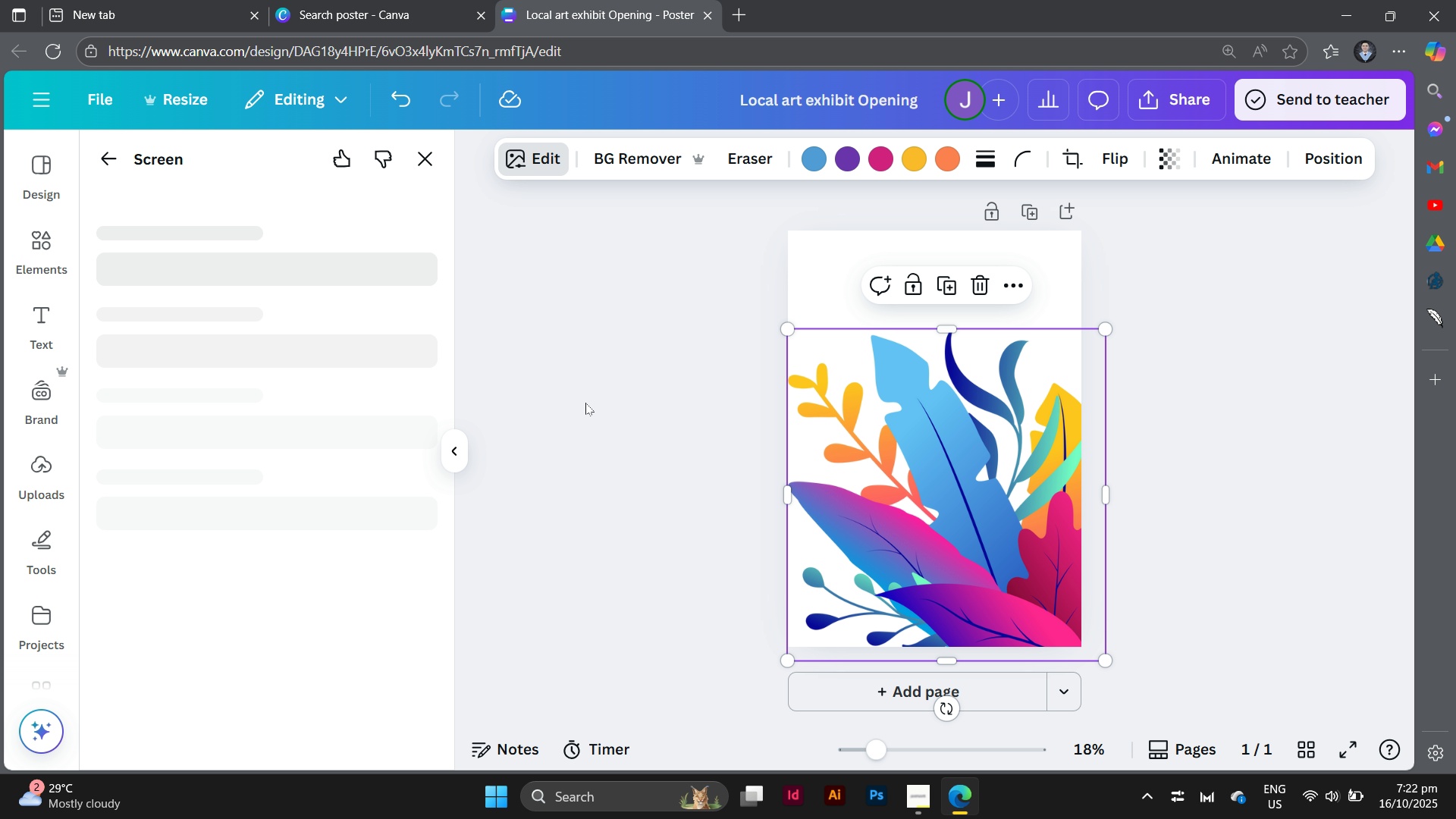 
wait(8.1)
 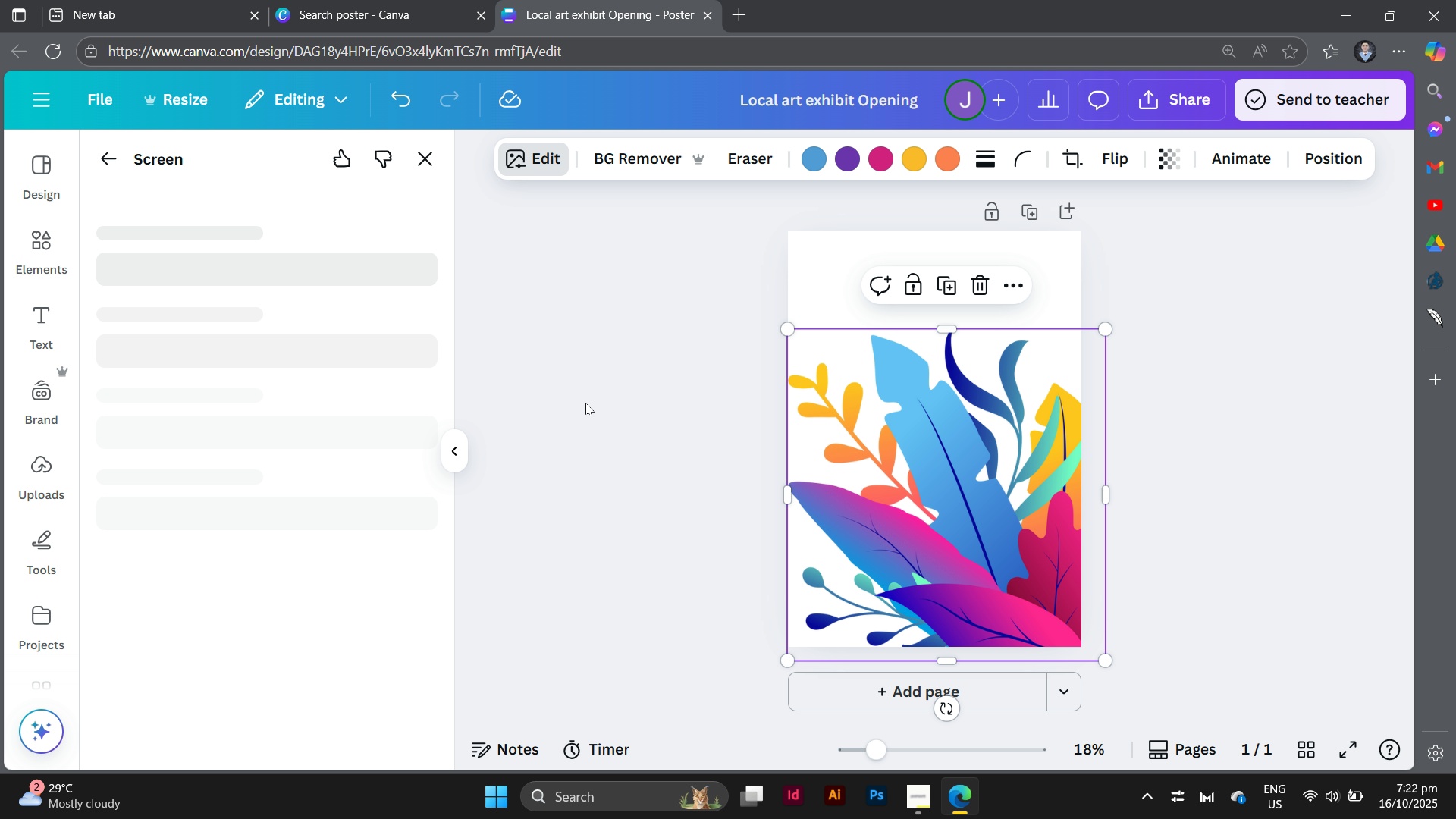 
left_click([265, 335])
 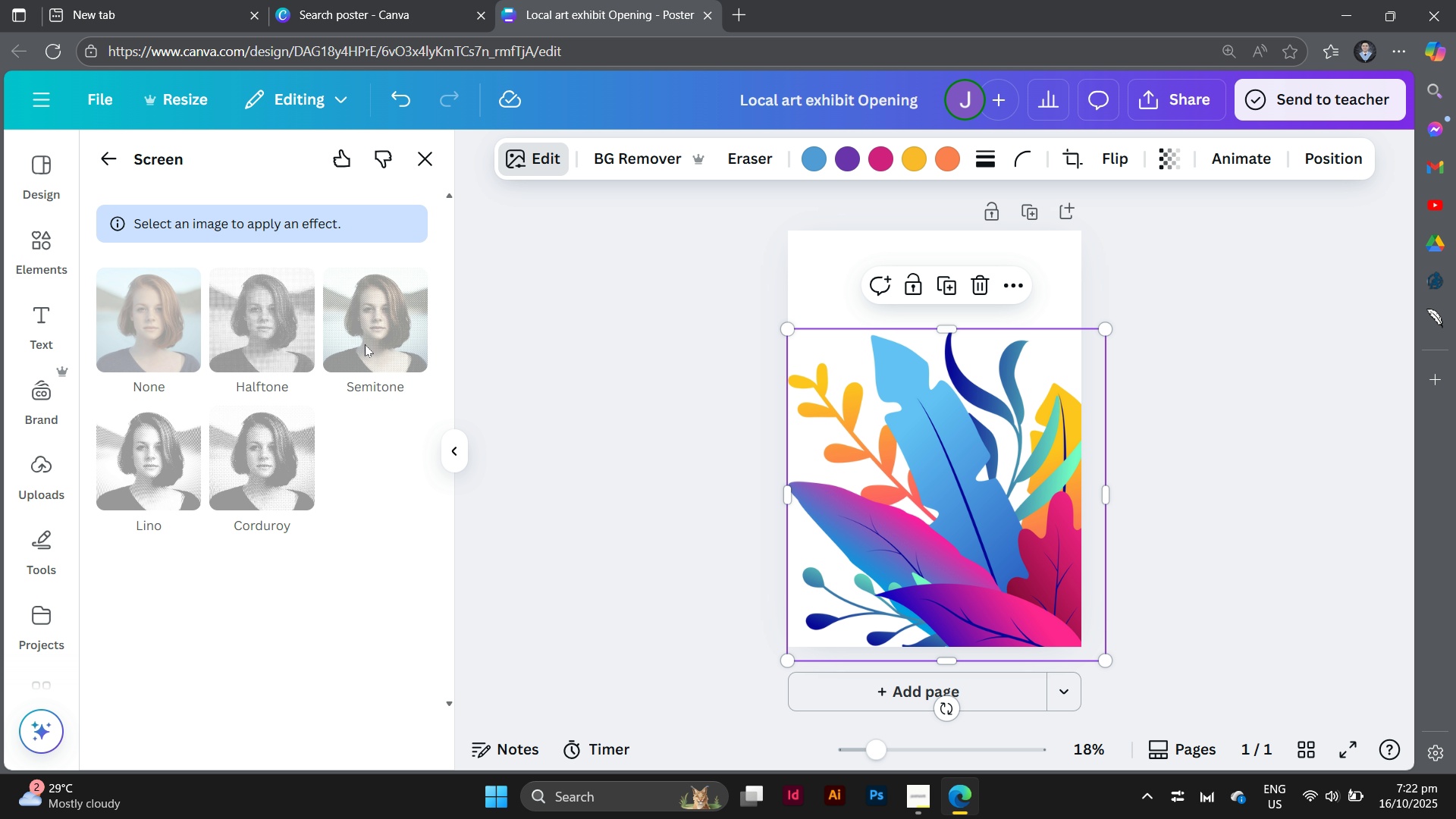 
left_click([365, 344])
 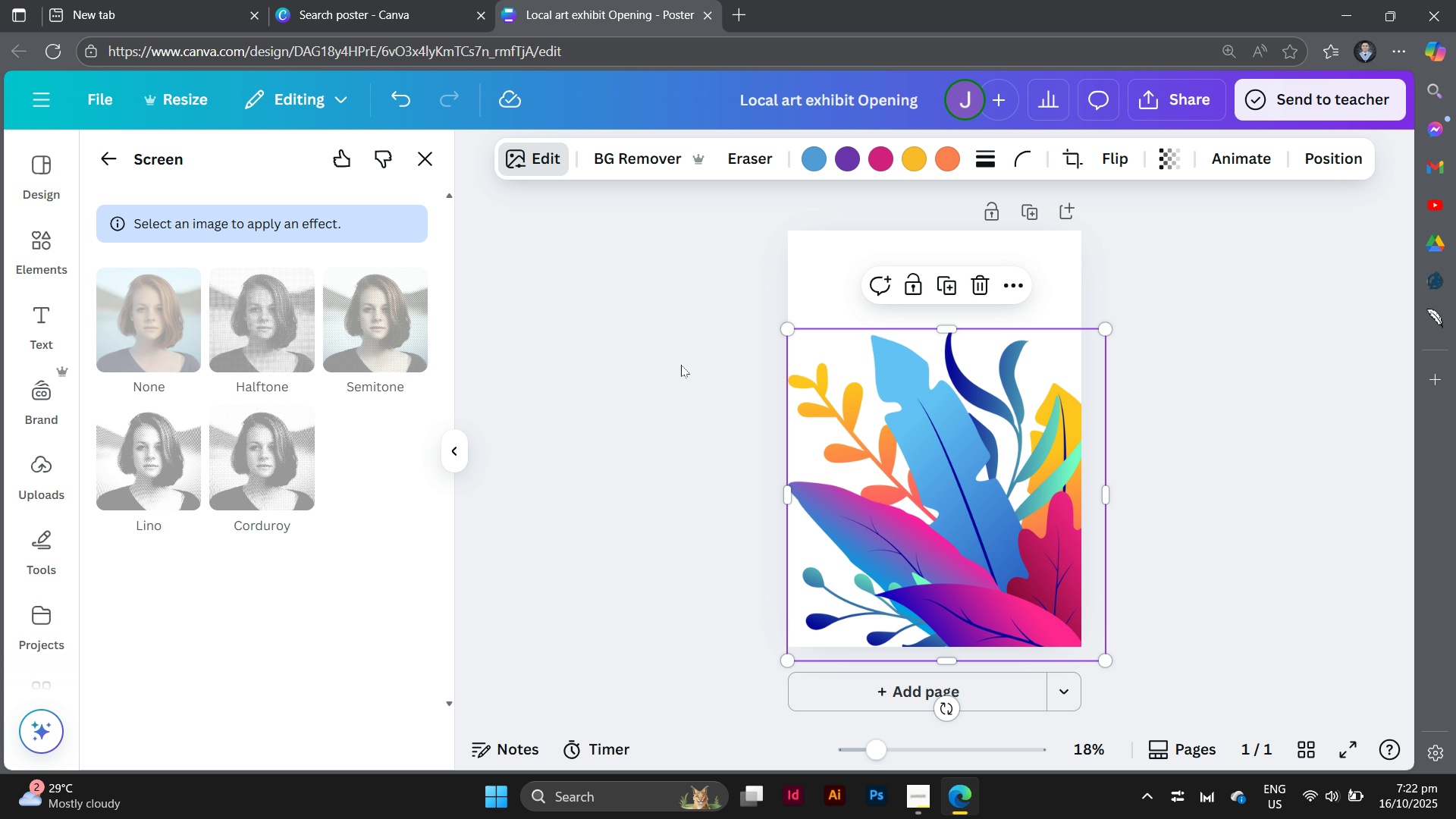 
left_click([877, 443])
 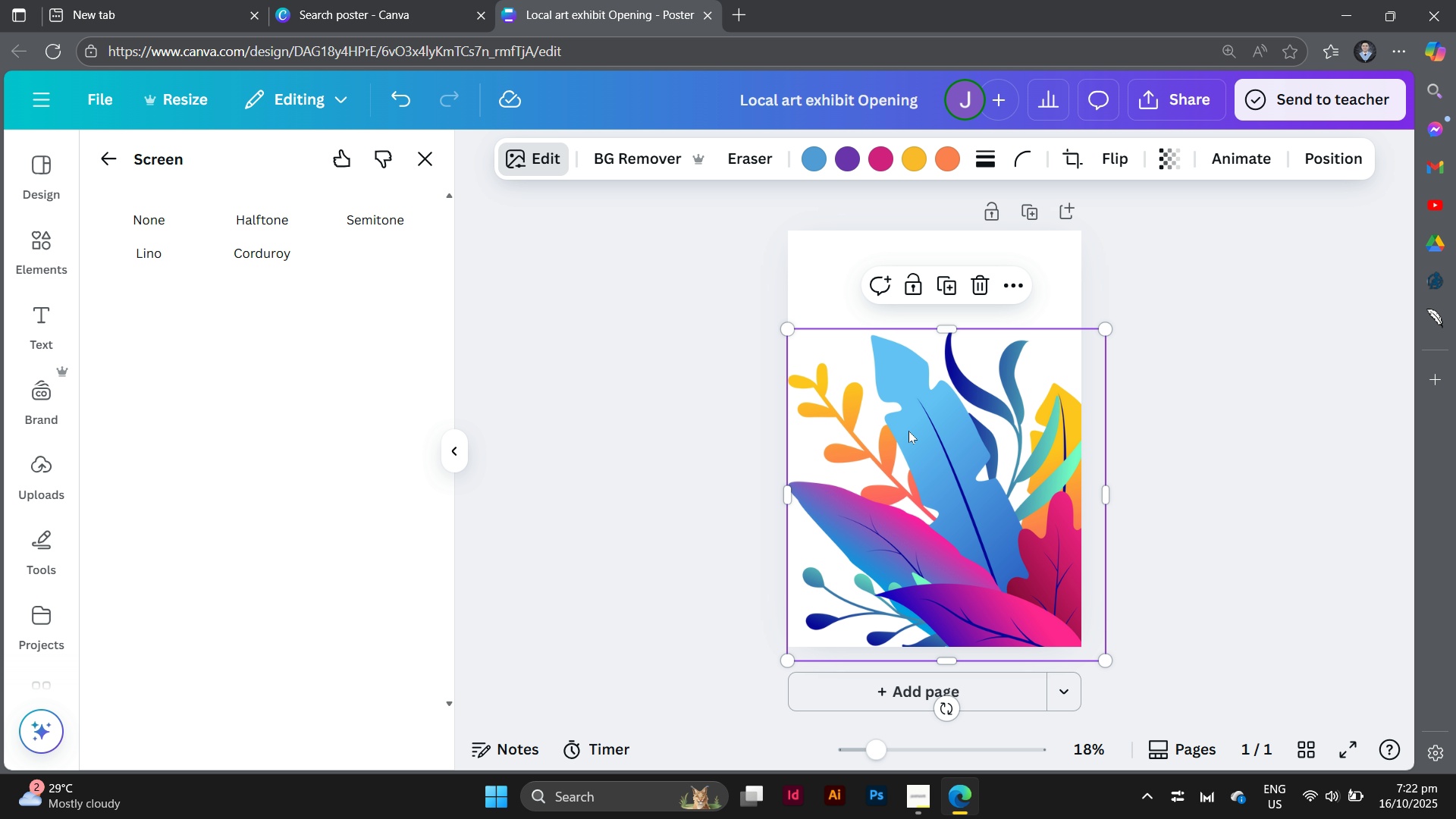 
left_click([908, 431])
 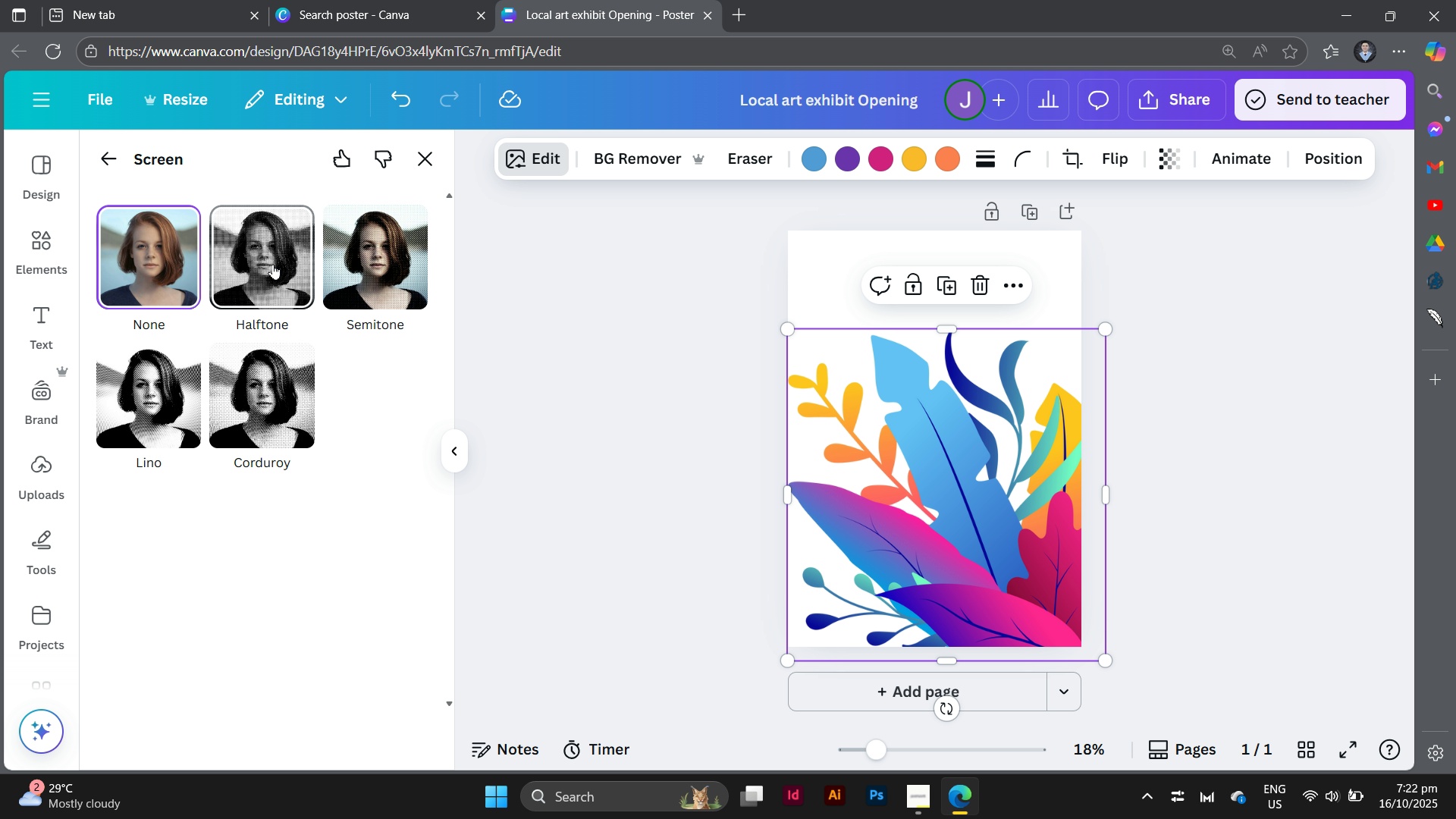 
left_click([273, 264])
 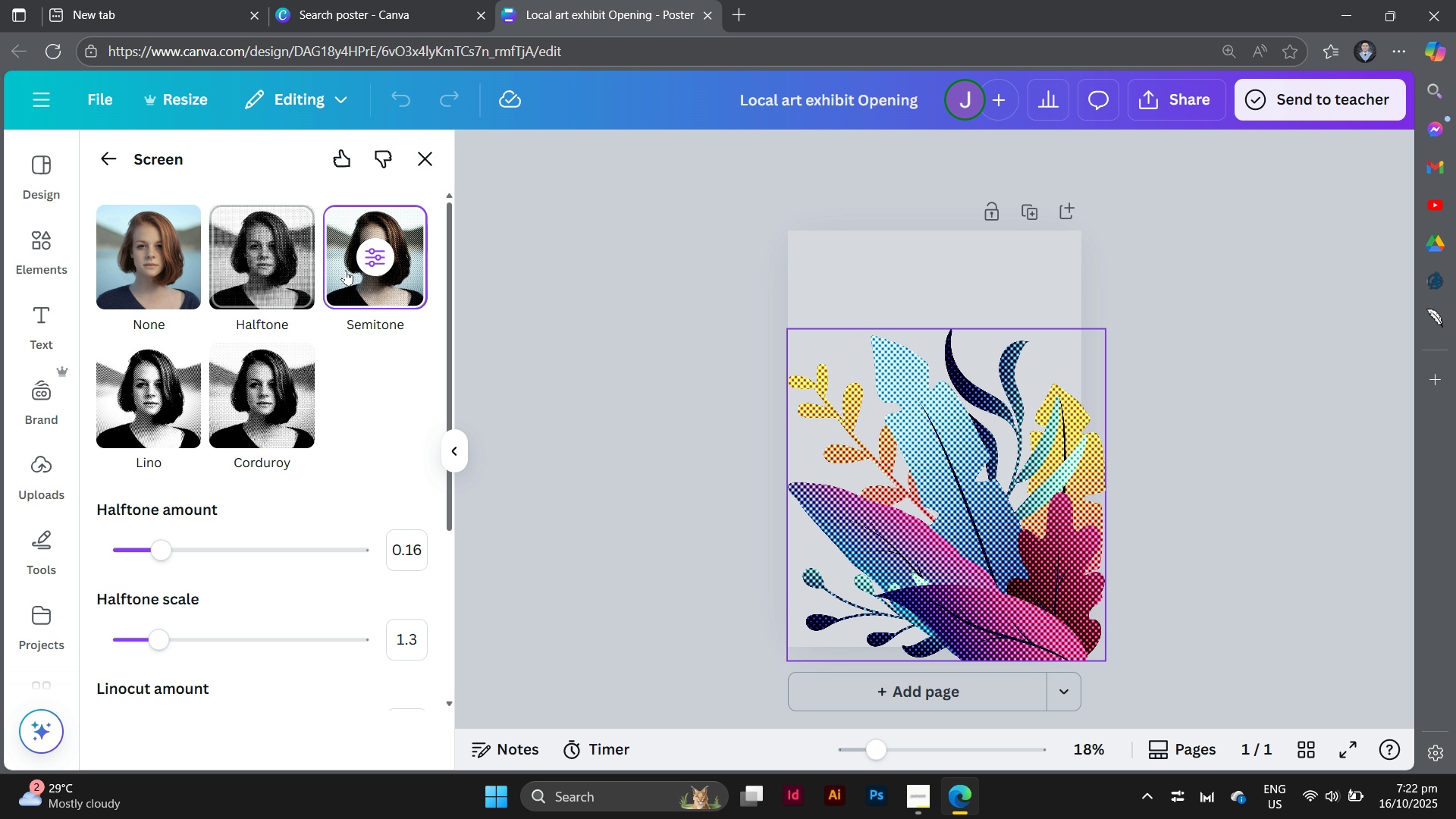 
left_click([346, 270])
 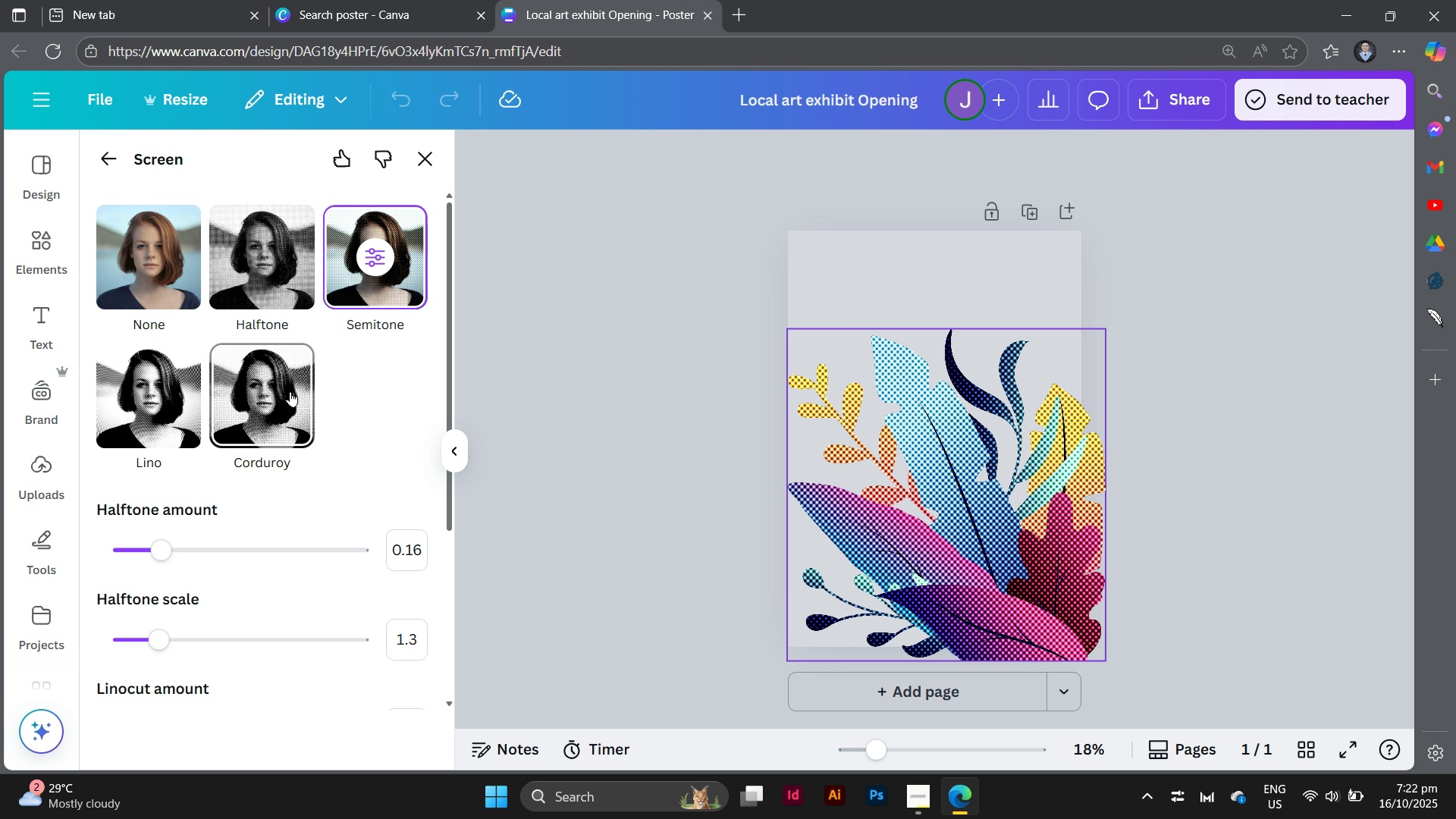 
left_click([290, 391])
 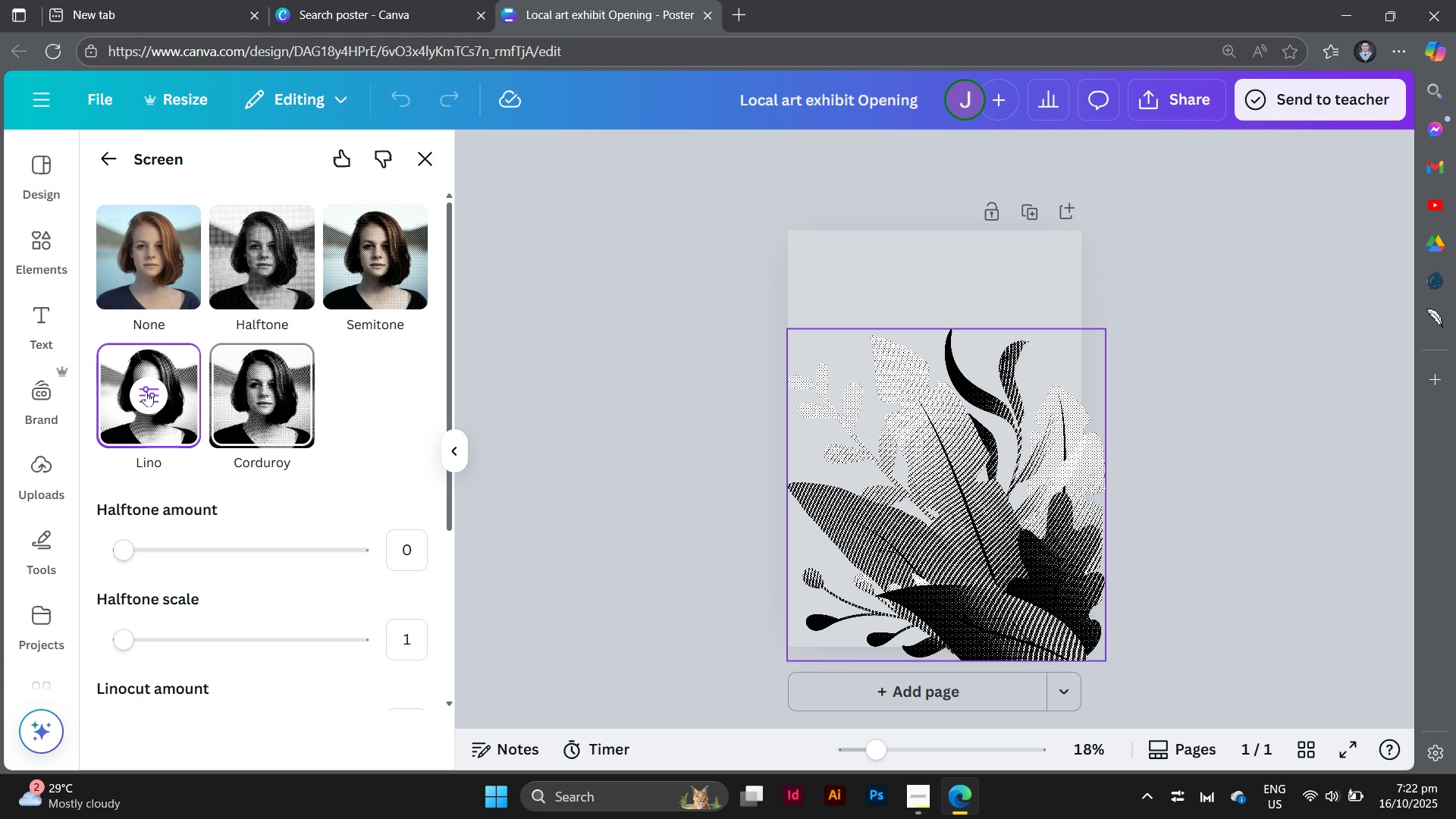 
left_click([145, 394])
 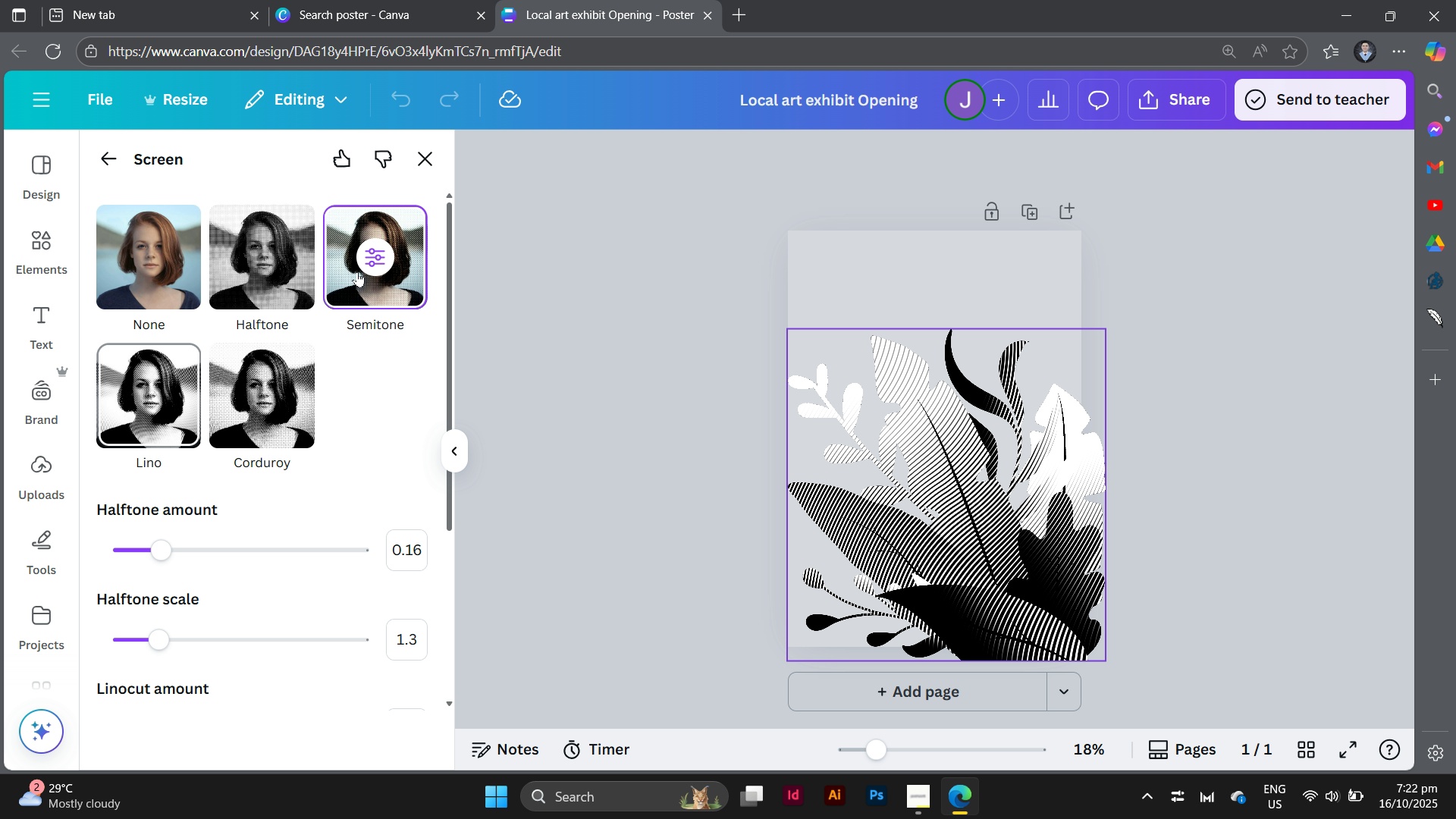 
left_click([357, 271])
 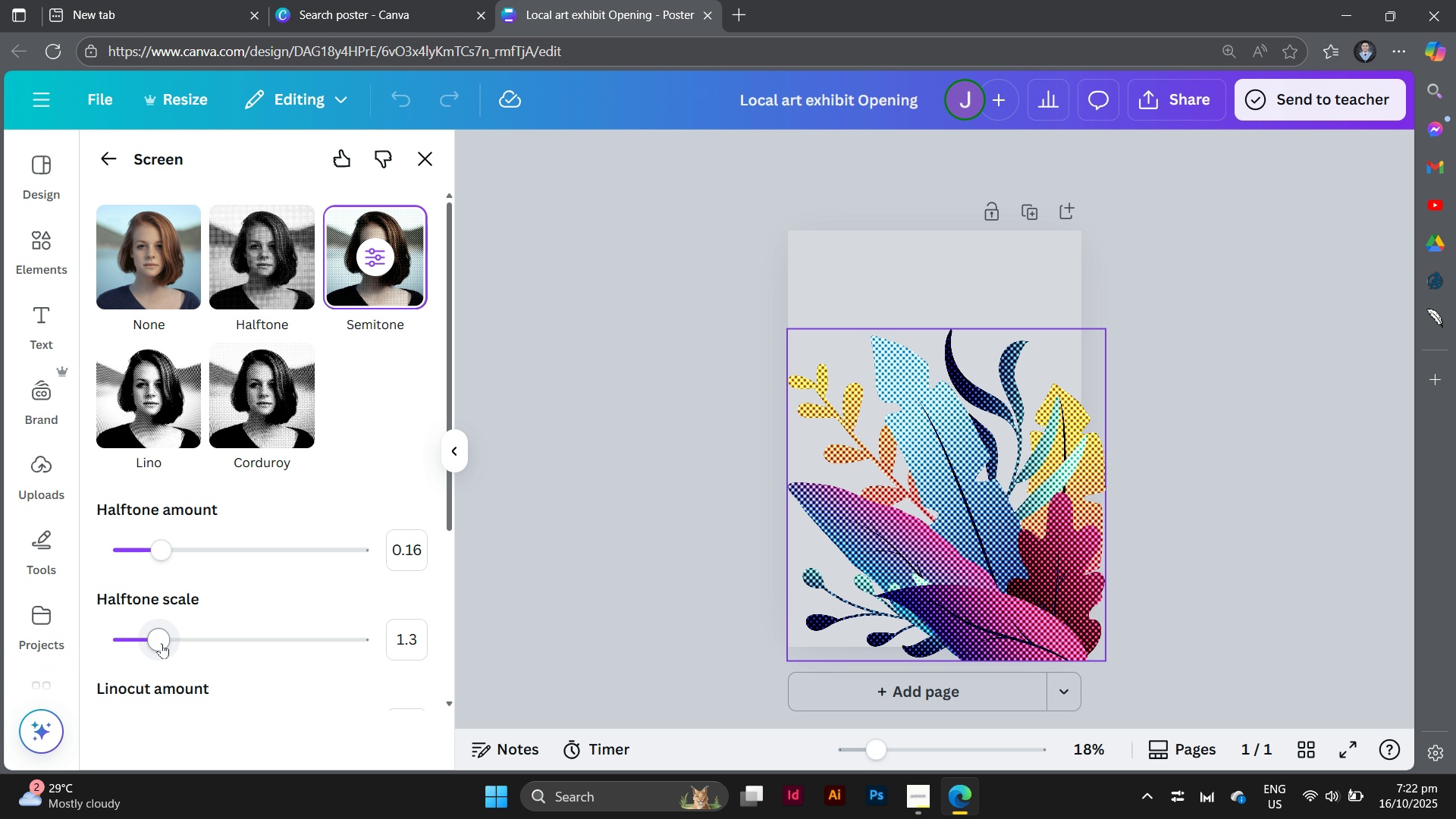 
left_click_drag(start_coordinate=[162, 643], to_coordinate=[26, 662])
 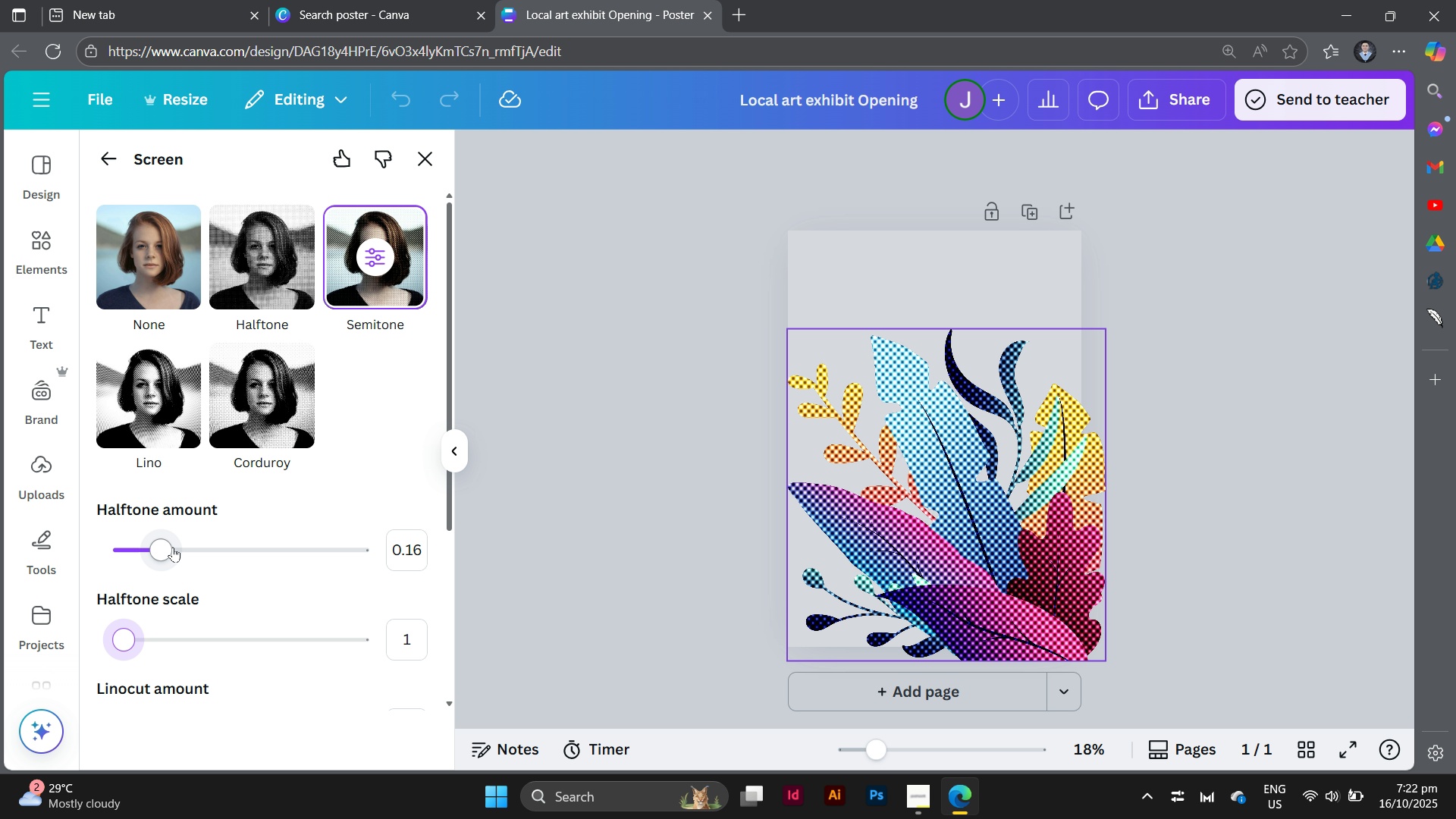 
left_click_drag(start_coordinate=[173, 547], to_coordinate=[155, 555])
 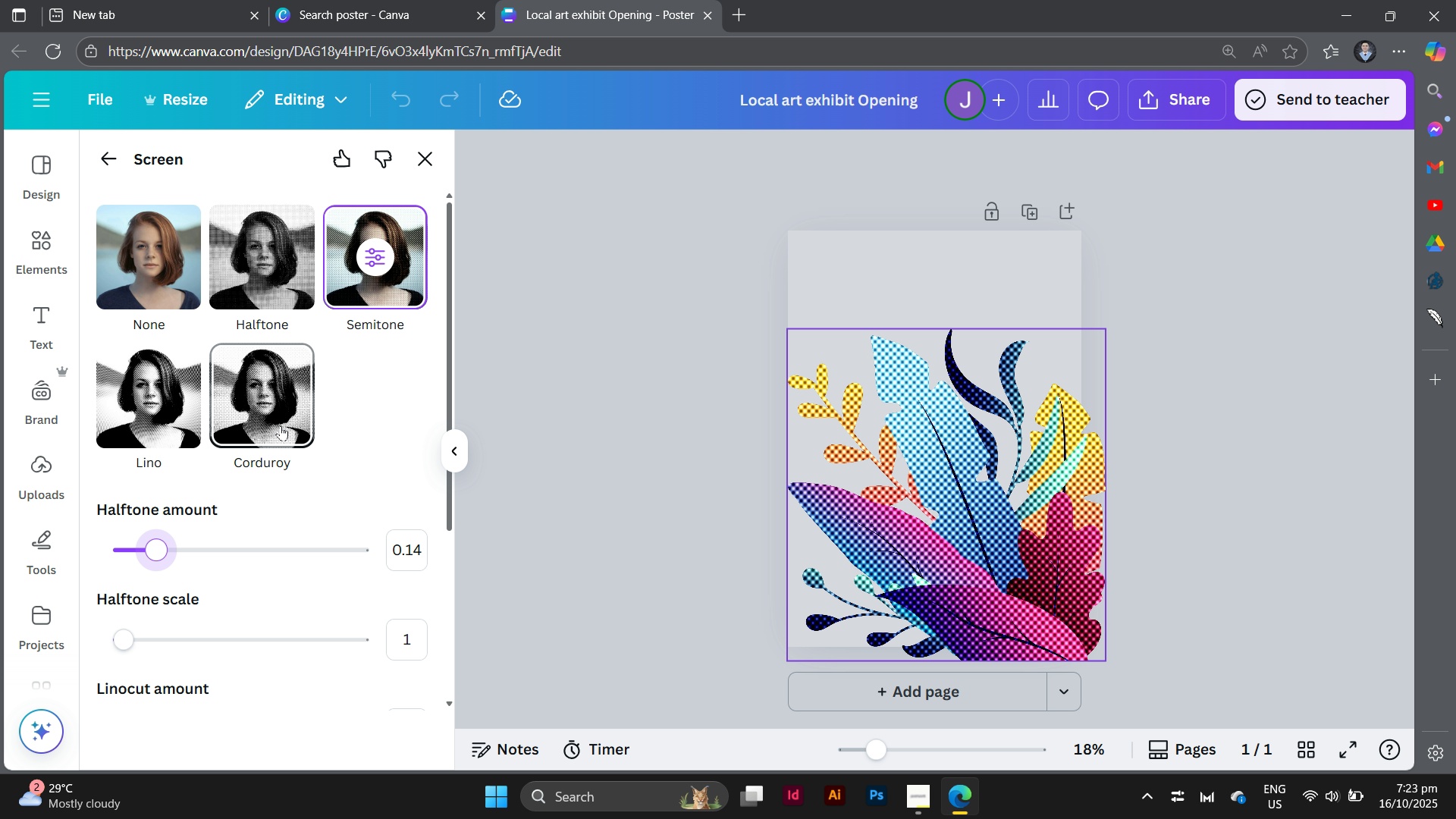 
left_click([281, 425])
 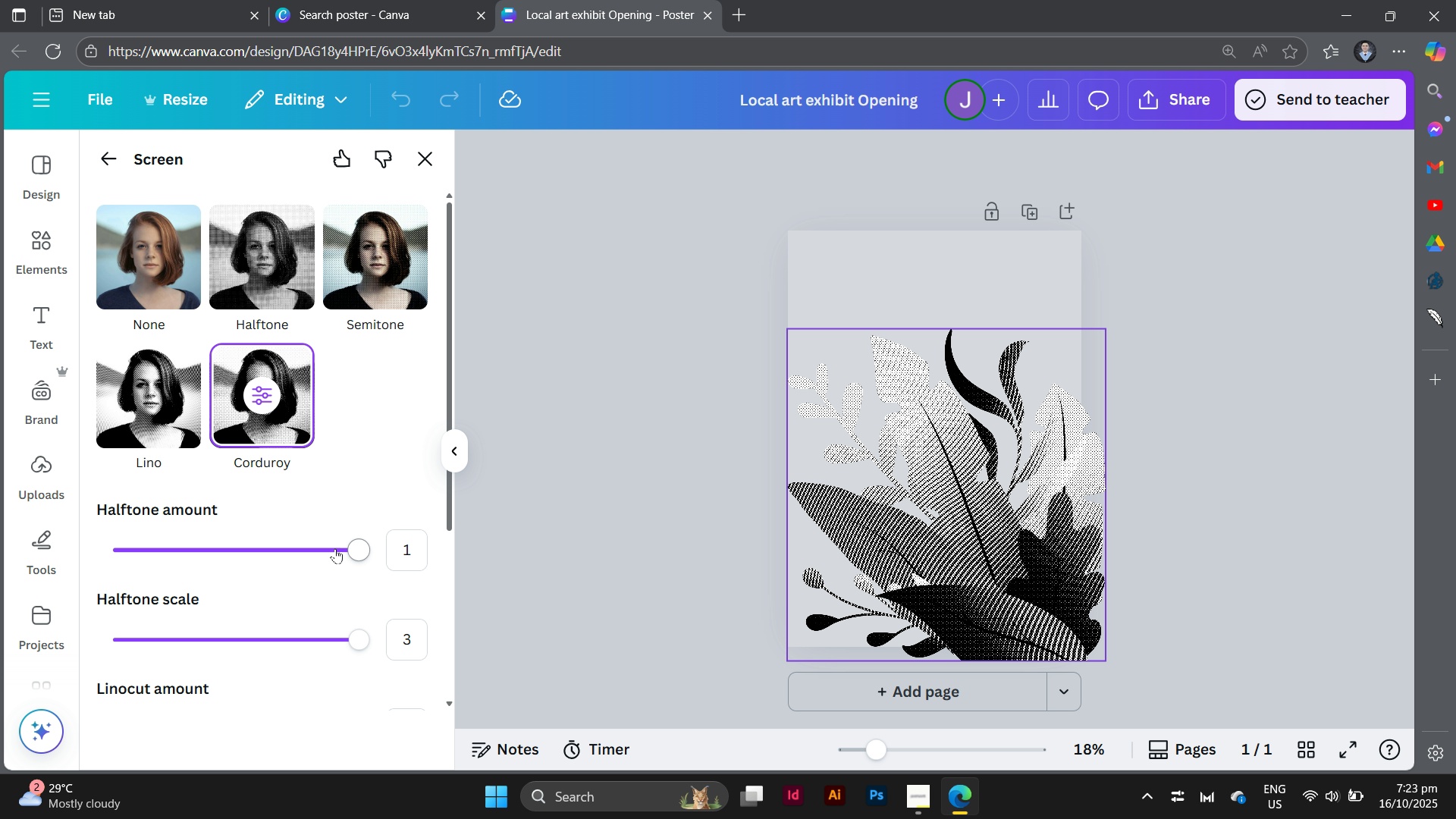 
left_click_drag(start_coordinate=[350, 544], to_coordinate=[149, 554])
 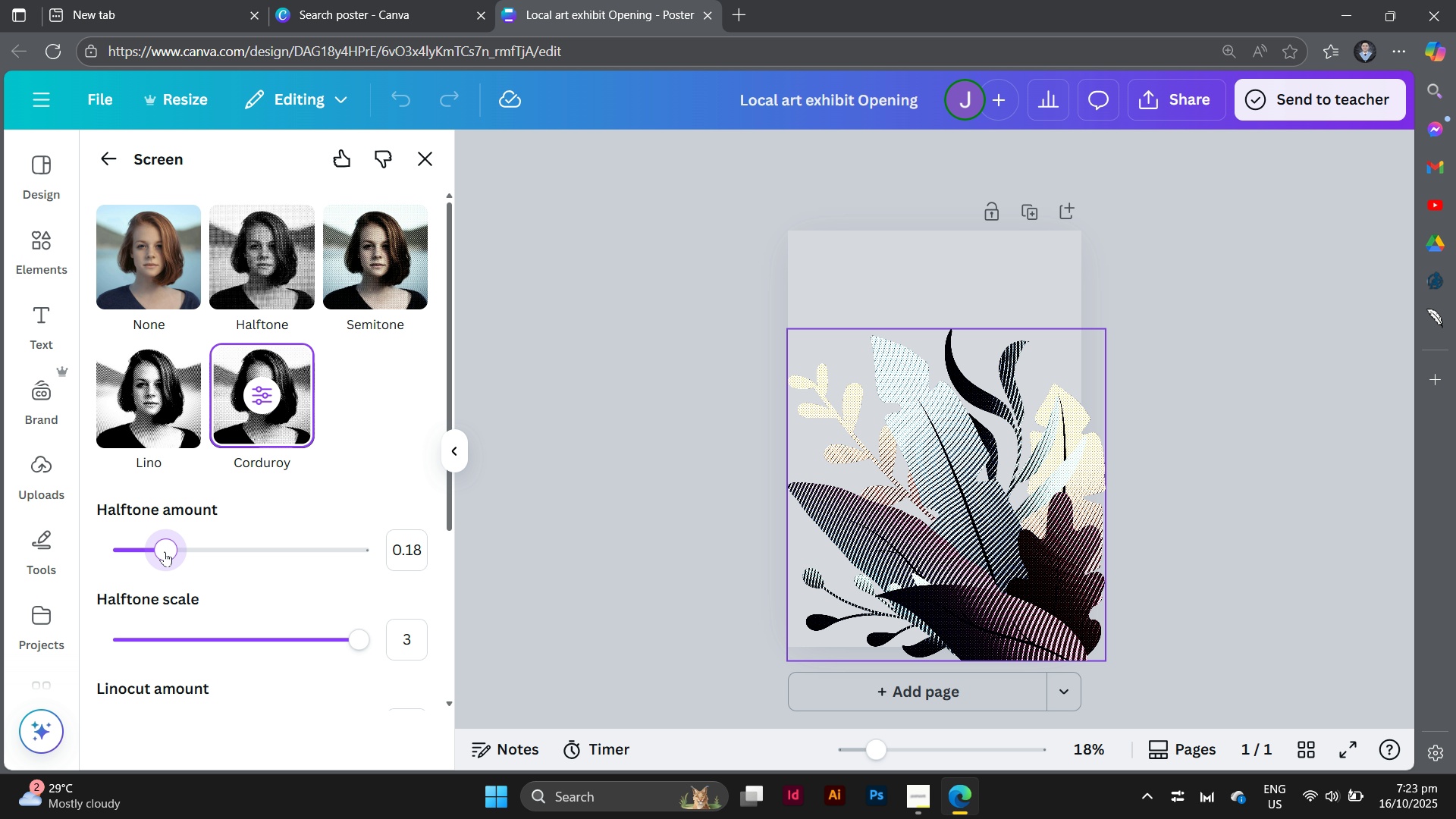 
left_click_drag(start_coordinate=[165, 551], to_coordinate=[591, 526])
 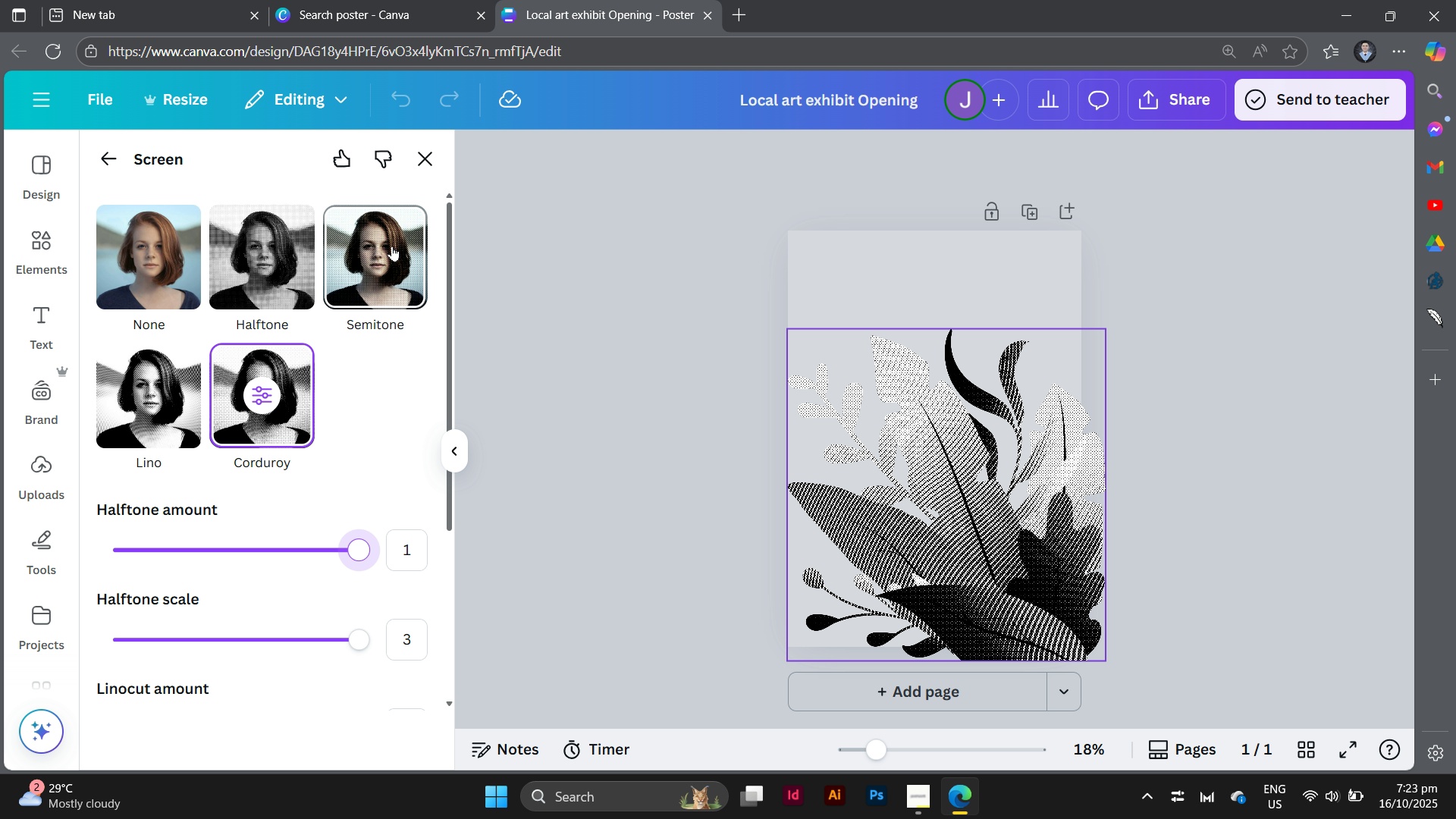 
left_click([392, 246])
 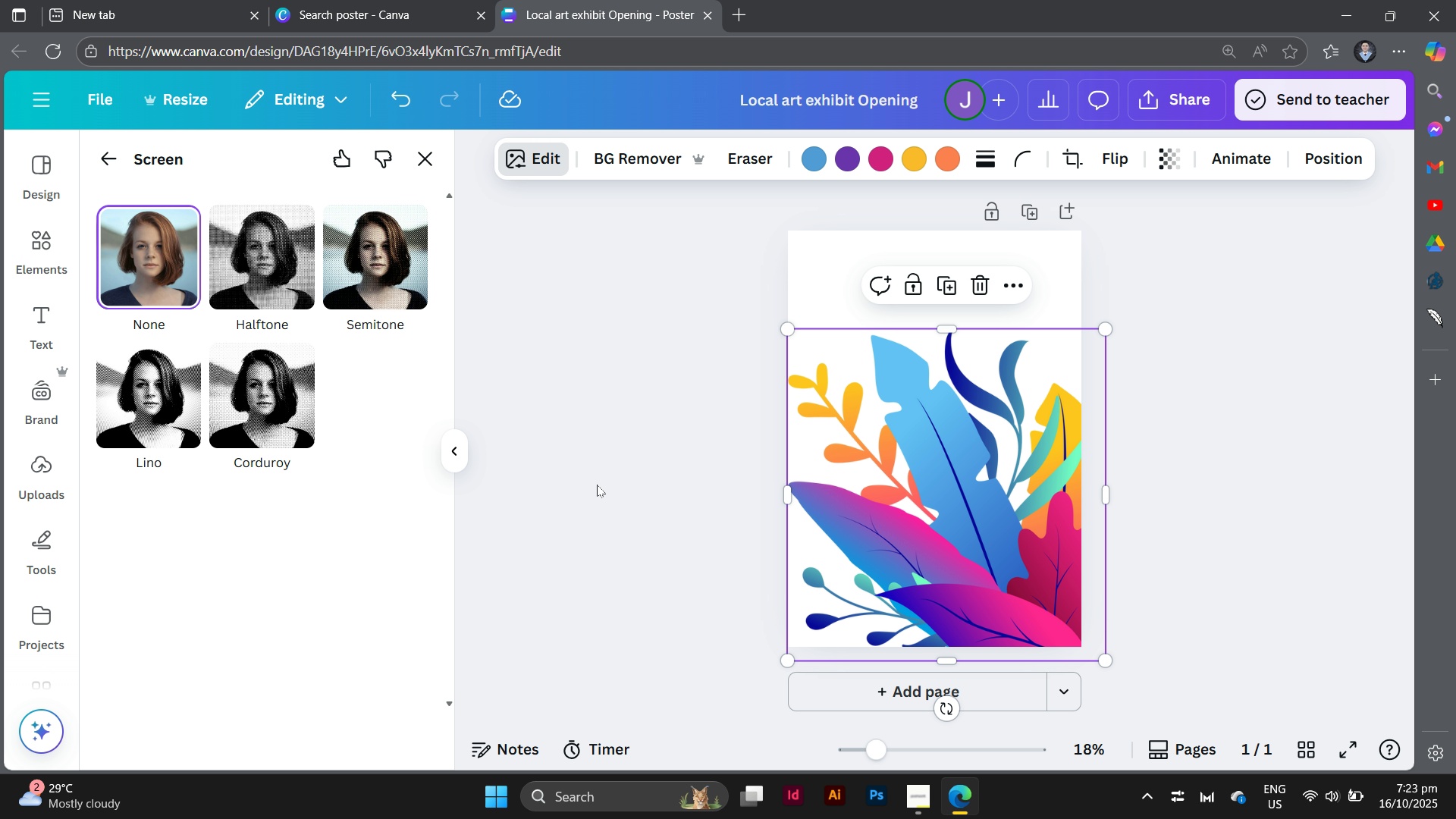 
double_click([597, 485])
 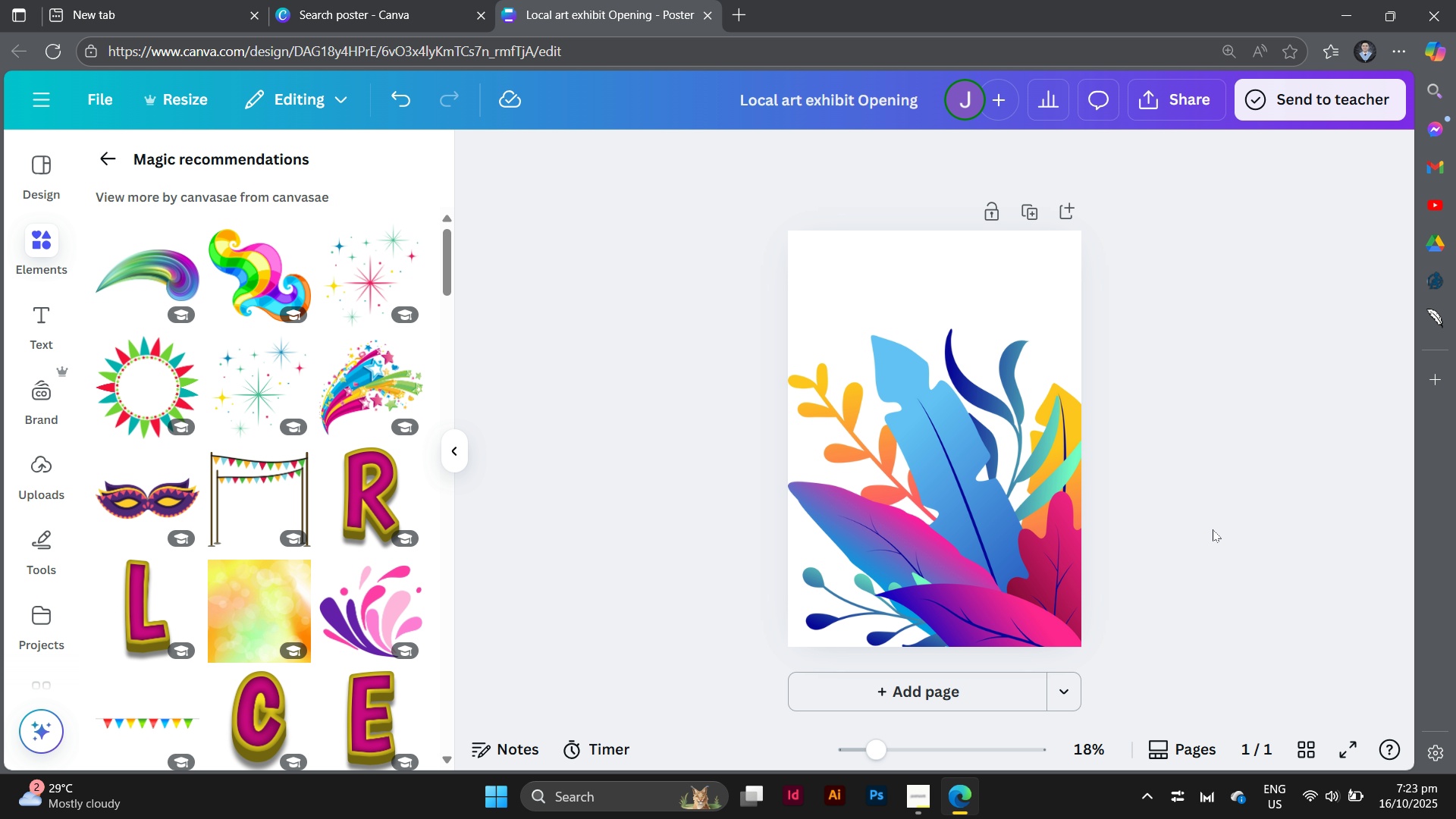 
left_click([1213, 529])
 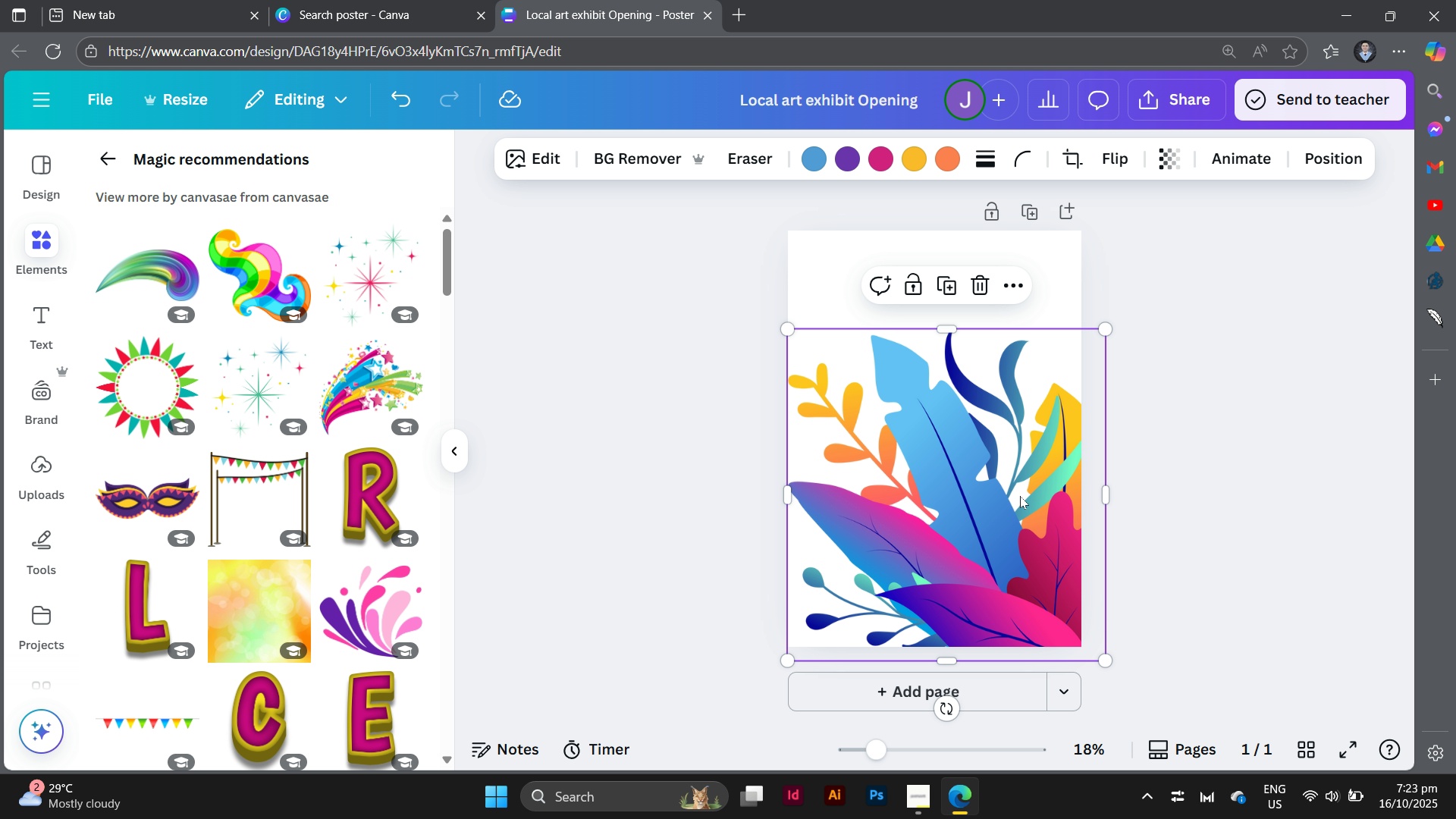 
left_click([1020, 496])
 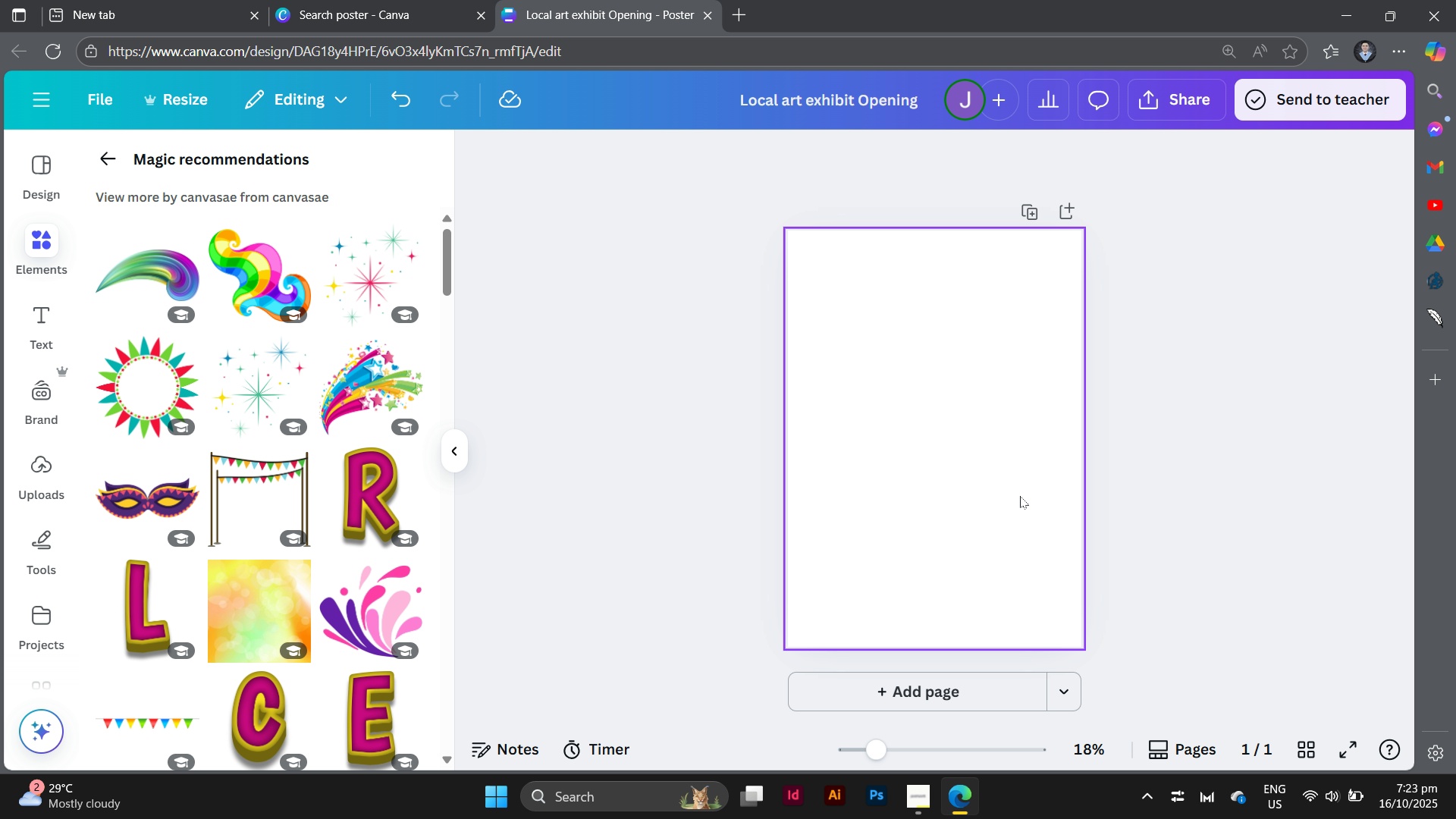 
key(Backspace)
 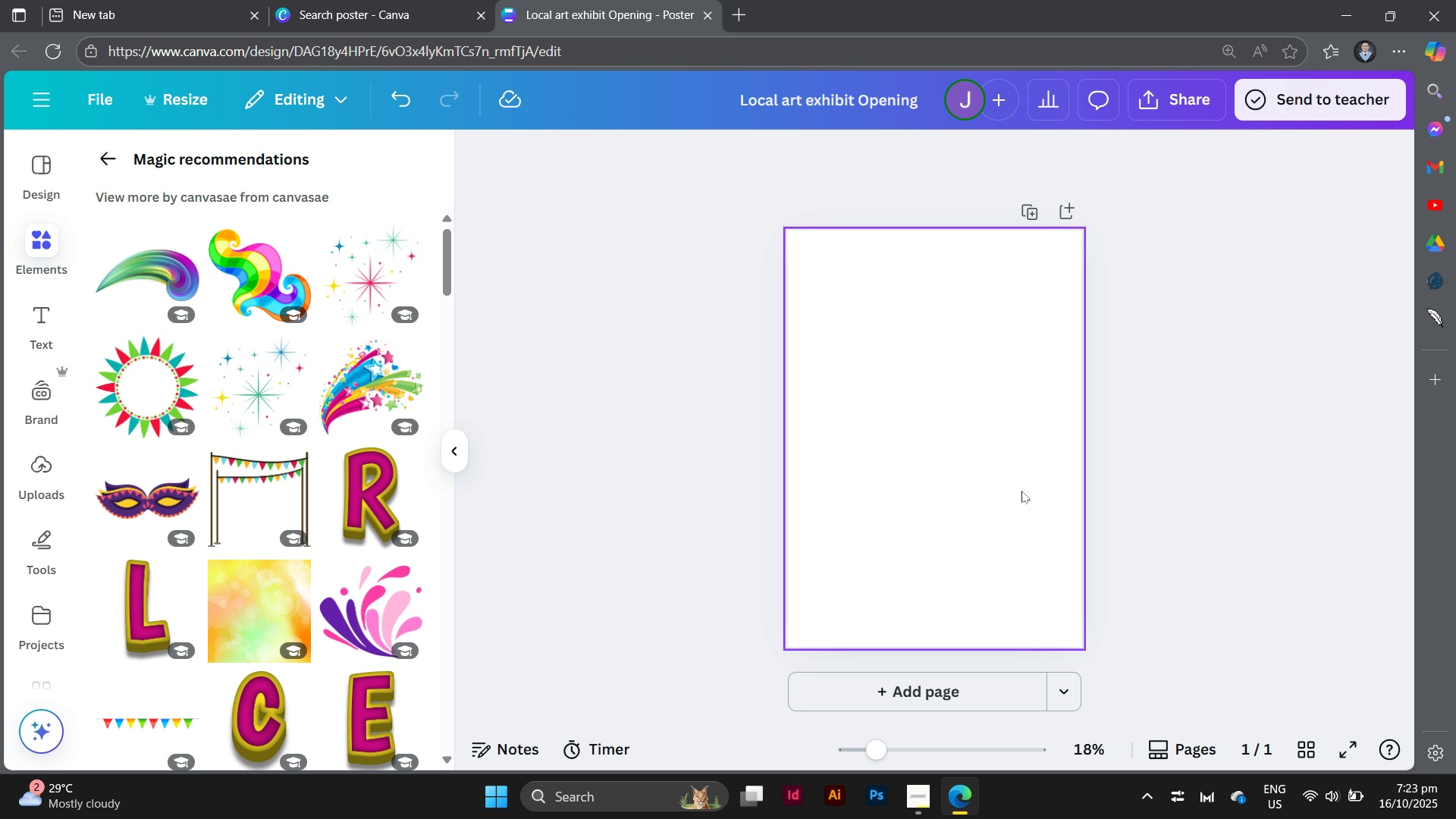 
wait(10.4)
 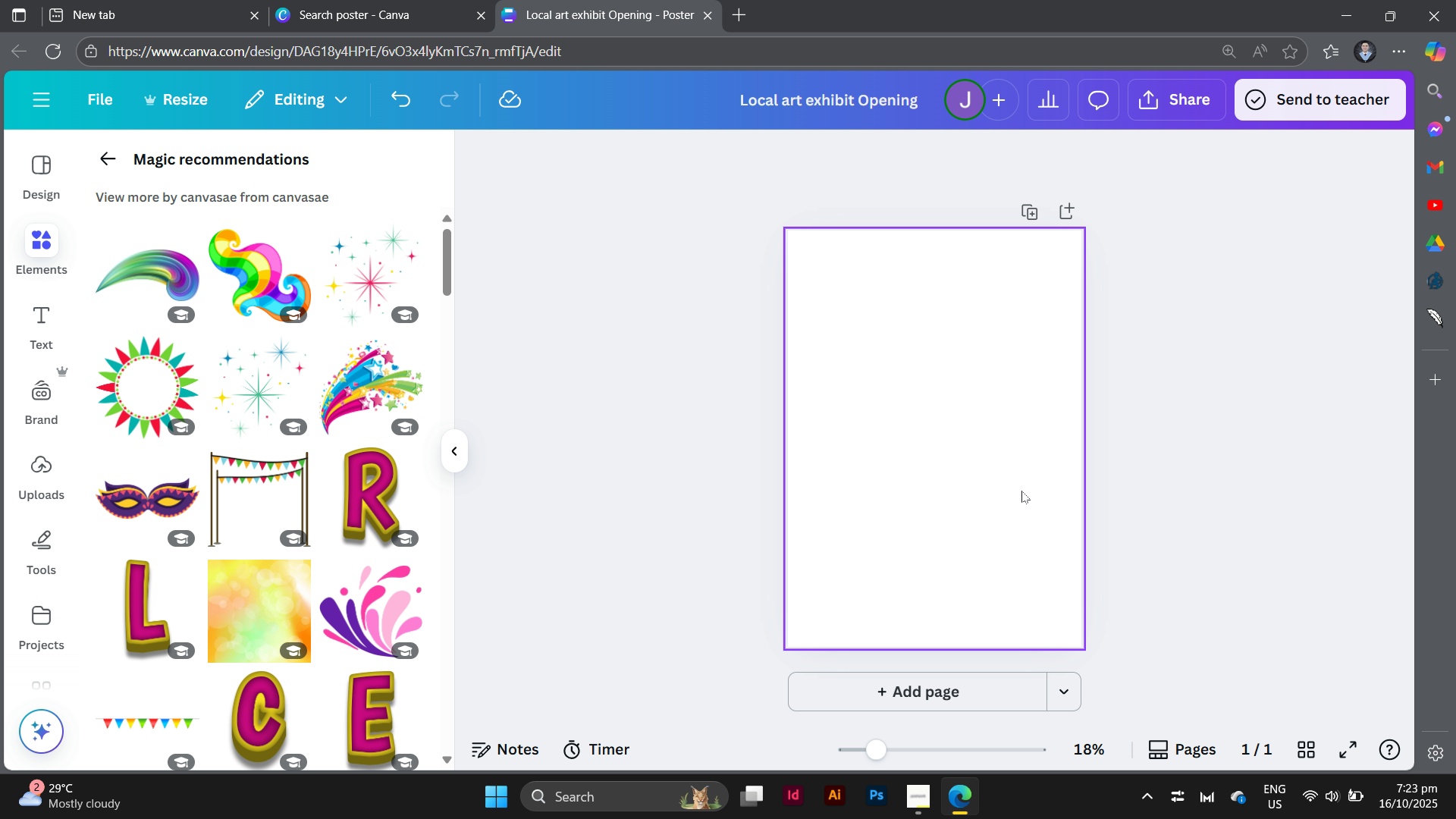 
left_click([955, 333])
 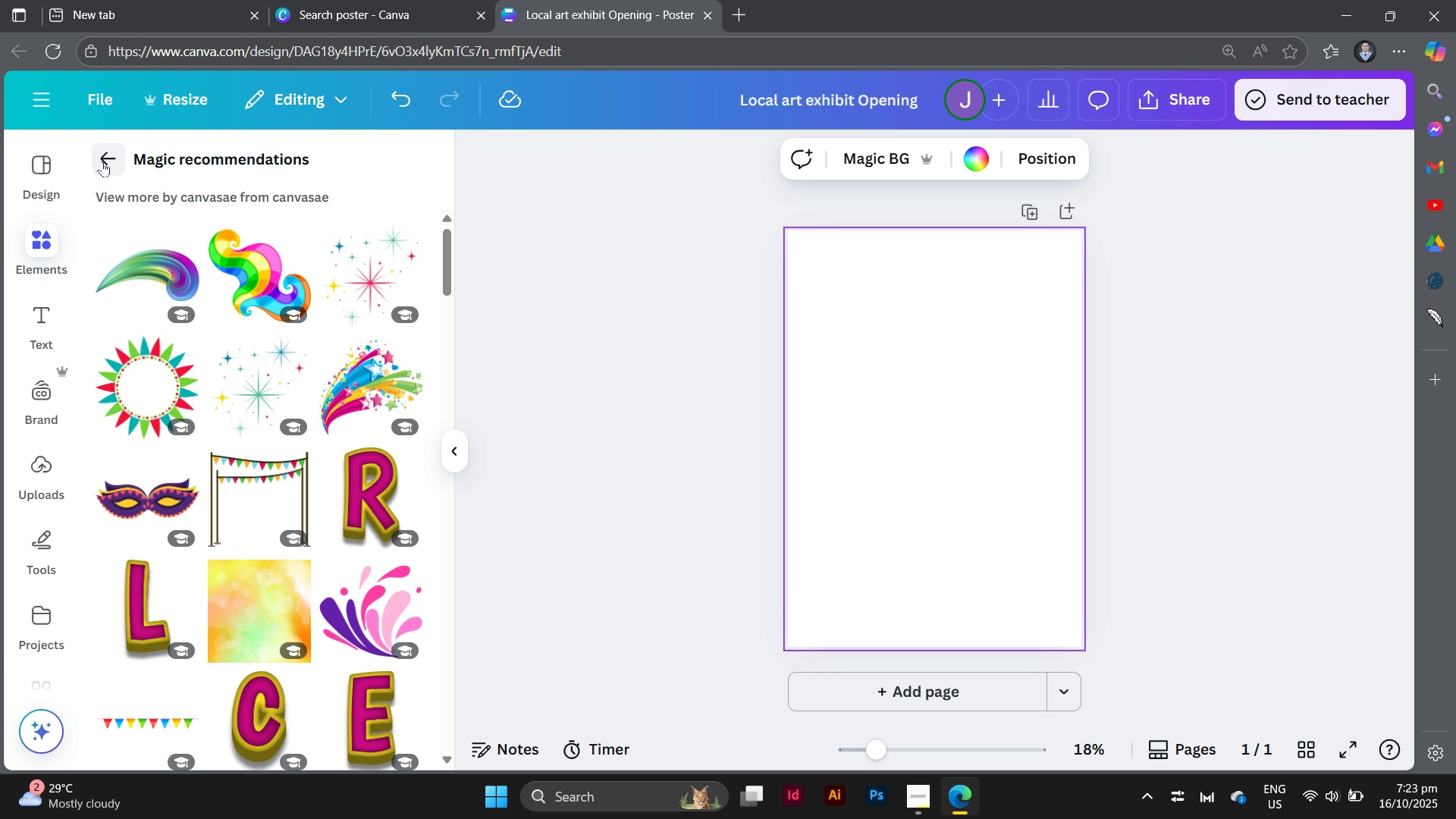 
left_click([102, 162])
 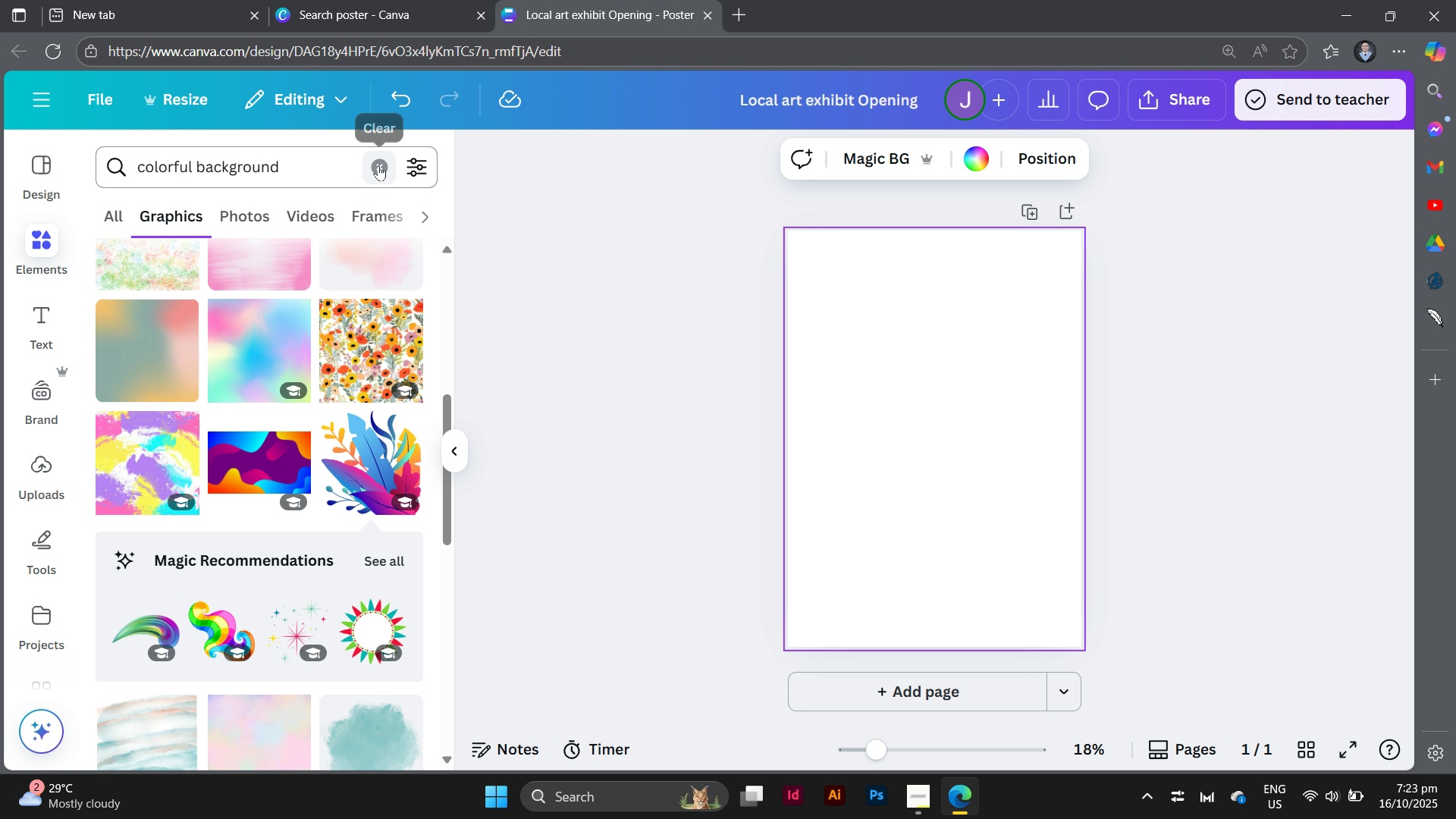 
left_click([378, 165])
 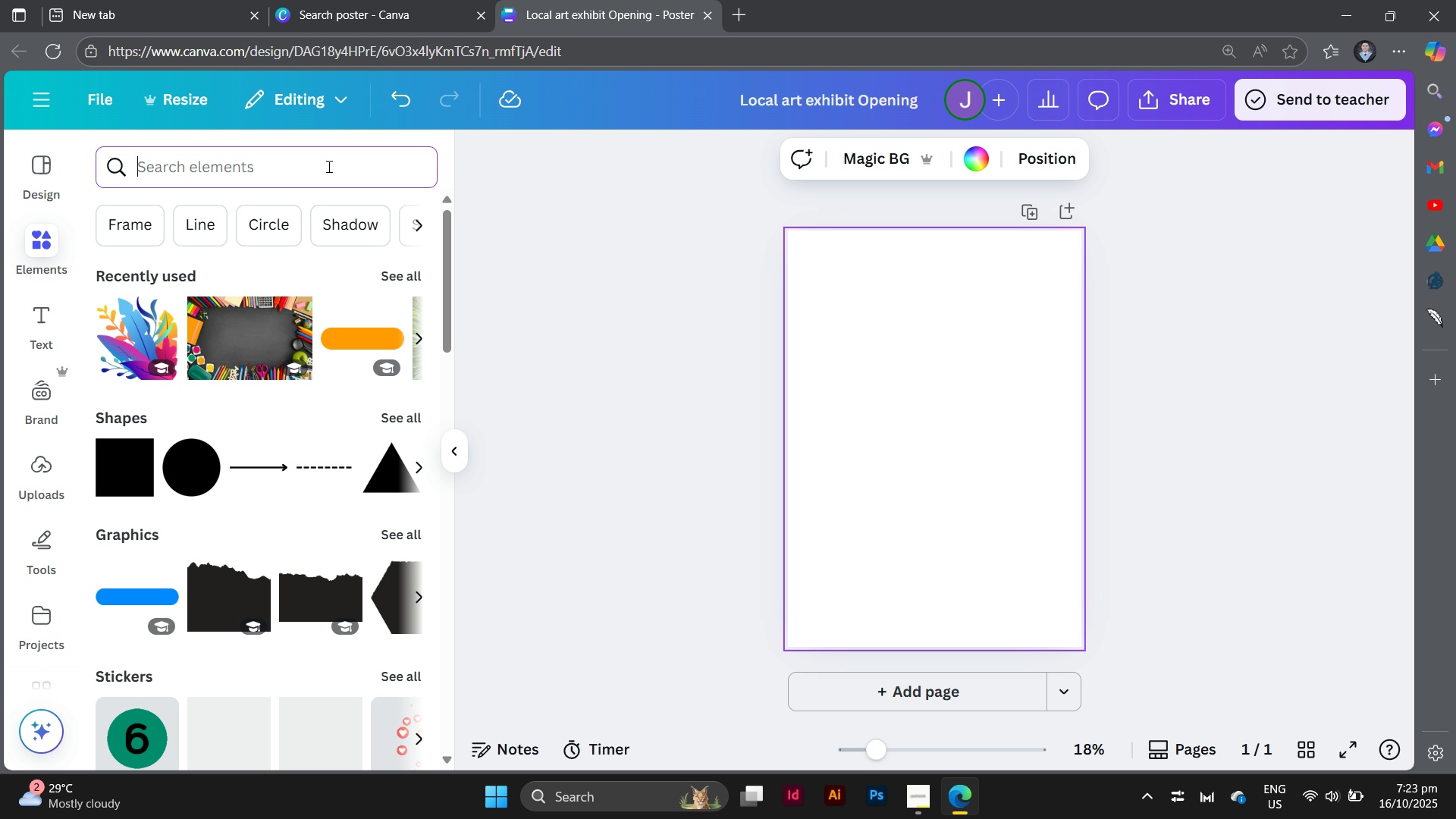 
left_click([328, 166])
 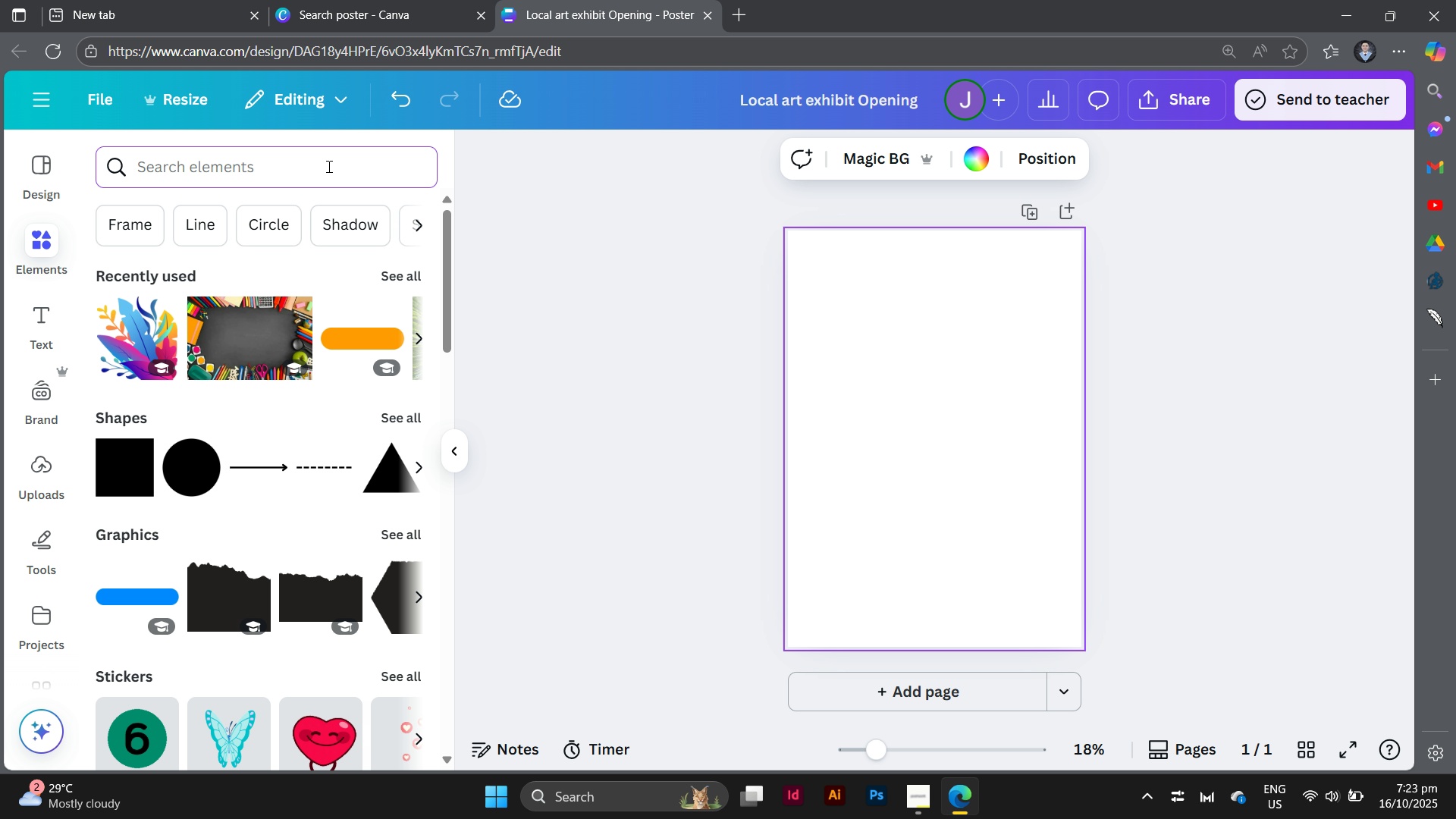 
type(school)
 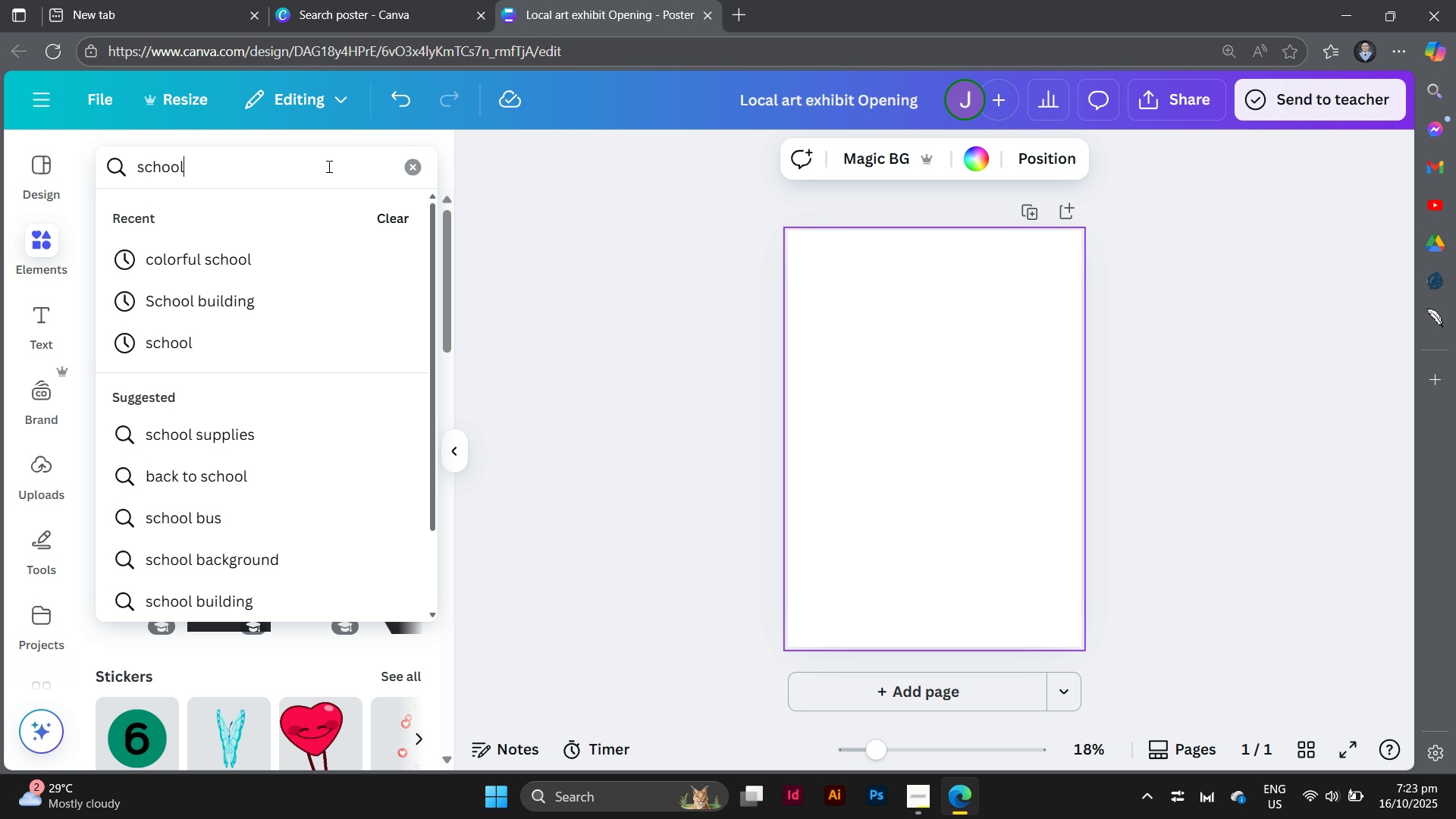 
key(Enter)
 